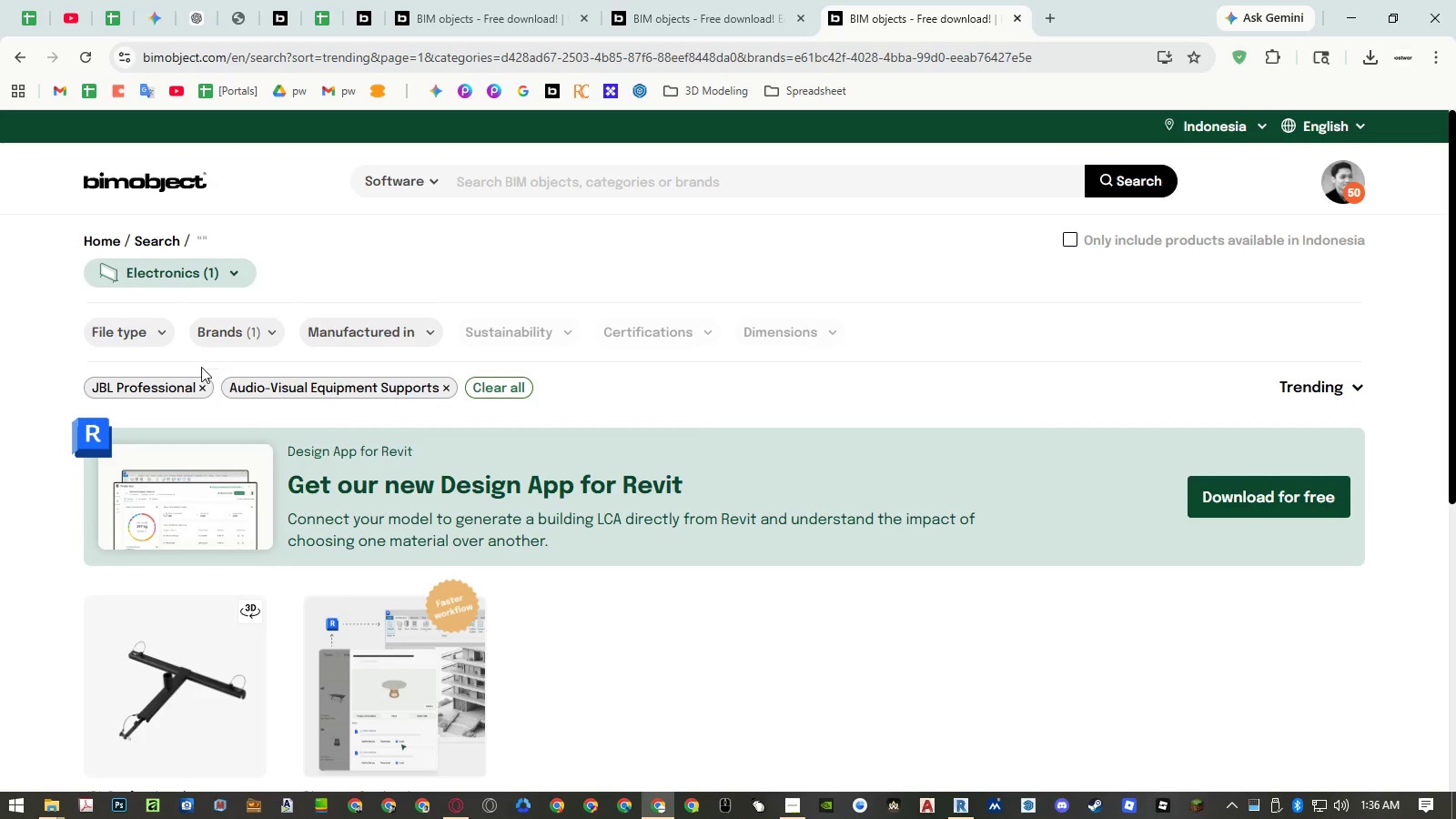 
left_click([200, 389])
 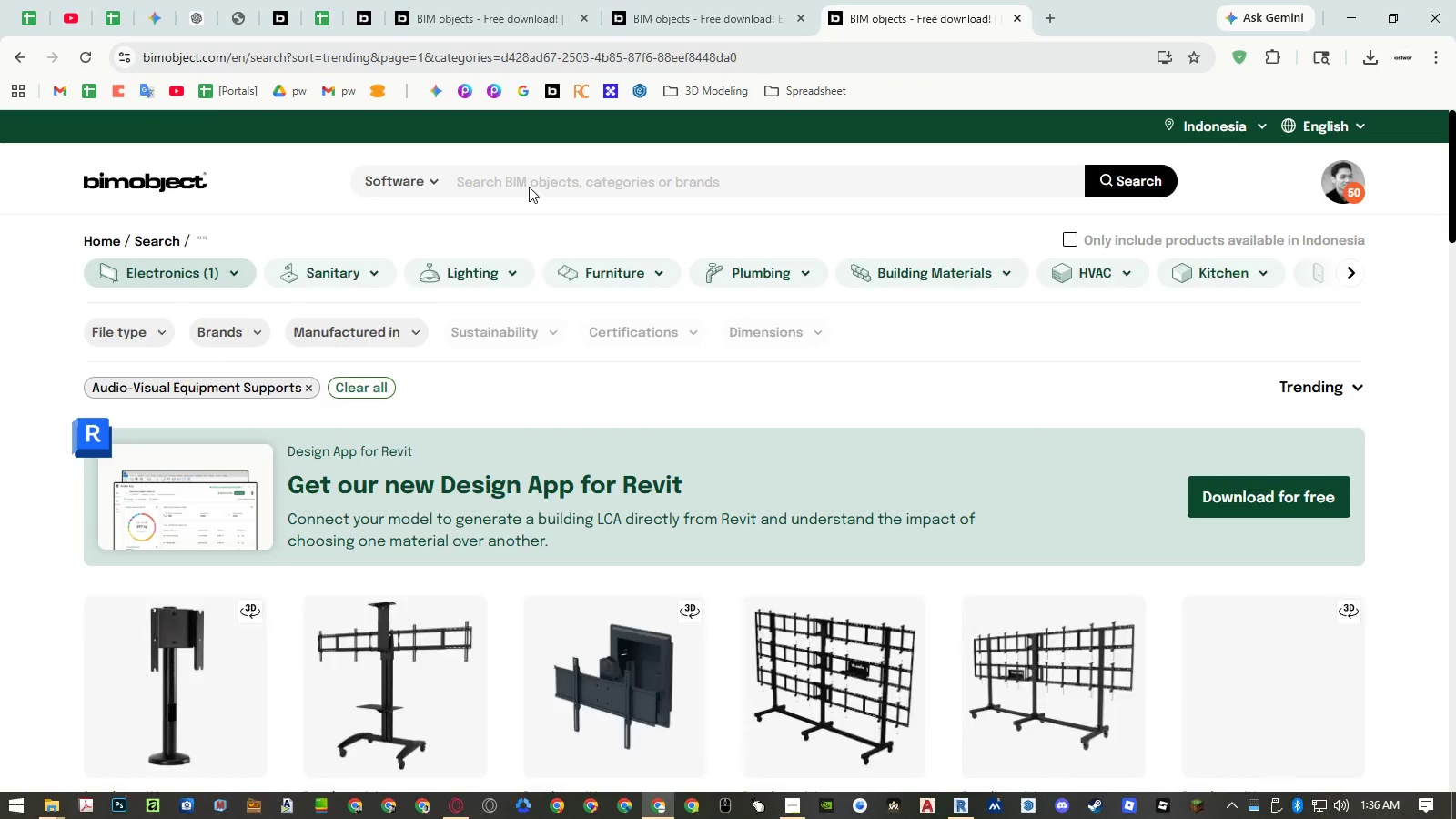 
left_click([532, 183])
 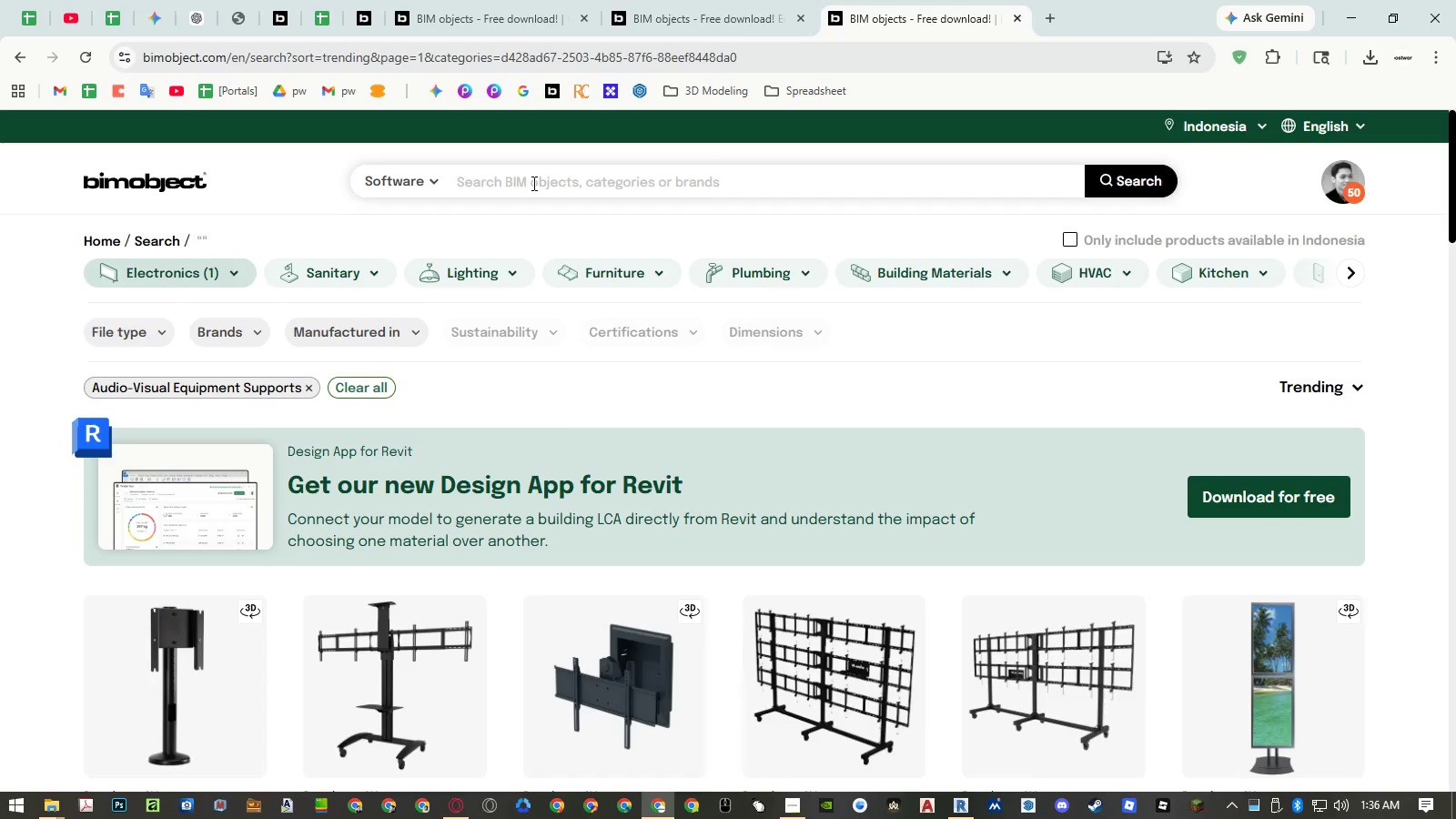 
type(bracket)
 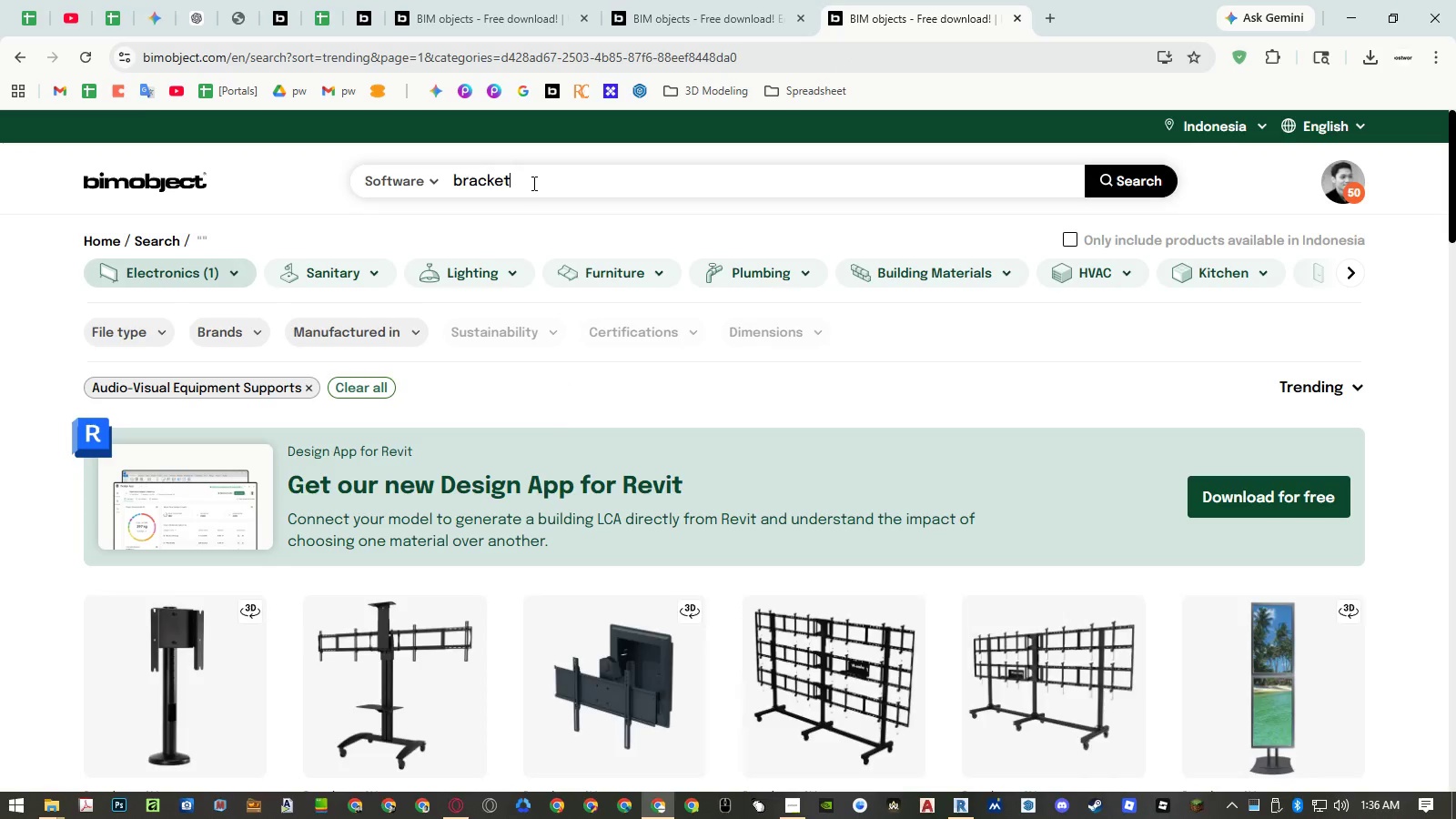 
key(Enter)
 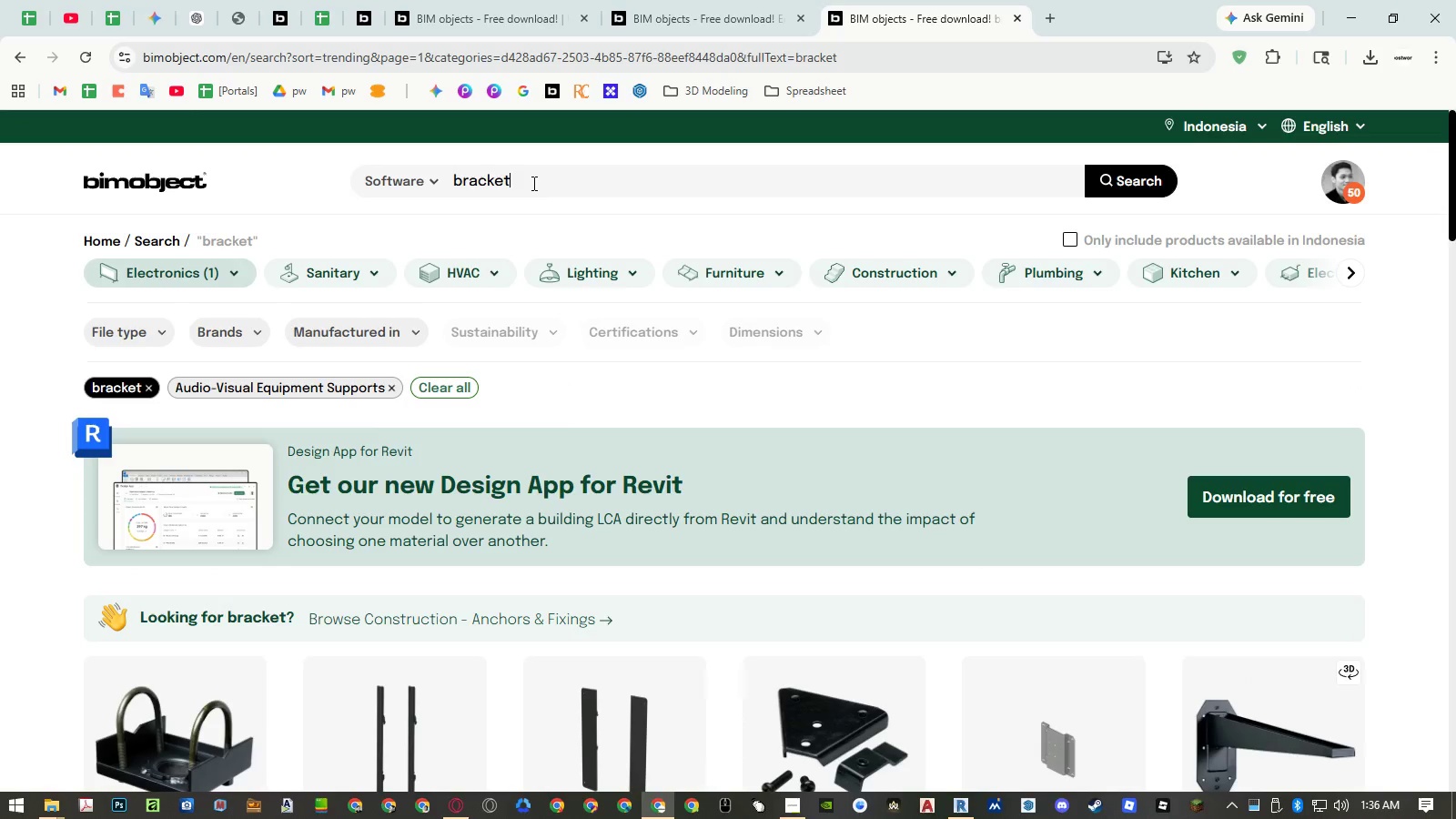 
scroll: coordinate [620, 315], scroll_direction: down, amount: 7.0
 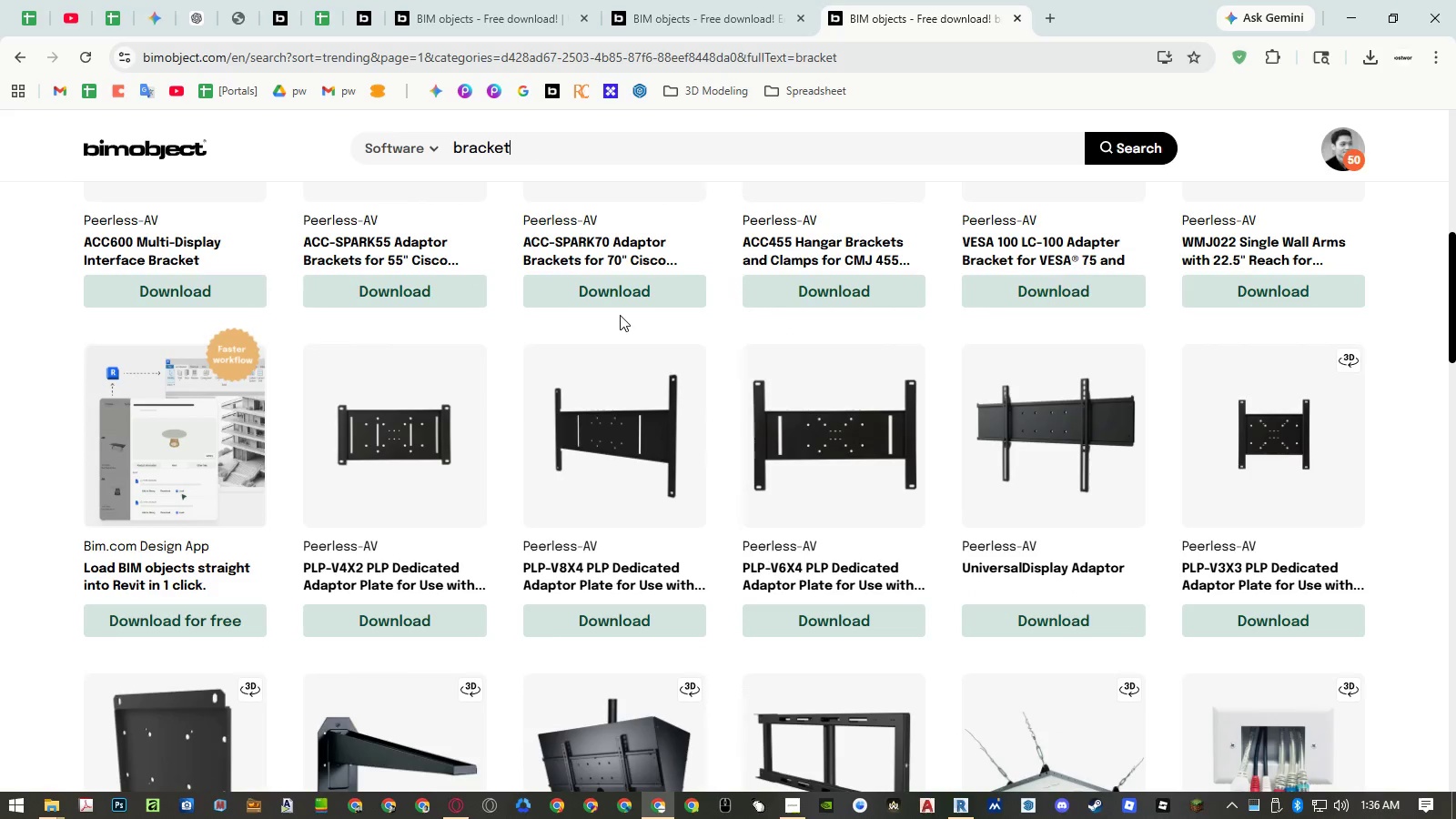 
scroll: coordinate [621, 303], scroll_direction: up, amount: 6.0
 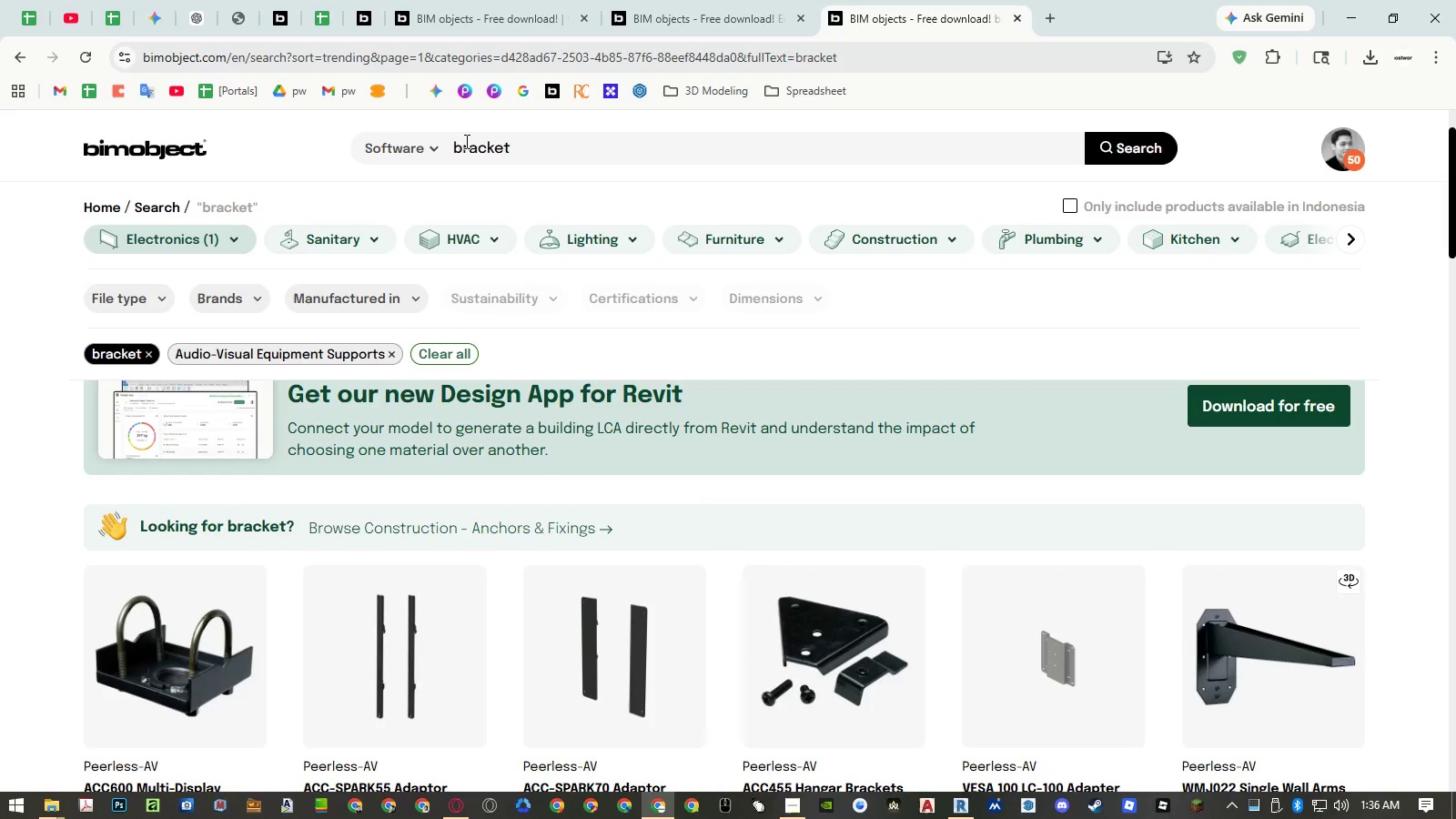 
left_click([456, 143])
 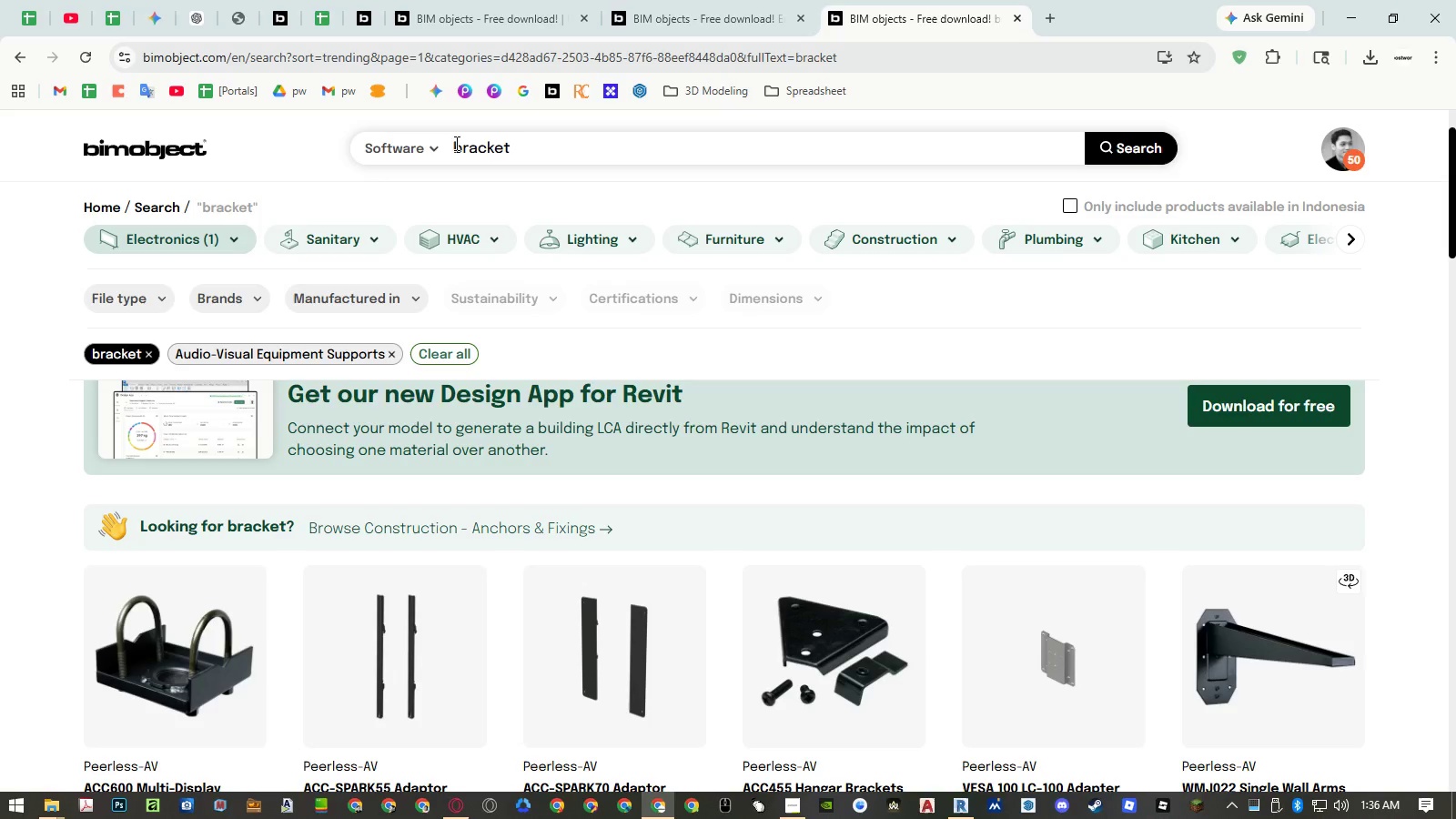 
type(monitor )
 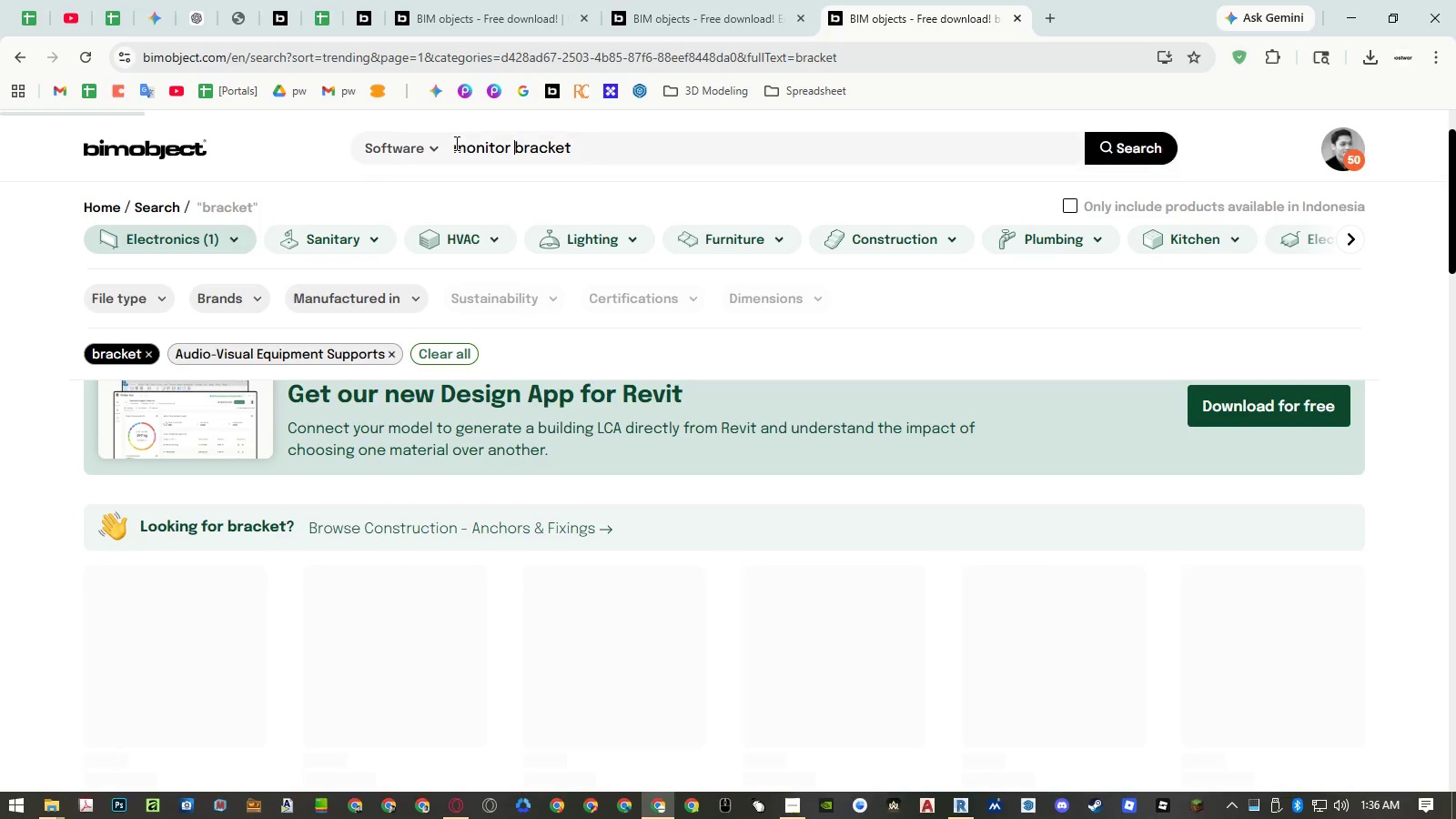 
key(Enter)
 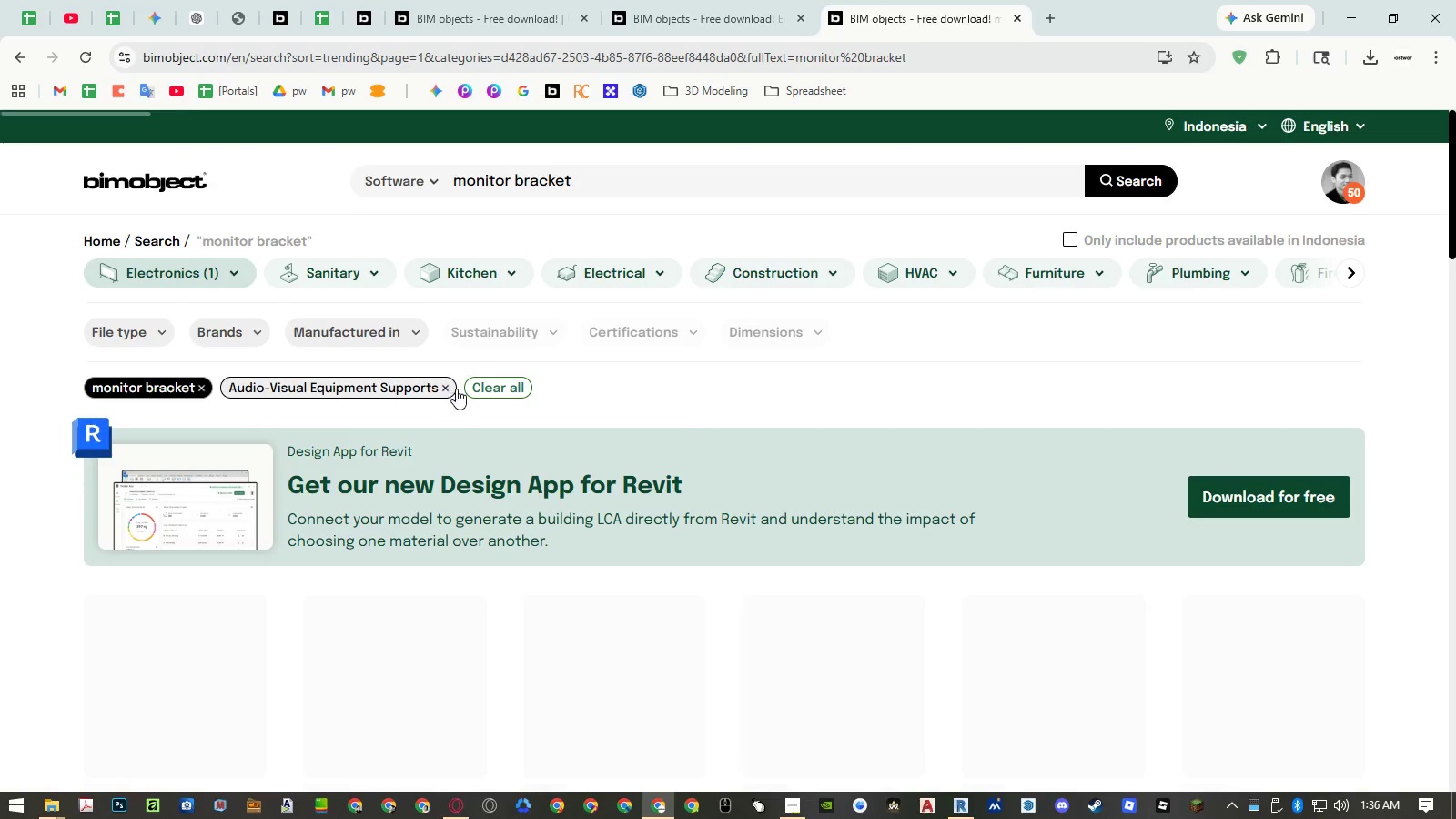 
wait(5.98)
 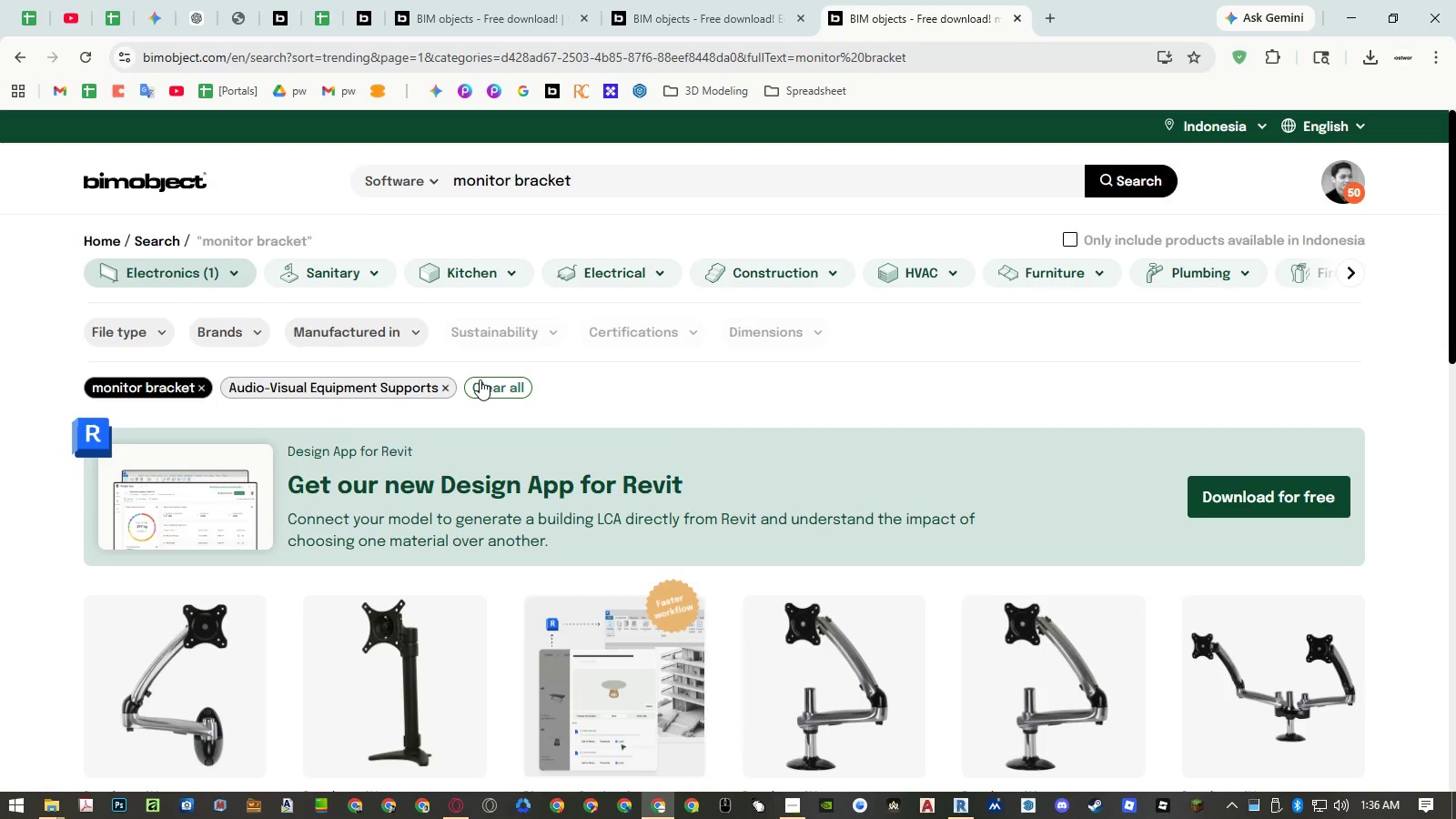 
scroll: coordinate [793, 359], scroll_direction: down, amount: 27.0
 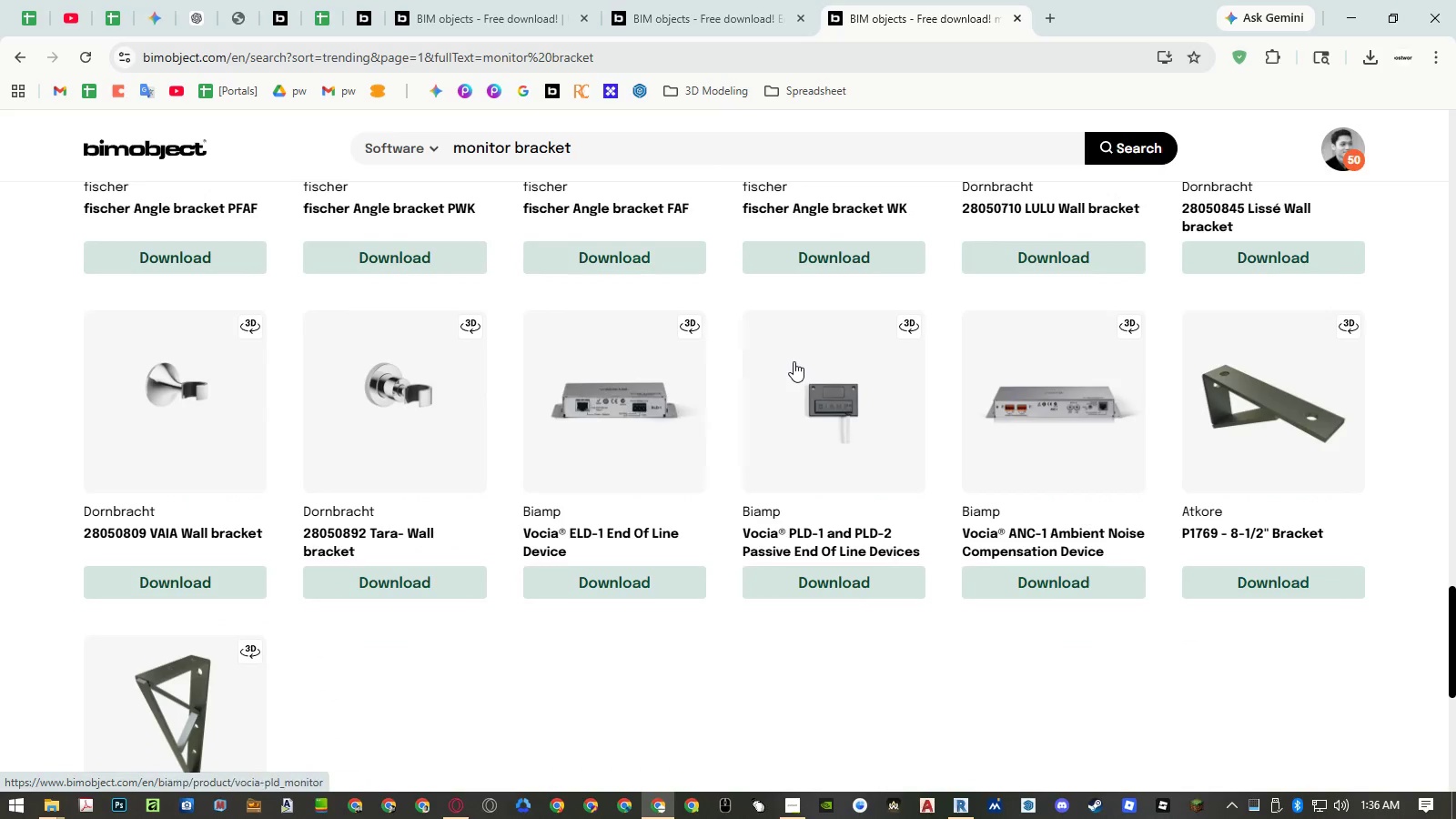 
scroll: coordinate [794, 361], scroll_direction: down, amount: 4.0
 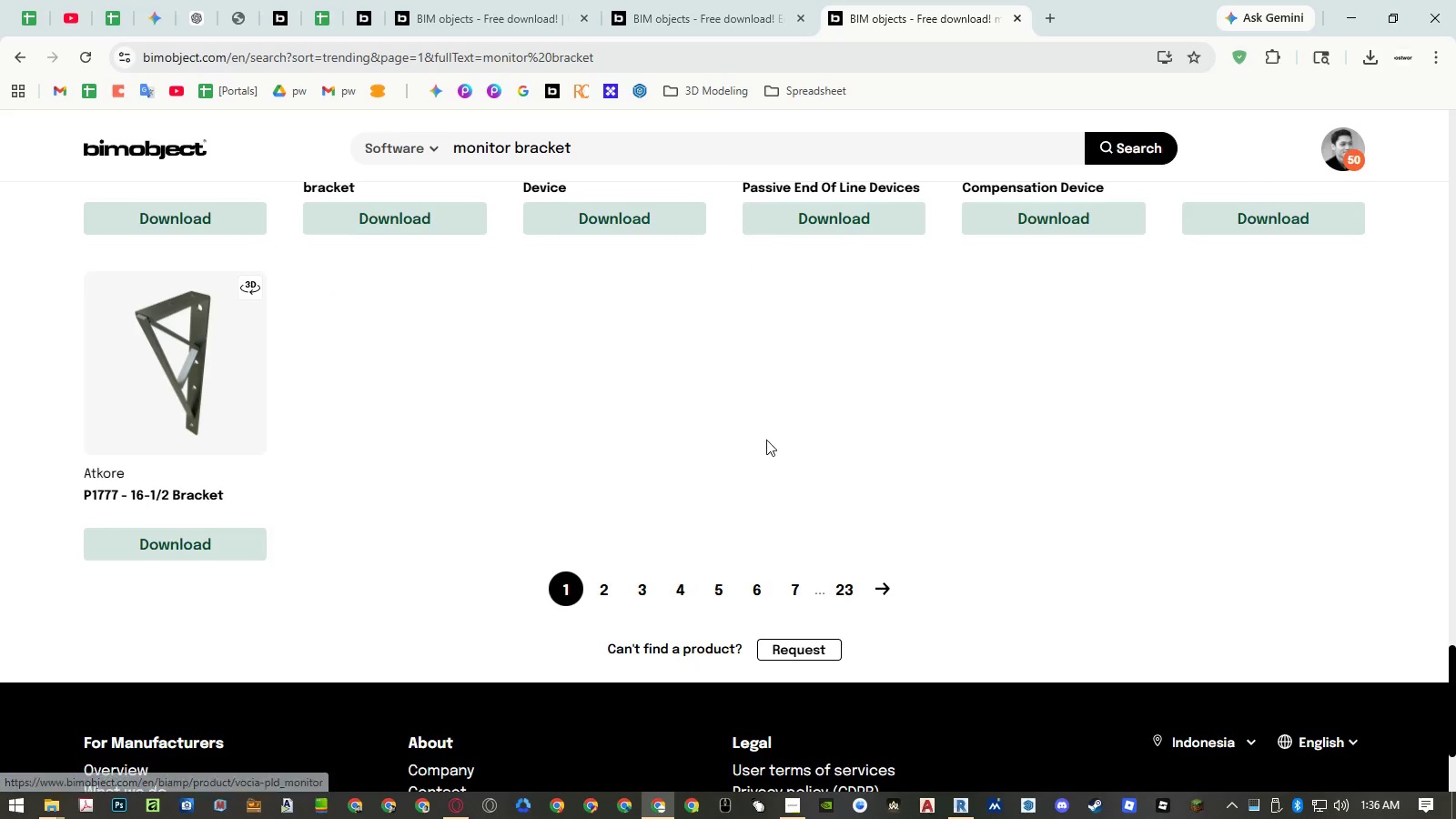 
scroll: coordinate [766, 460], scroll_direction: up, amount: 22.0
 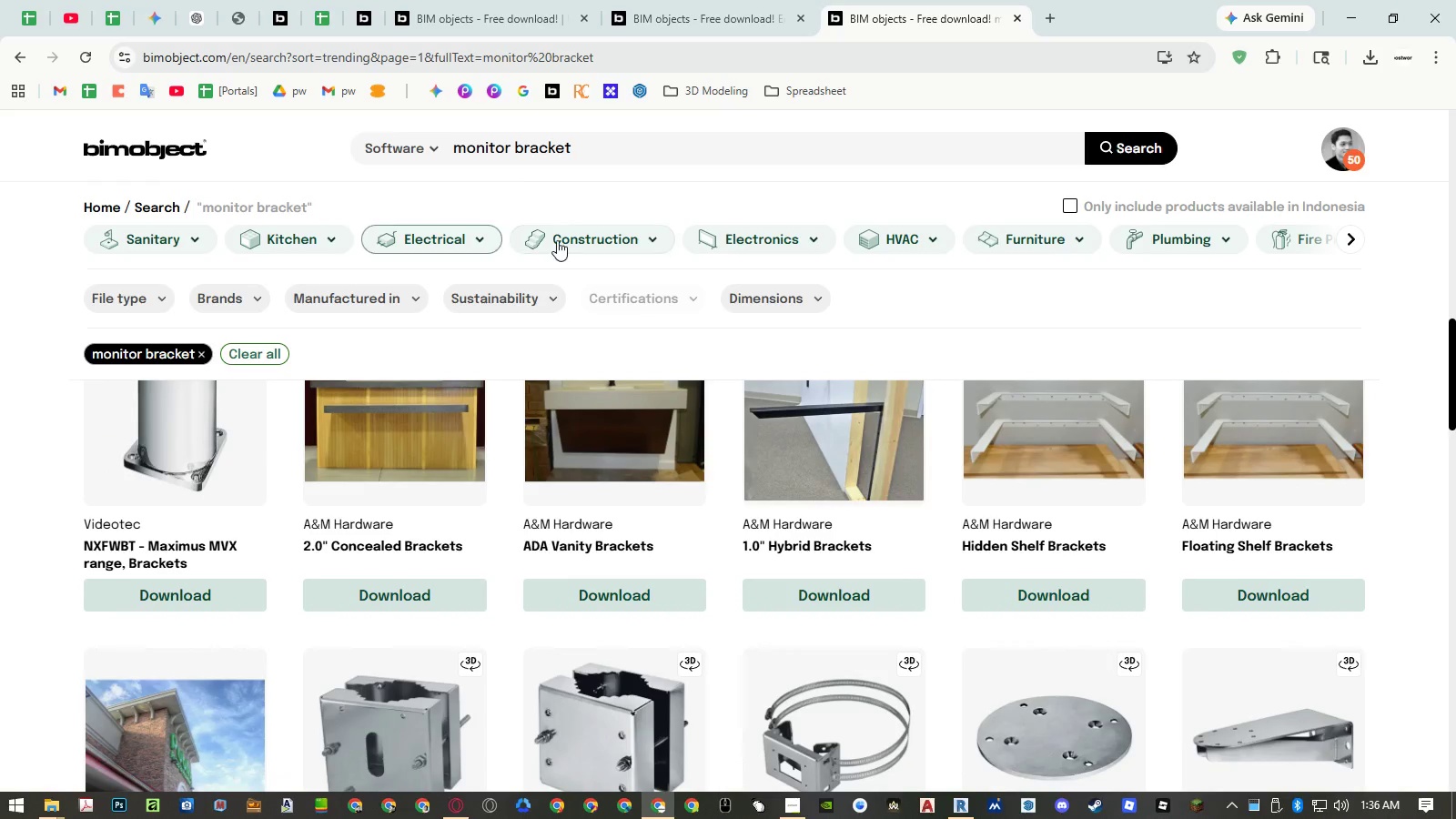 
left_click([793, 240])
 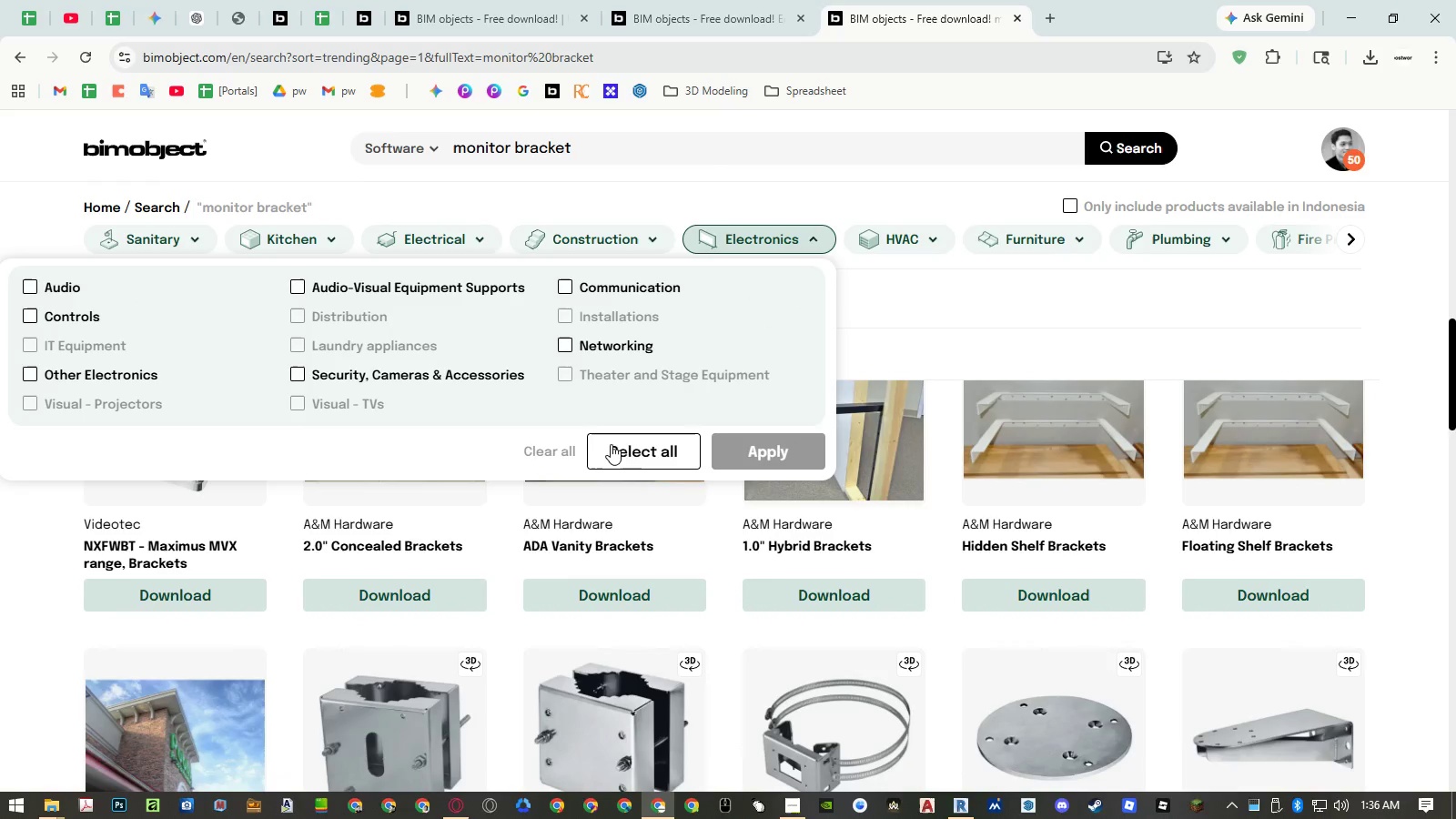 
double_click([777, 444])
 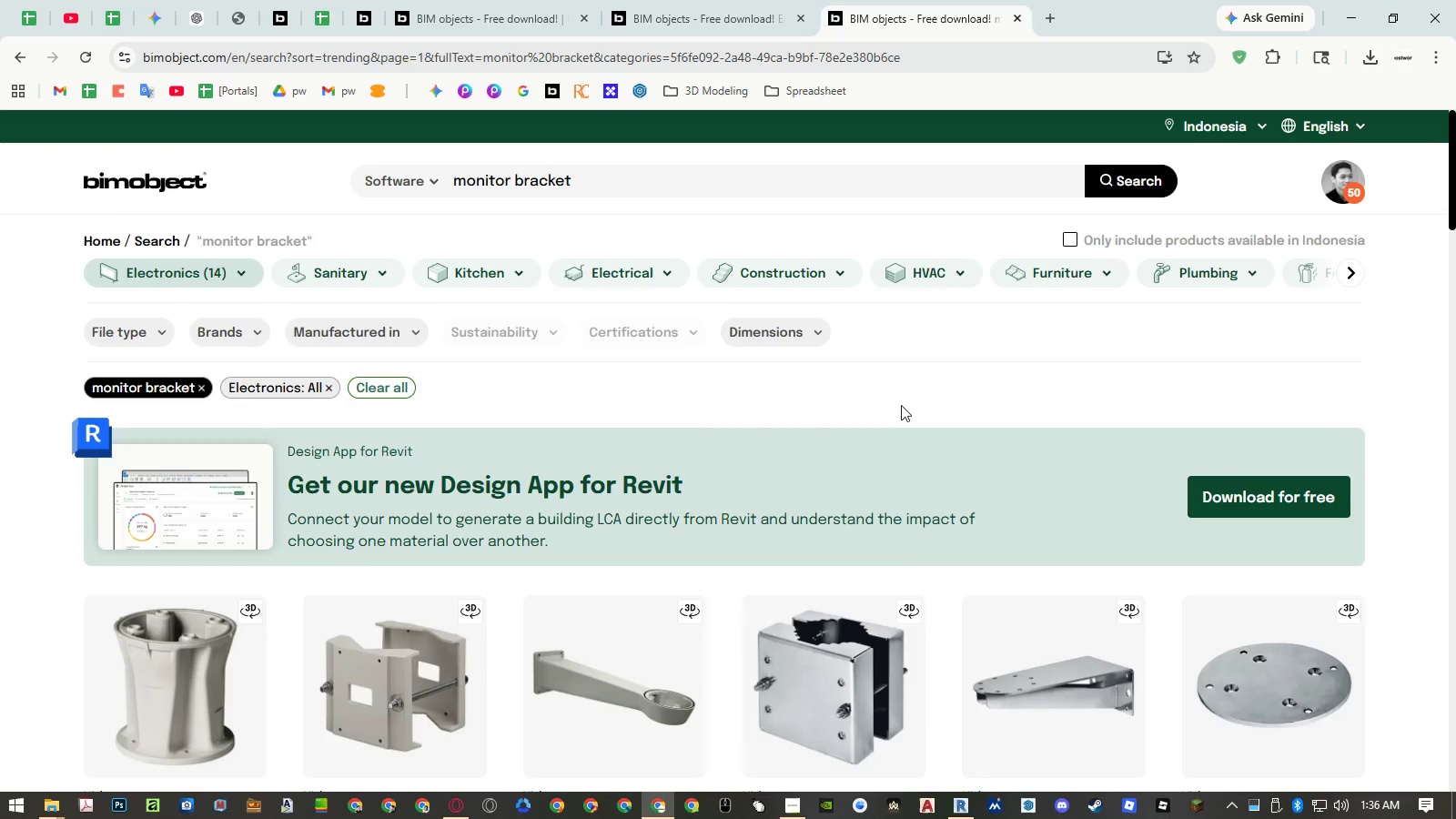 
scroll: coordinate [910, 377], scroll_direction: down, amount: 19.0
 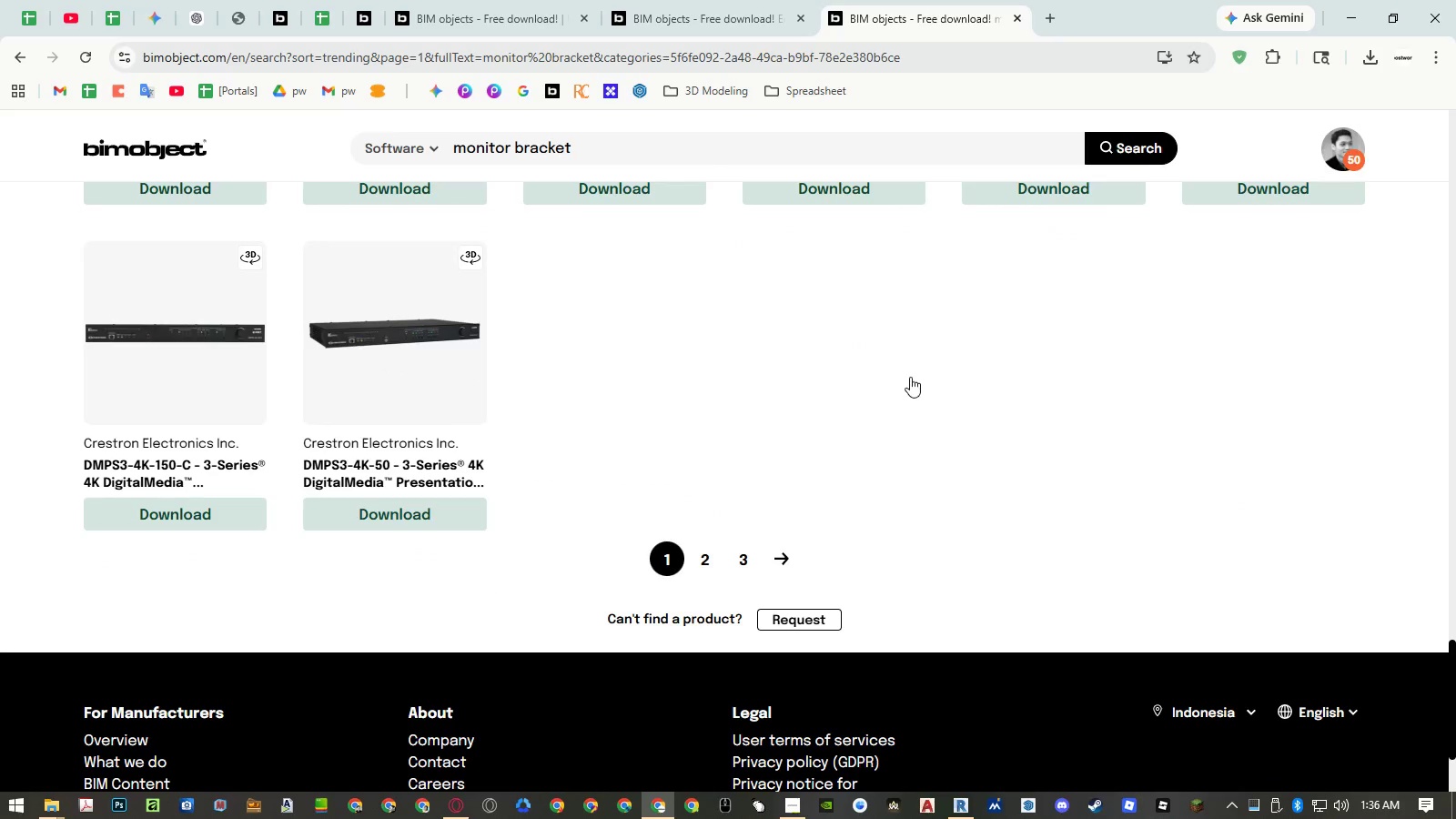 
left_click([700, 551])
 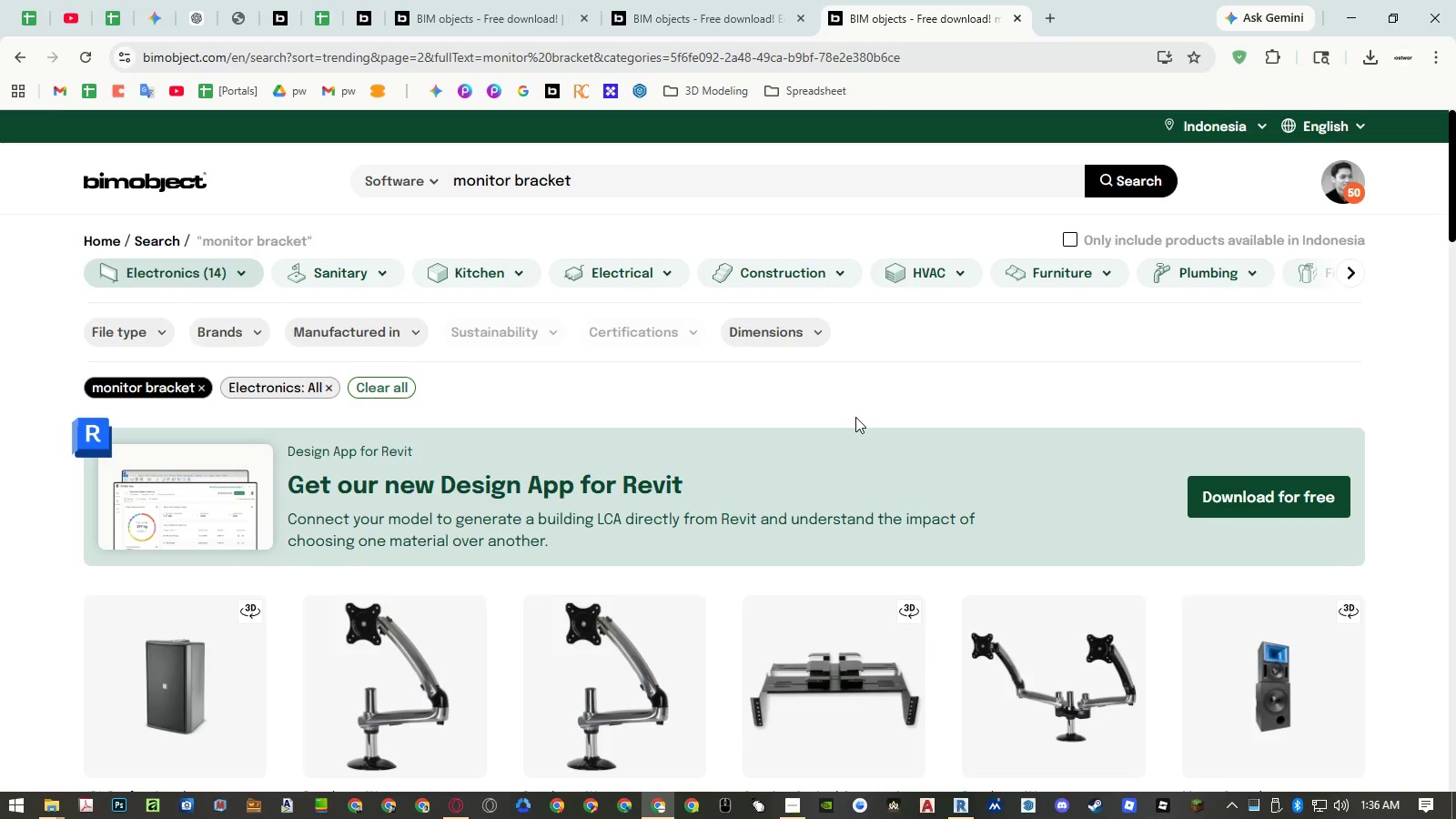 
scroll: coordinate [873, 522], scroll_direction: down, amount: 22.0
 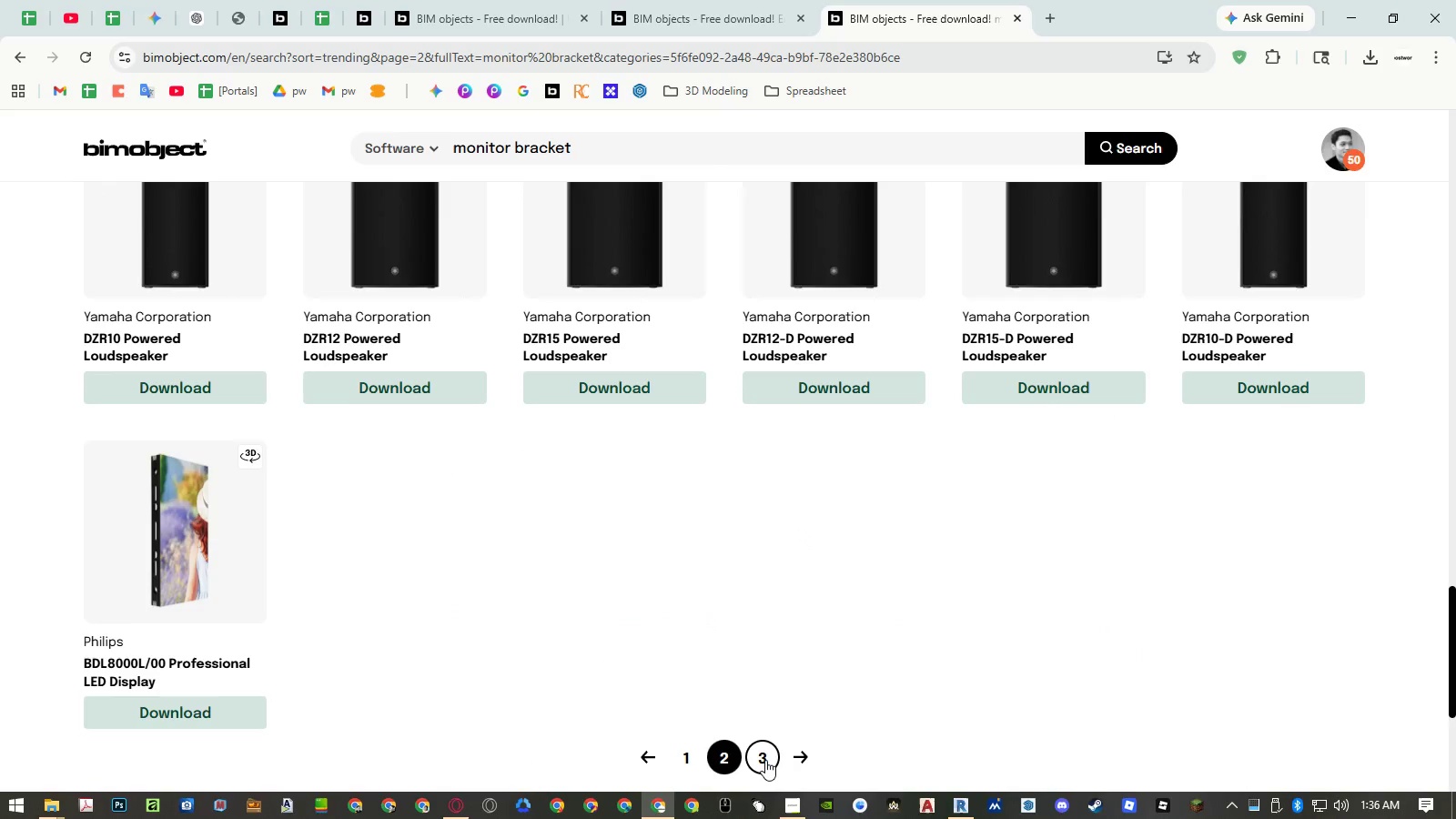 
left_click([766, 758])
 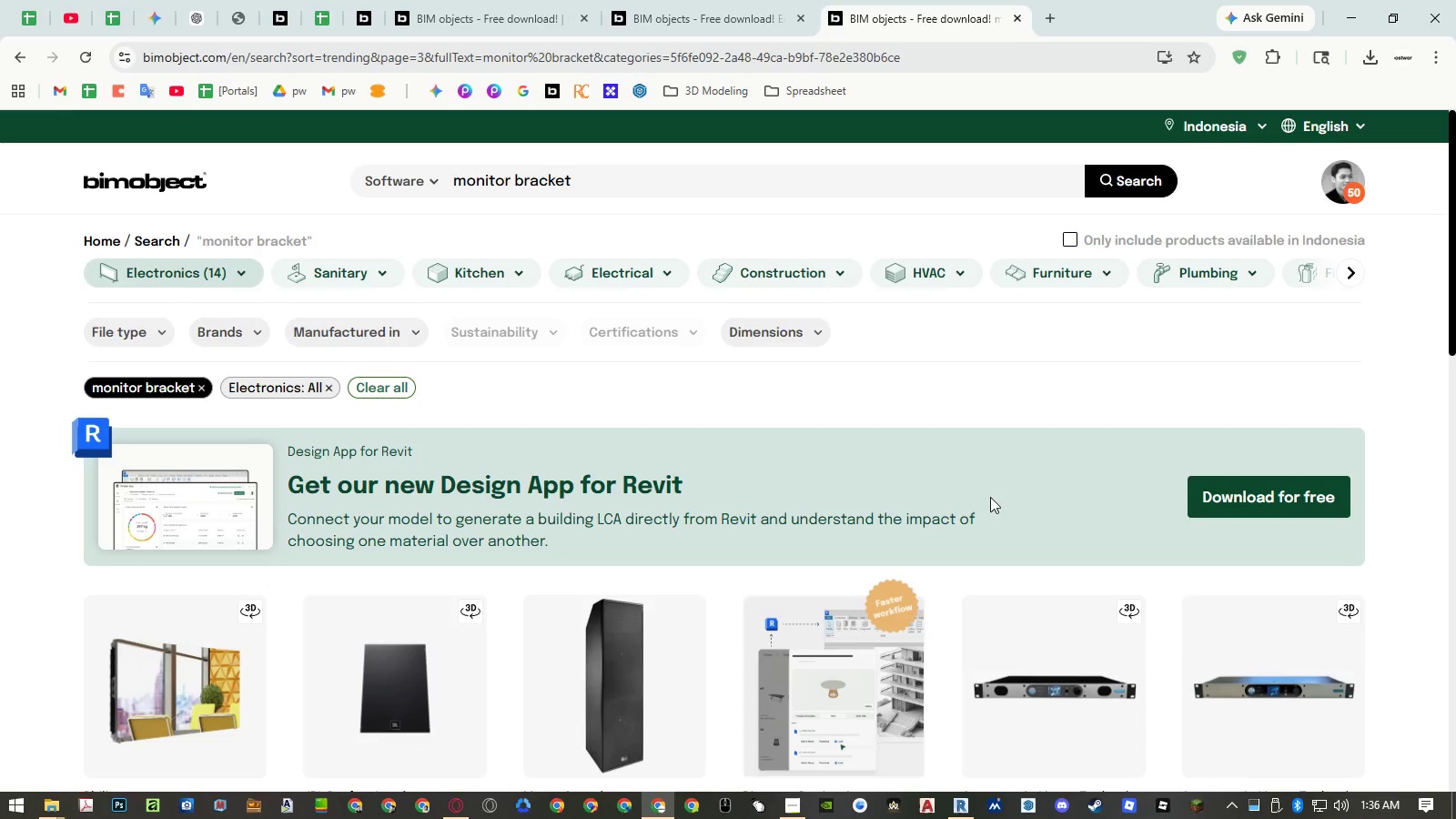 
scroll: coordinate [524, 90], scroll_direction: down, amount: 11.0
 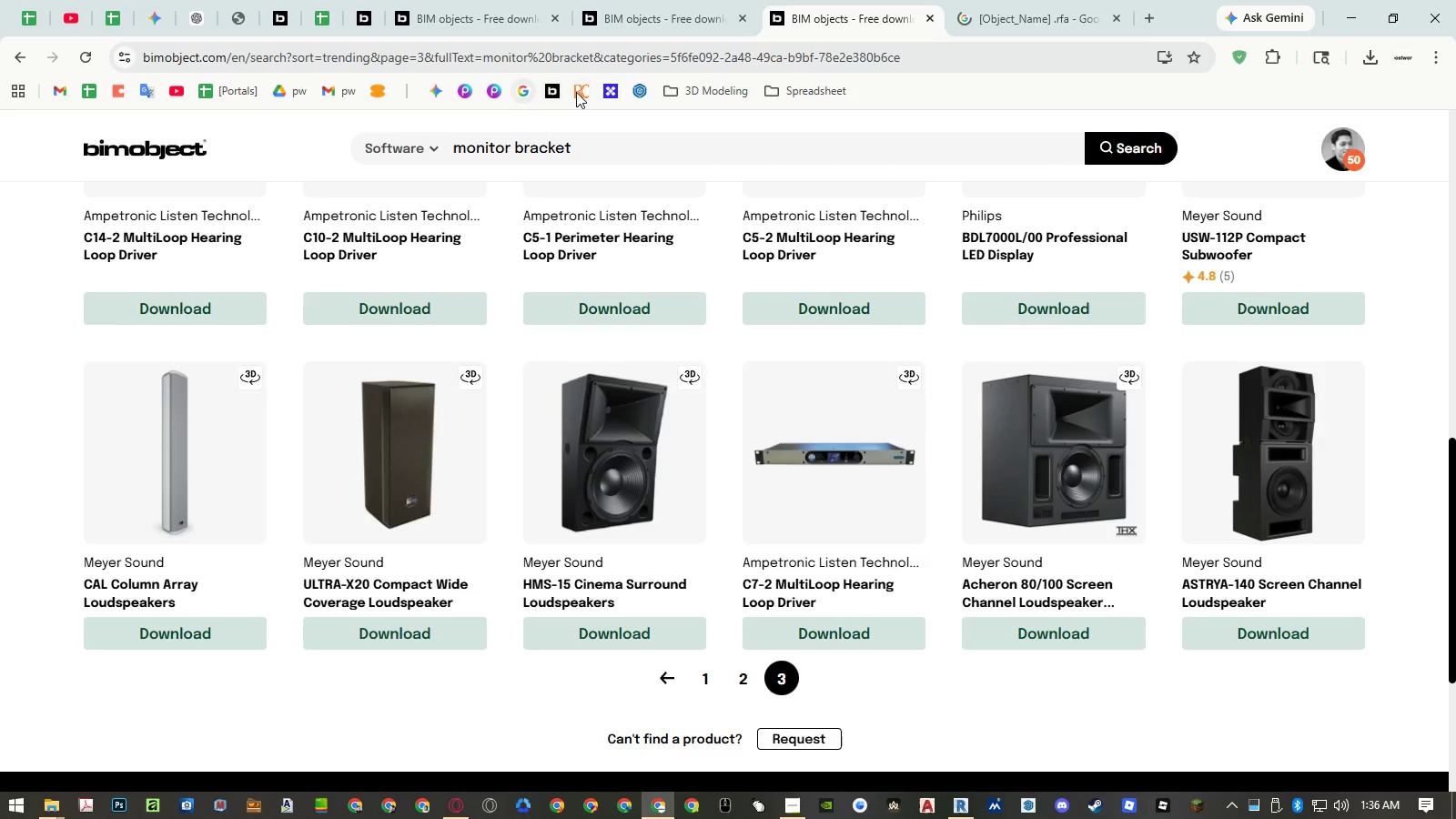 
middle_click([576, 92])
 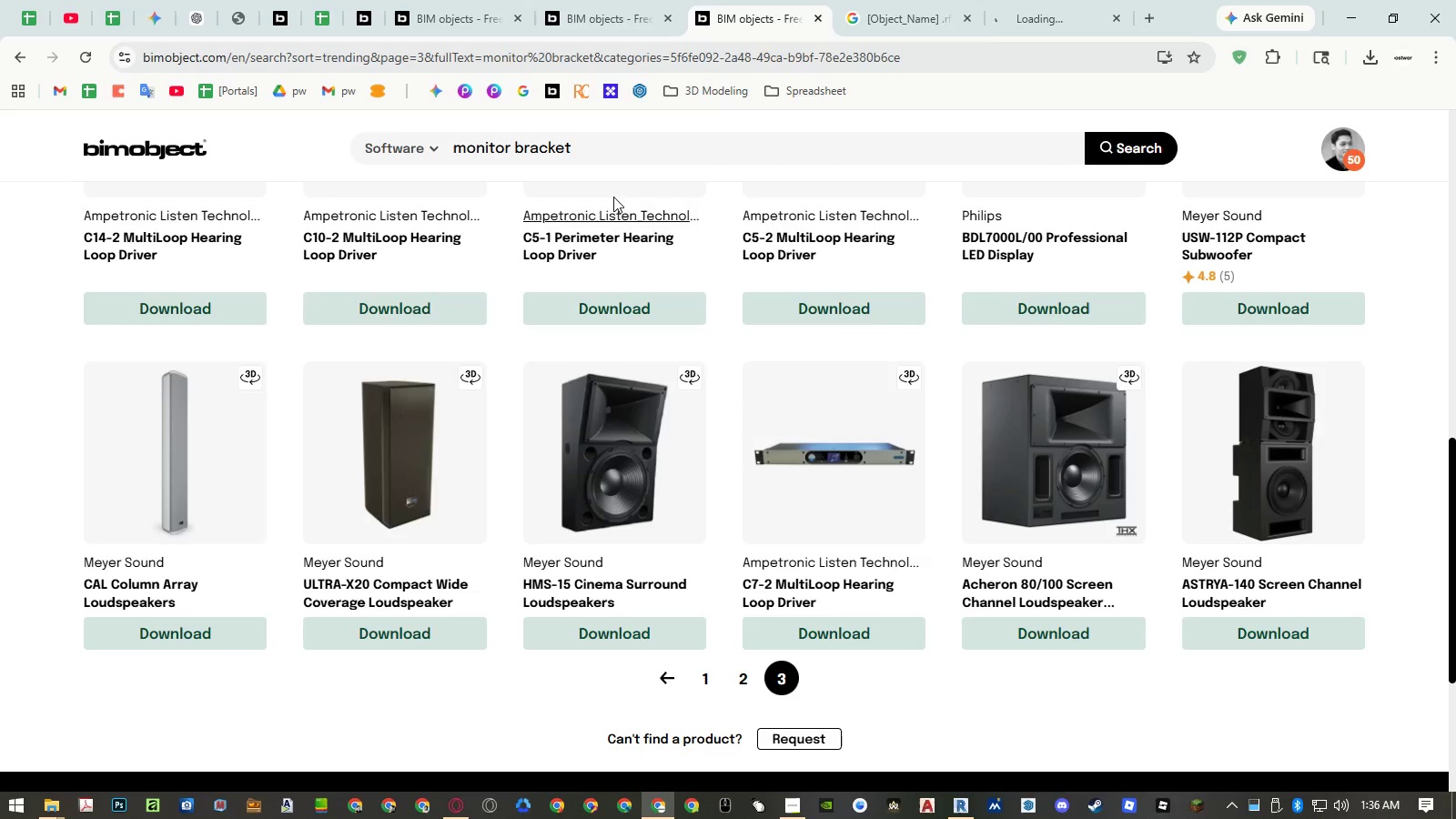 
double_click([602, 144])
 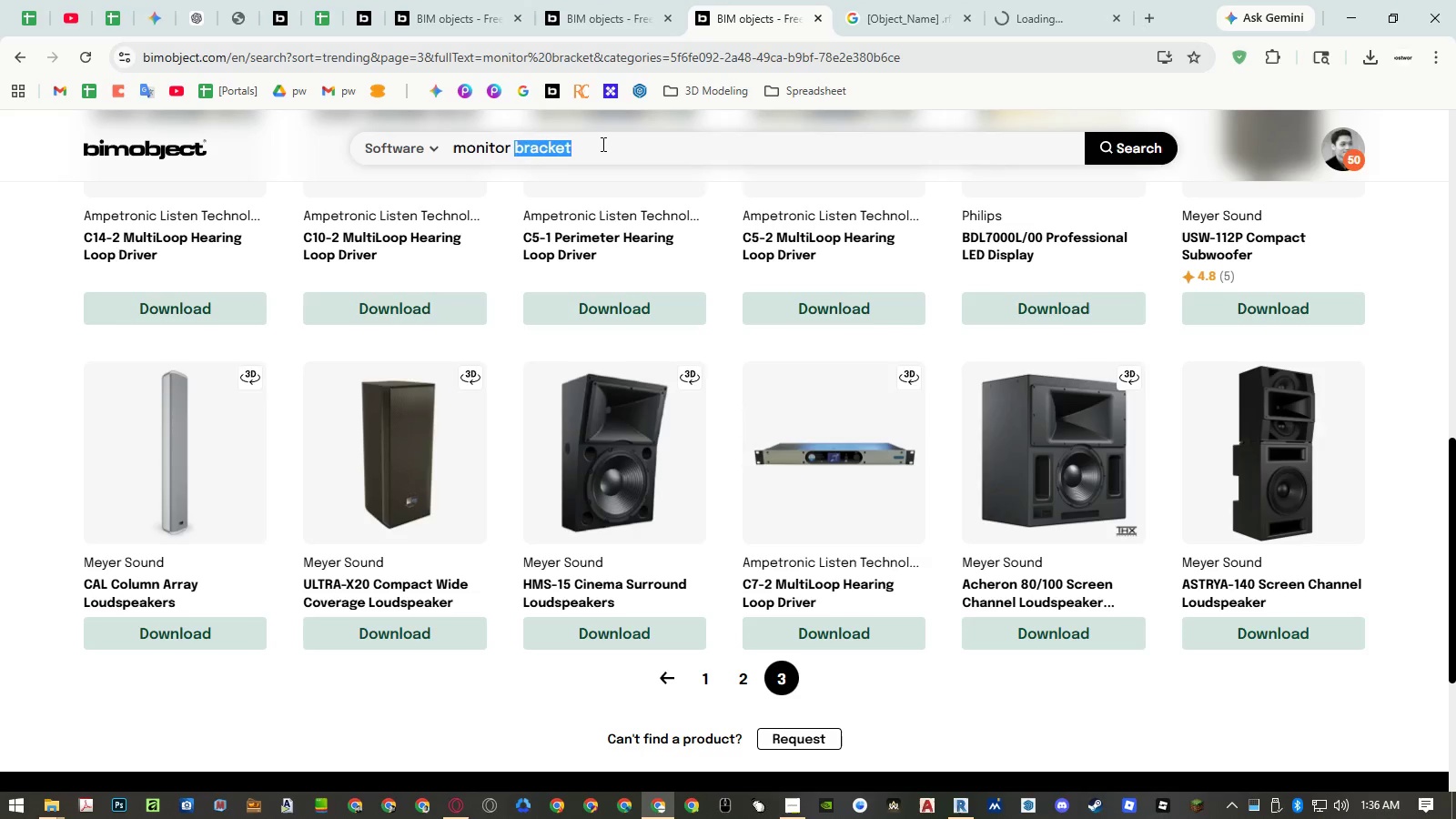 
triple_click([602, 144])
 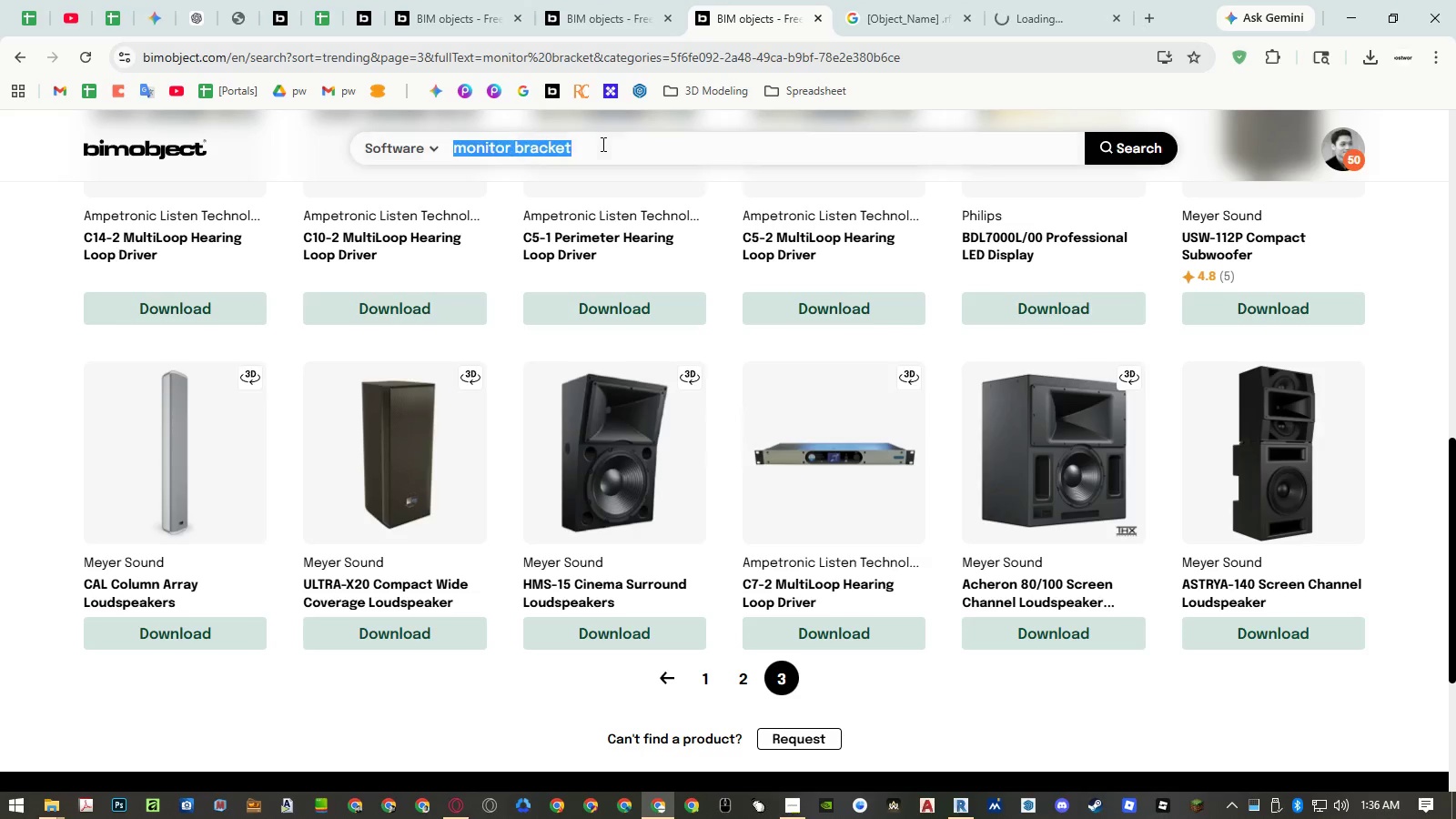 
key(Control+ControlLeft)
 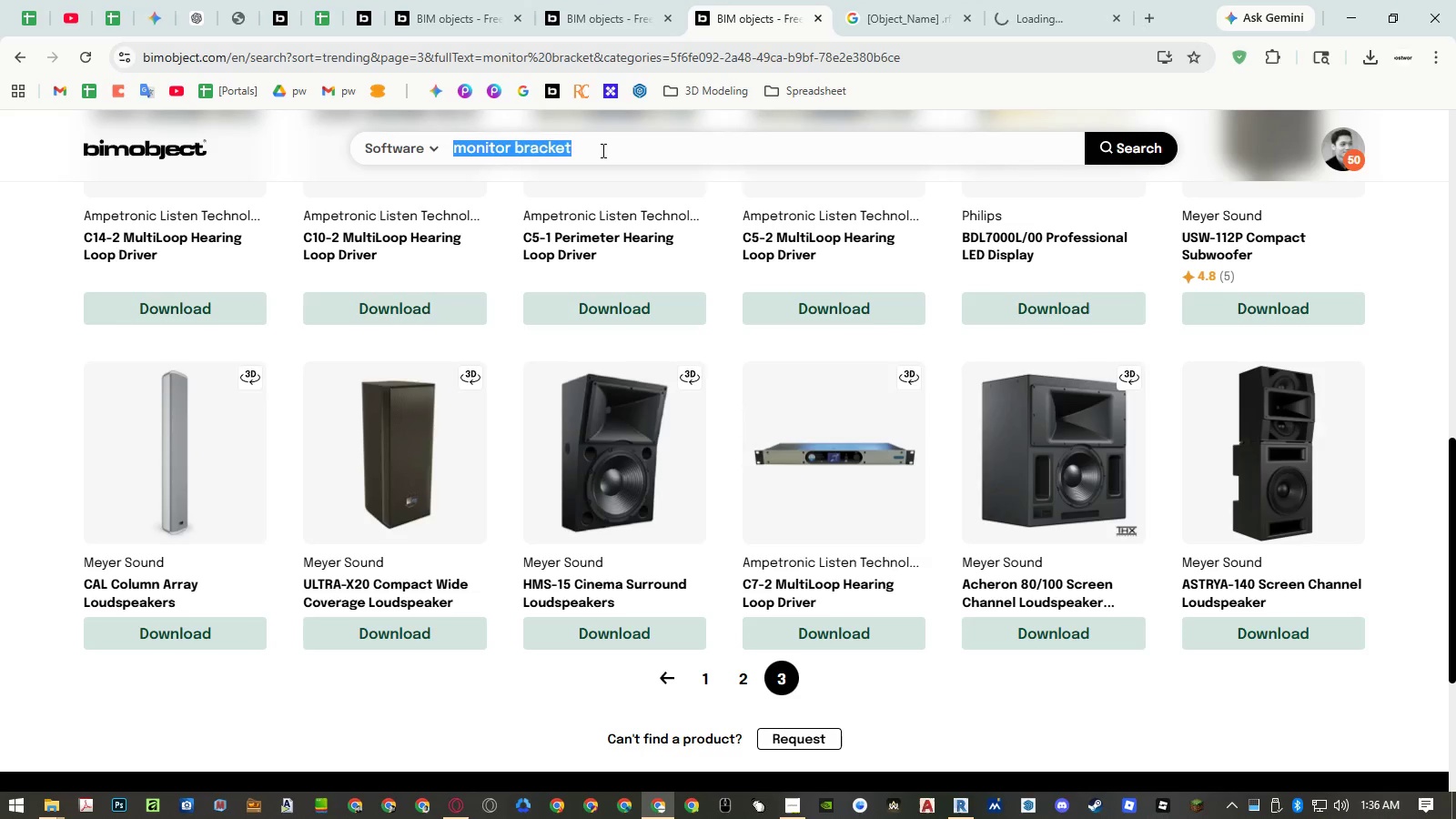 
key(Control+C)
 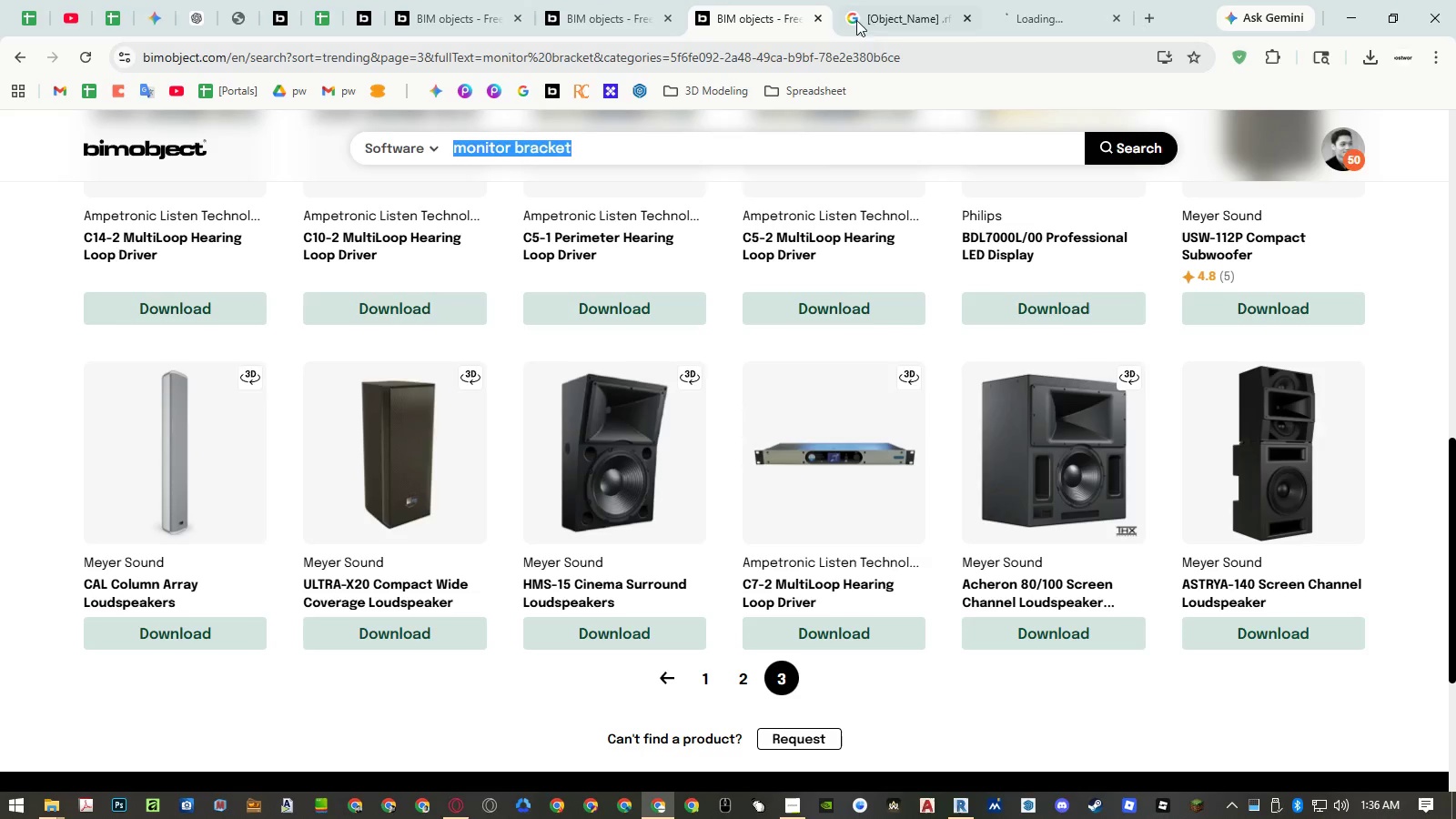 
left_click([874, 13])
 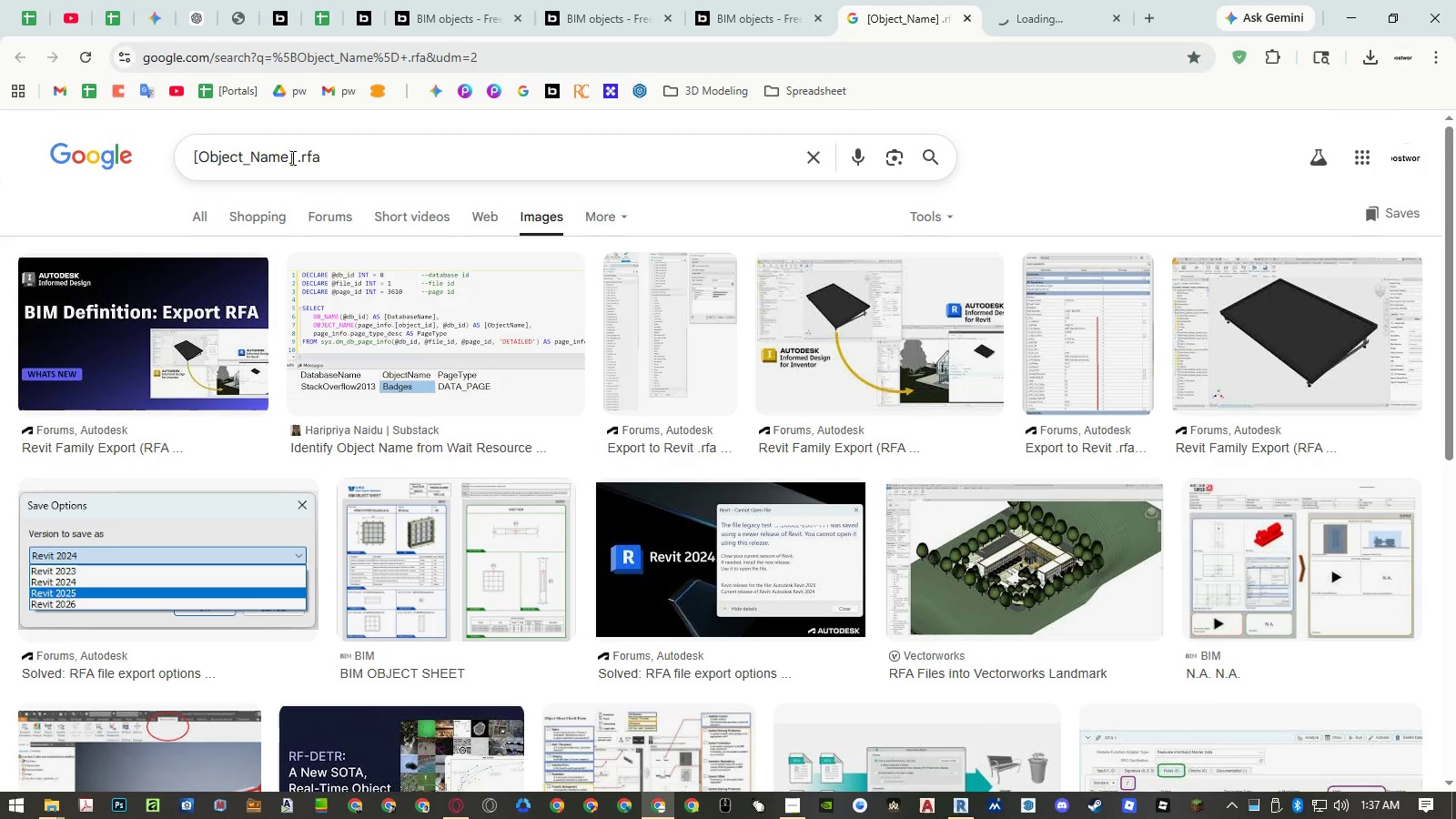 
left_click_drag(start_coordinate=[292, 157], to_coordinate=[158, 167])
 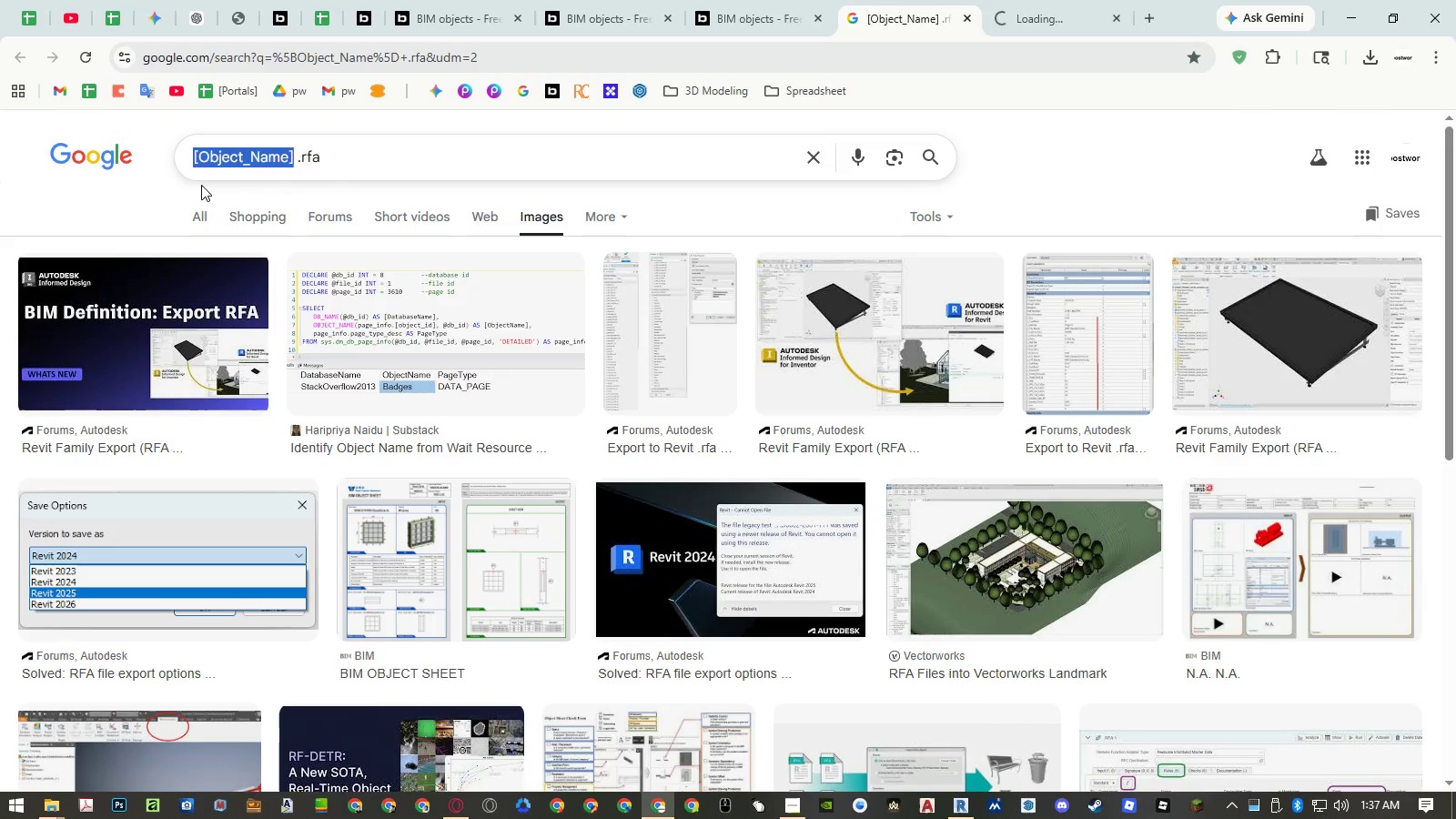 
key(Control+ControlLeft)
 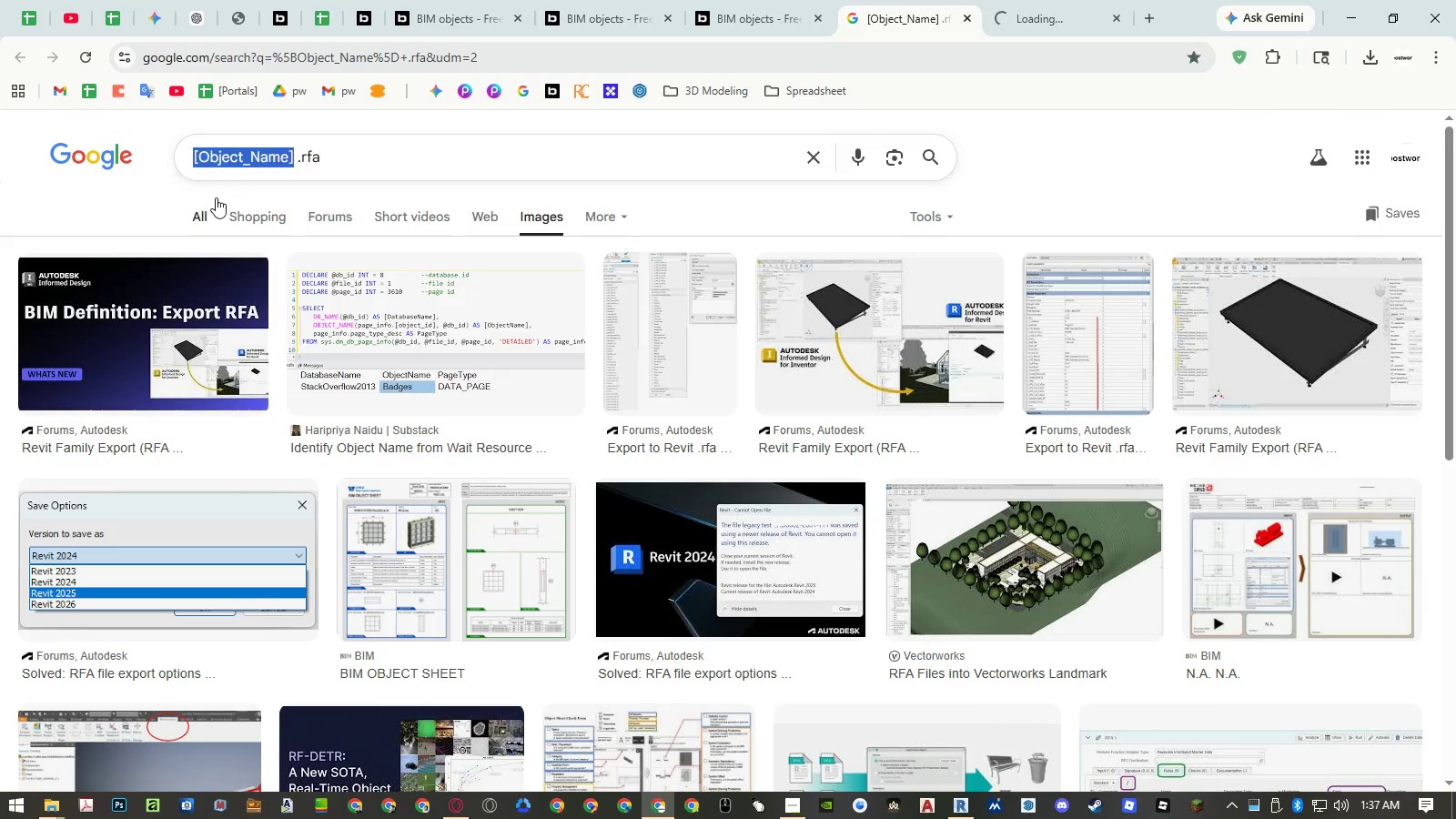 
key(Control+V)
 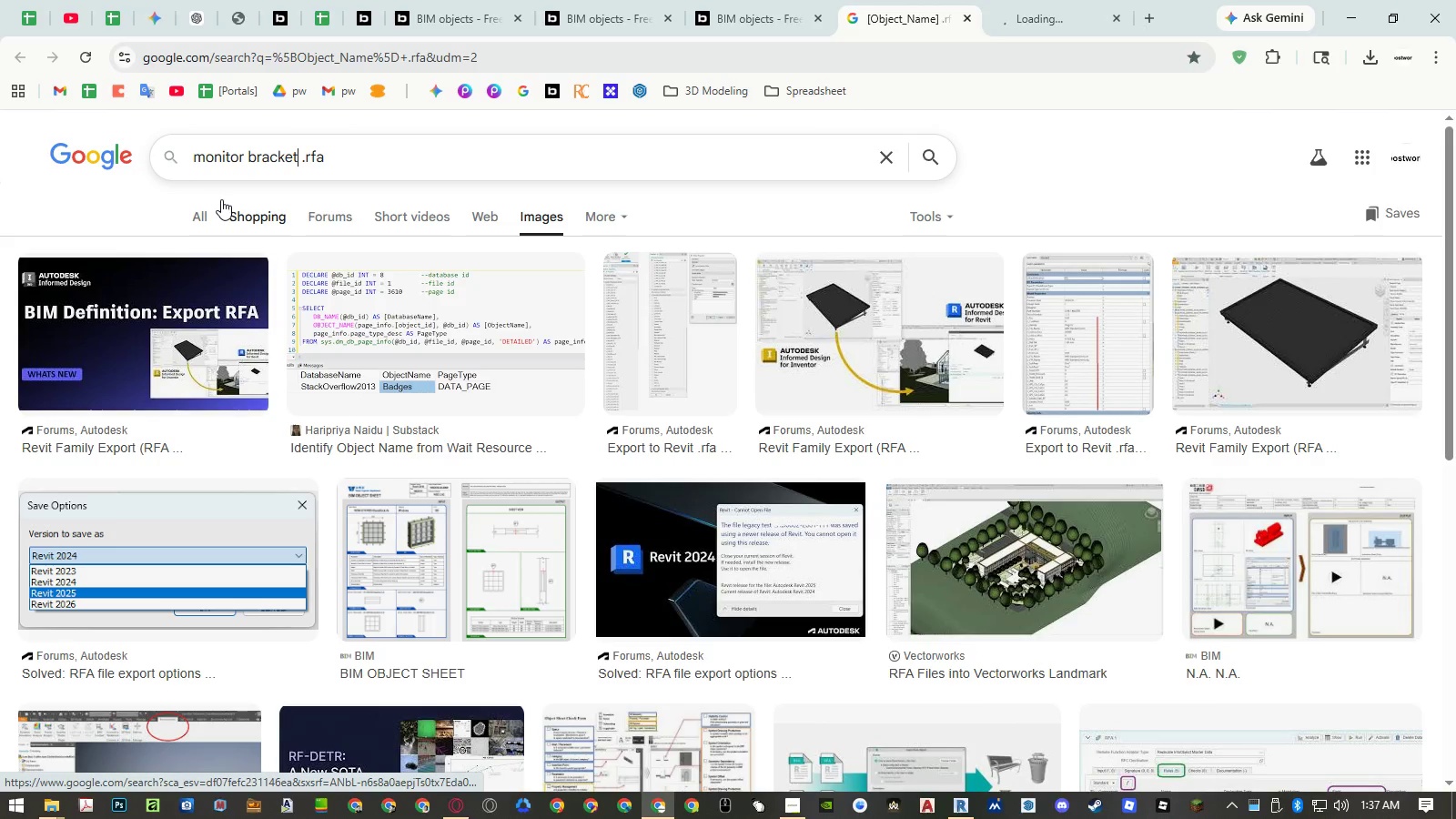 
key(Enter)
 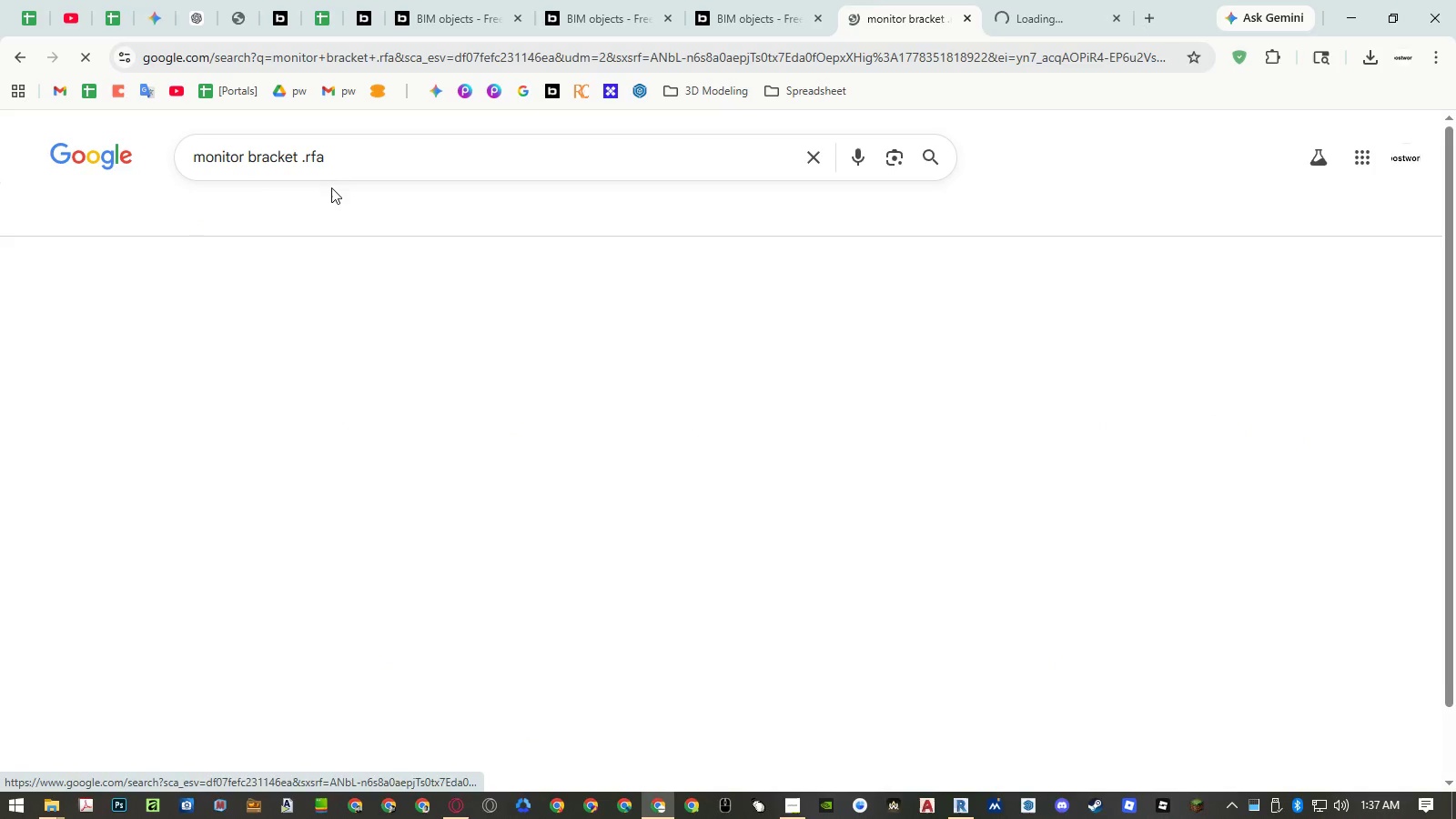 
mouse_move([319, 191])
 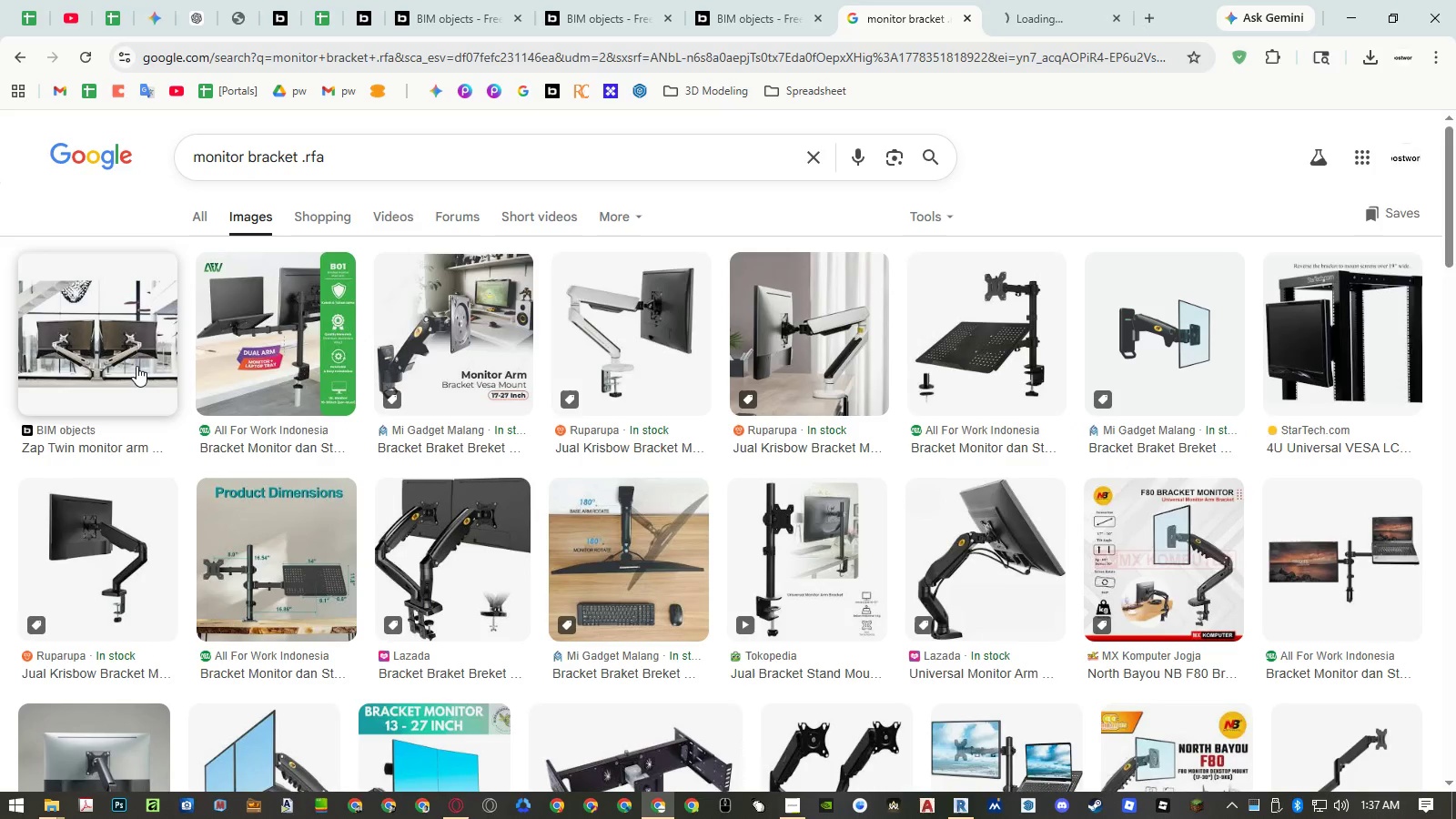 
left_click([136, 366])
 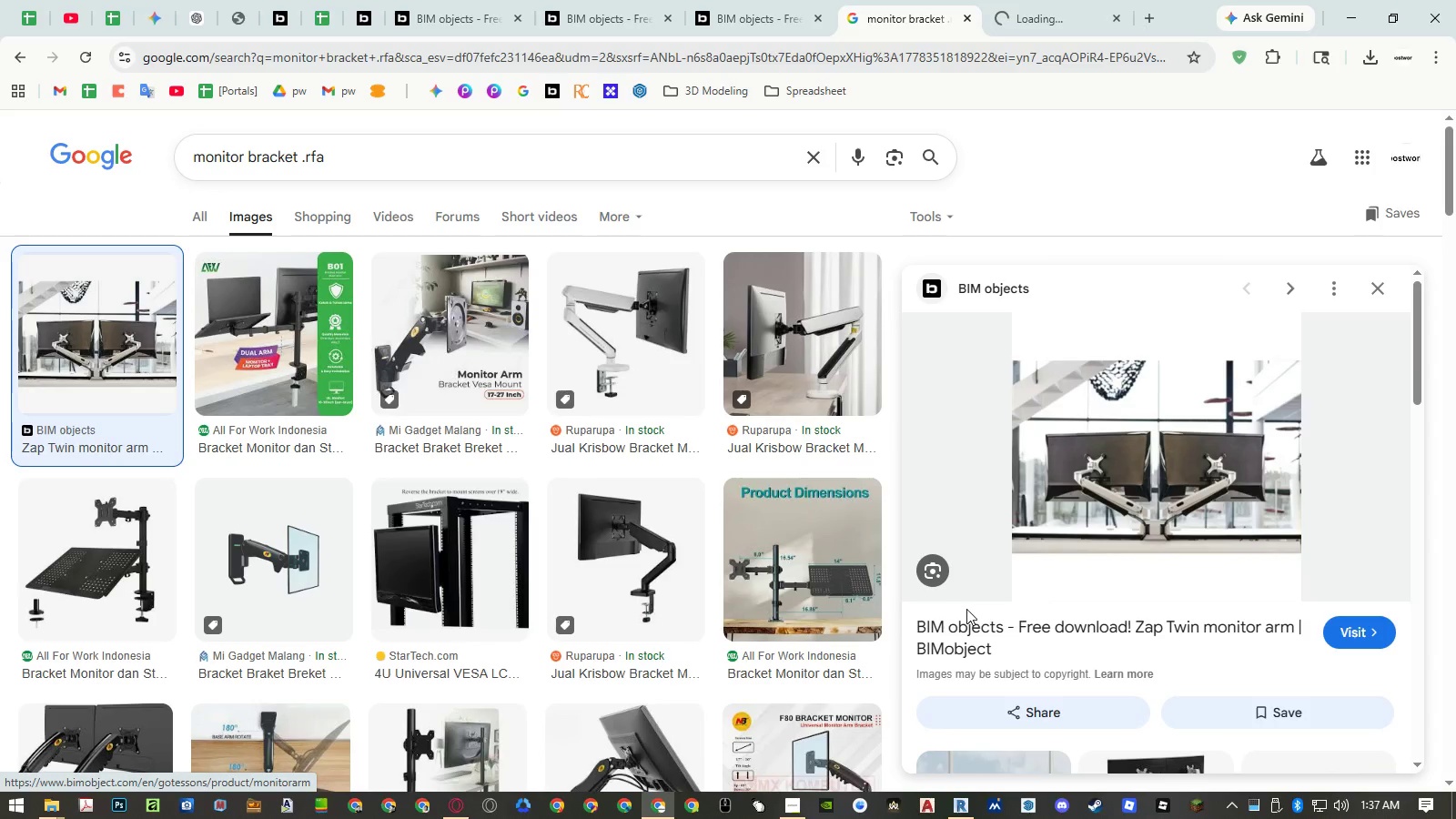 
middle_click([972, 619])
 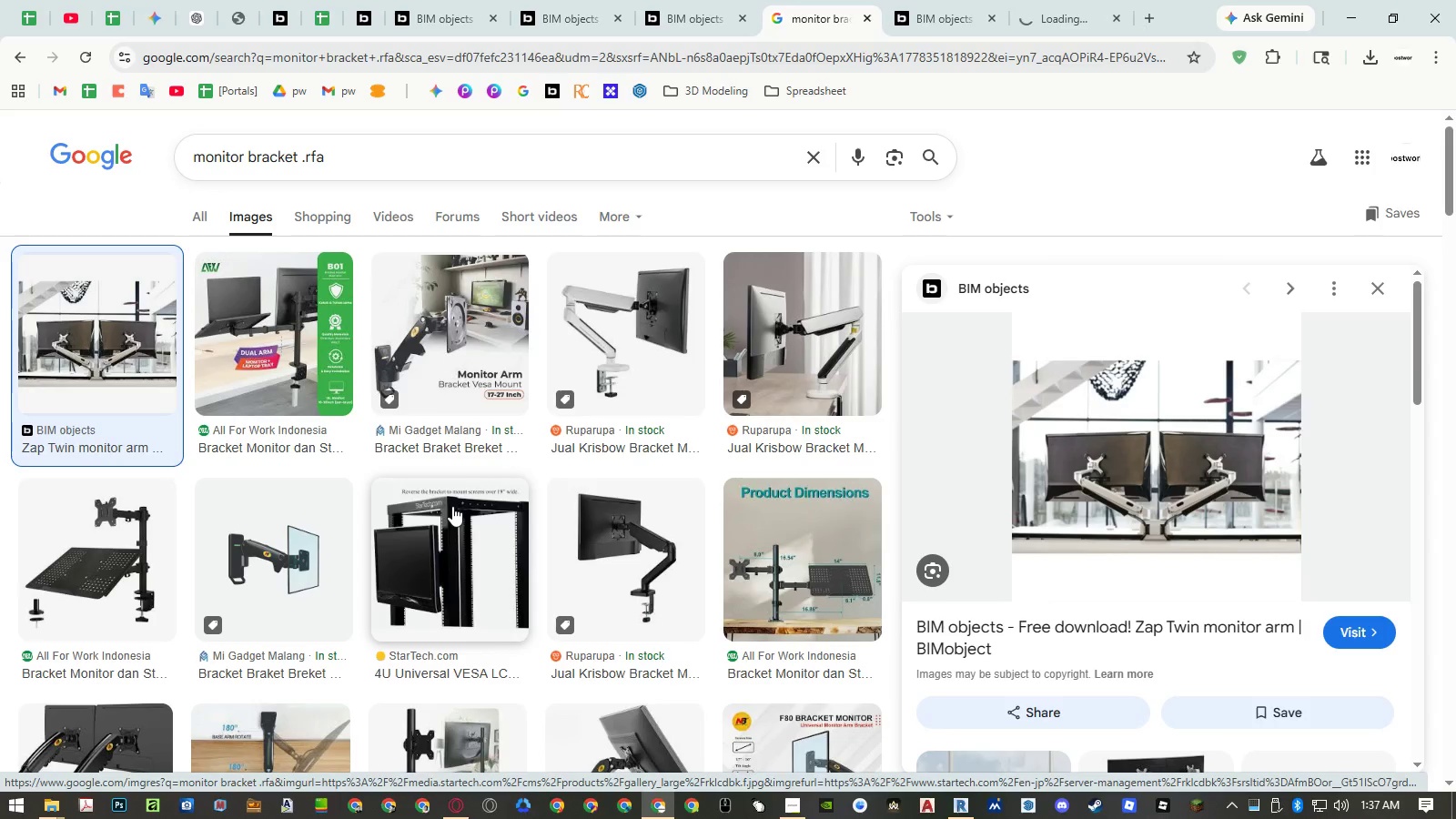 
wait(10.73)
 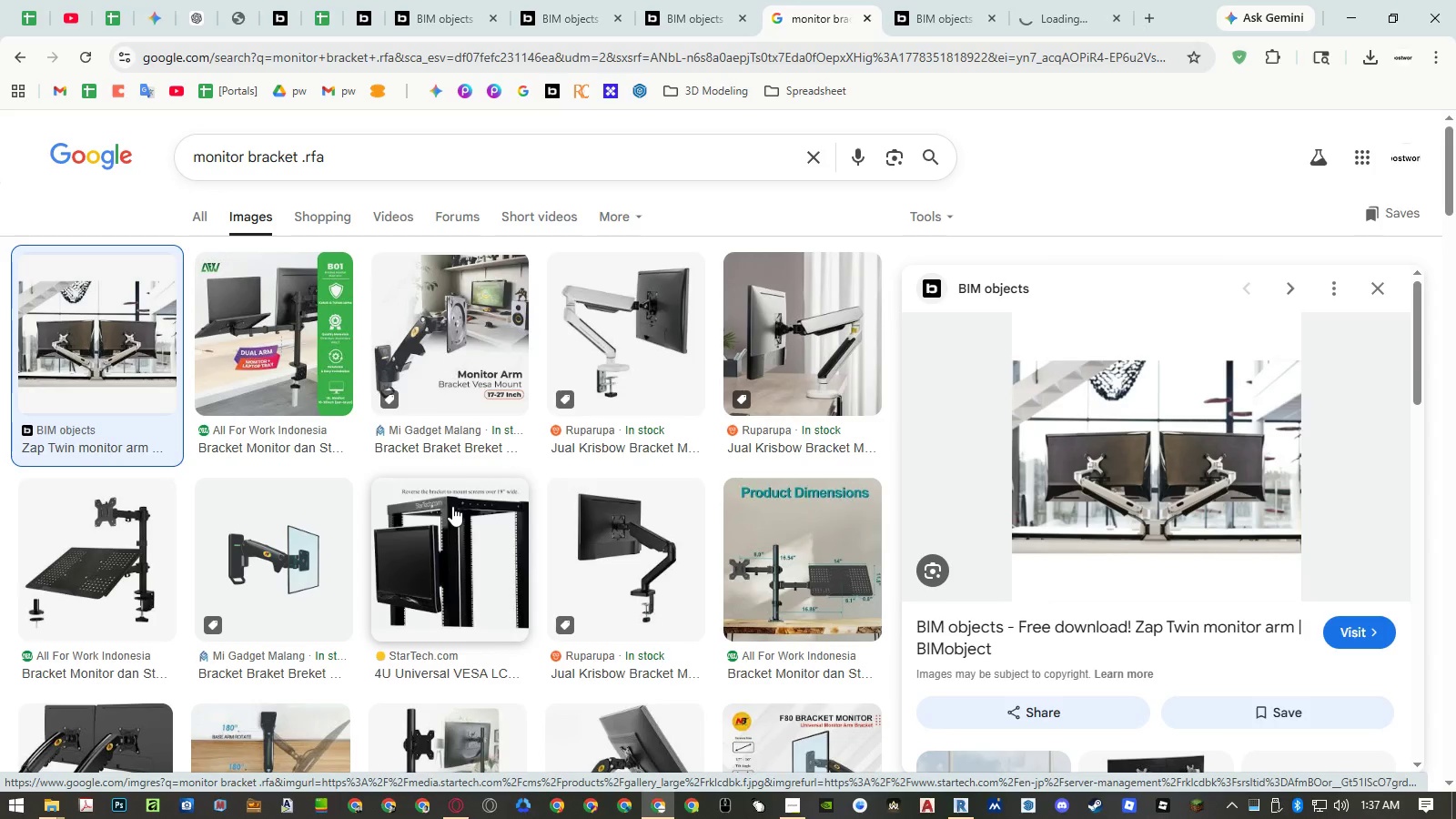 
scroll: coordinate [154, 571], scroll_direction: down, amount: 3.0
 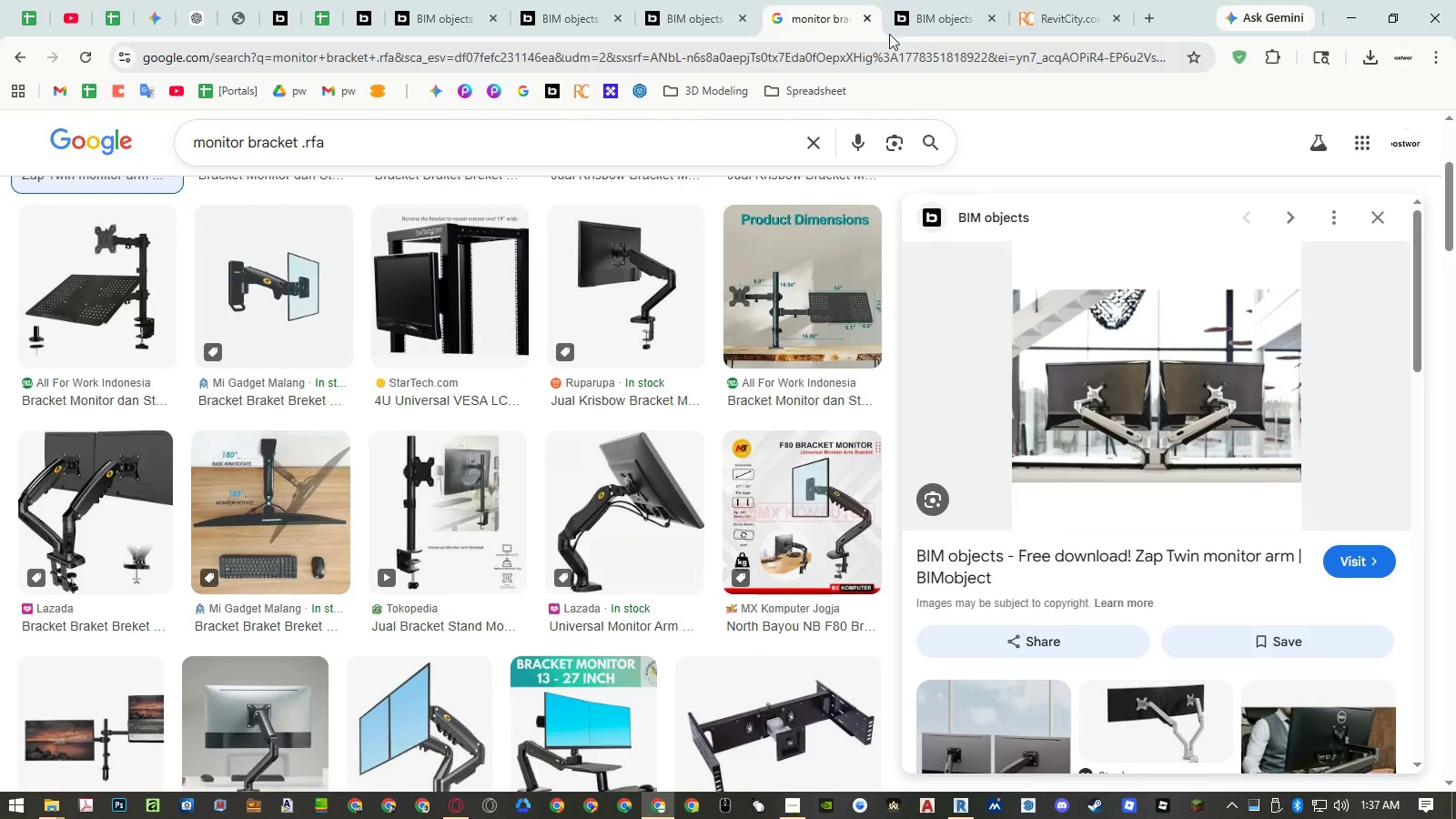 
left_click([944, 25])
 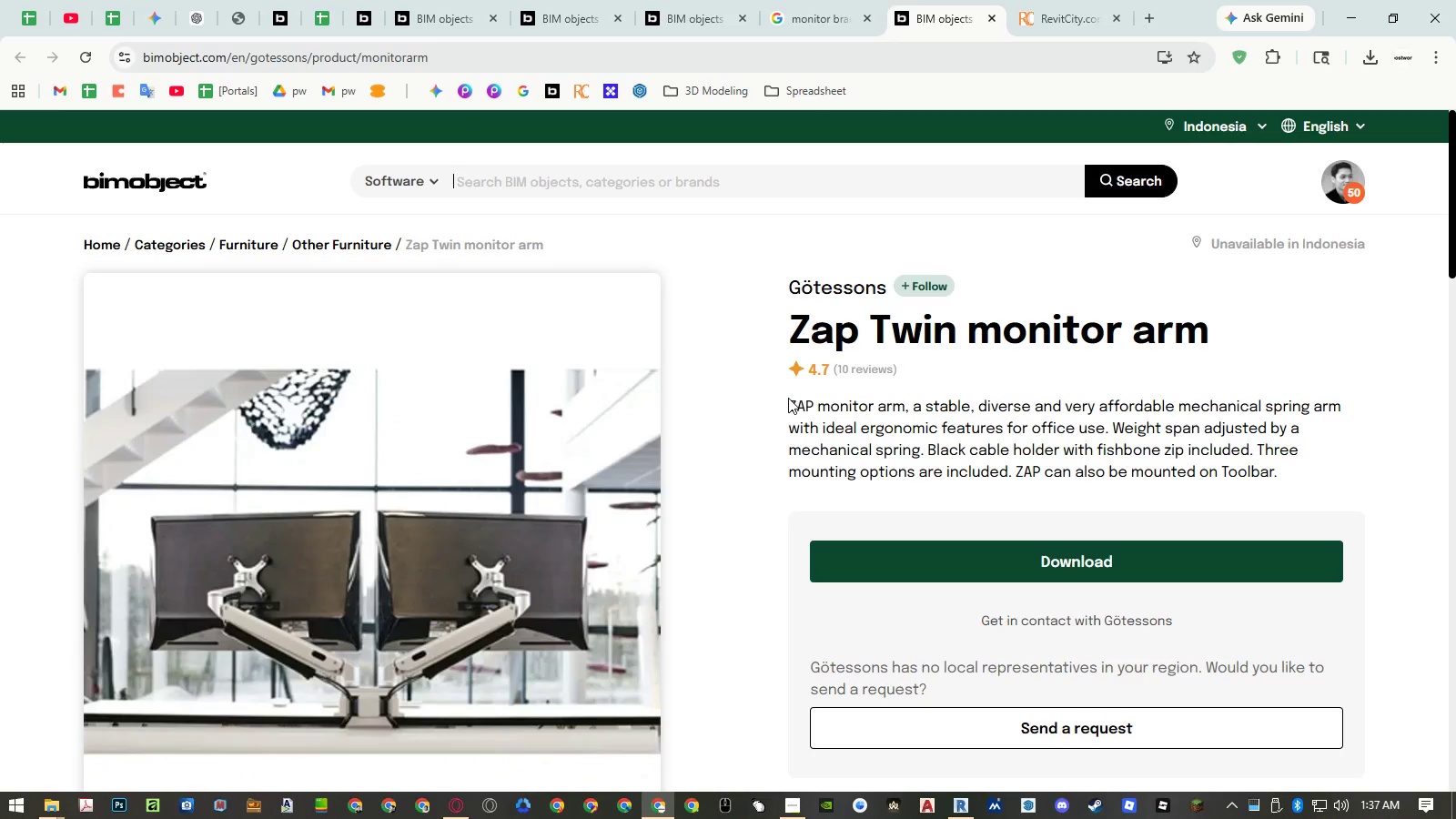 
scroll: coordinate [774, 410], scroll_direction: down, amount: 3.0
 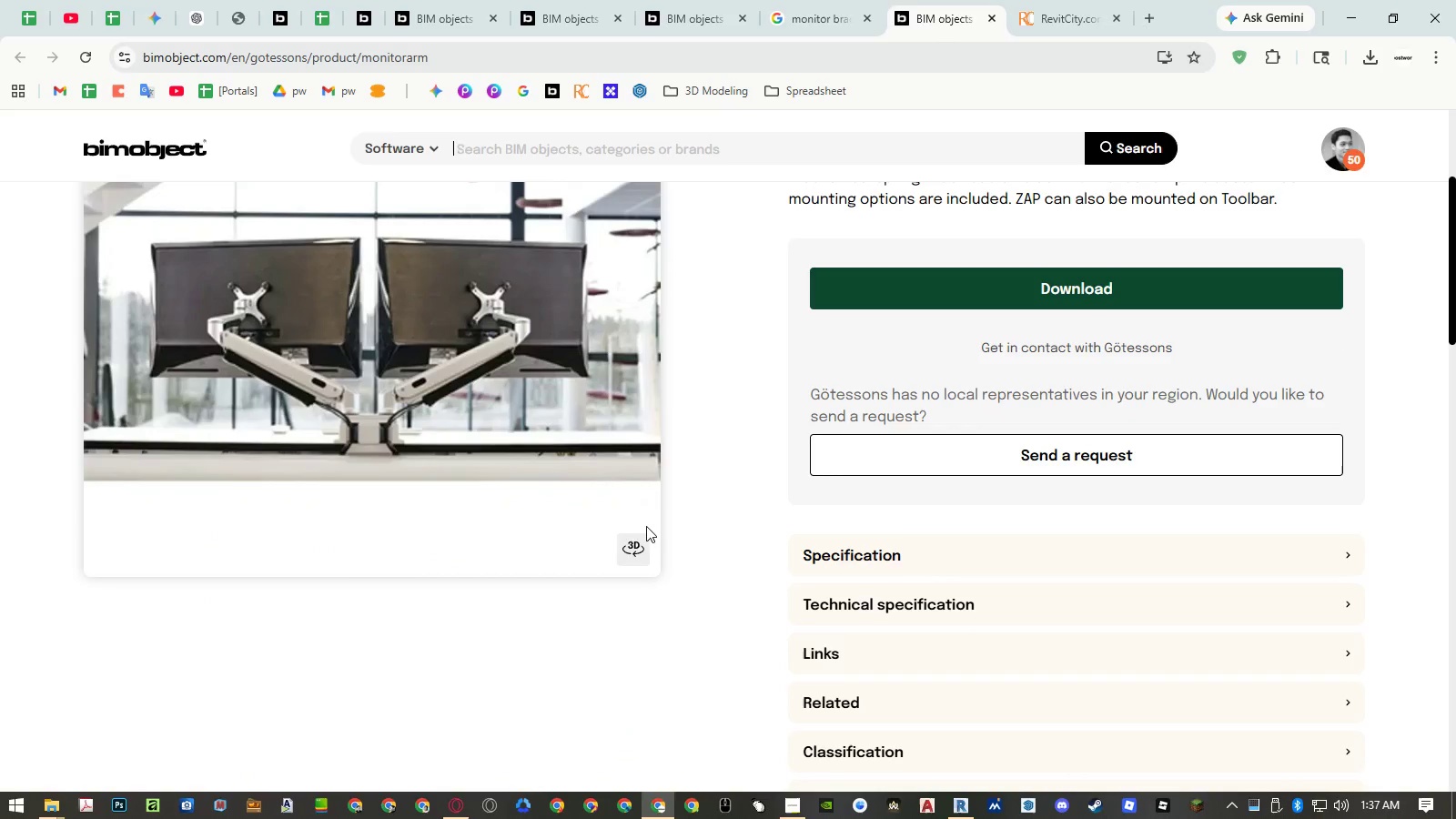 
left_click([635, 550])
 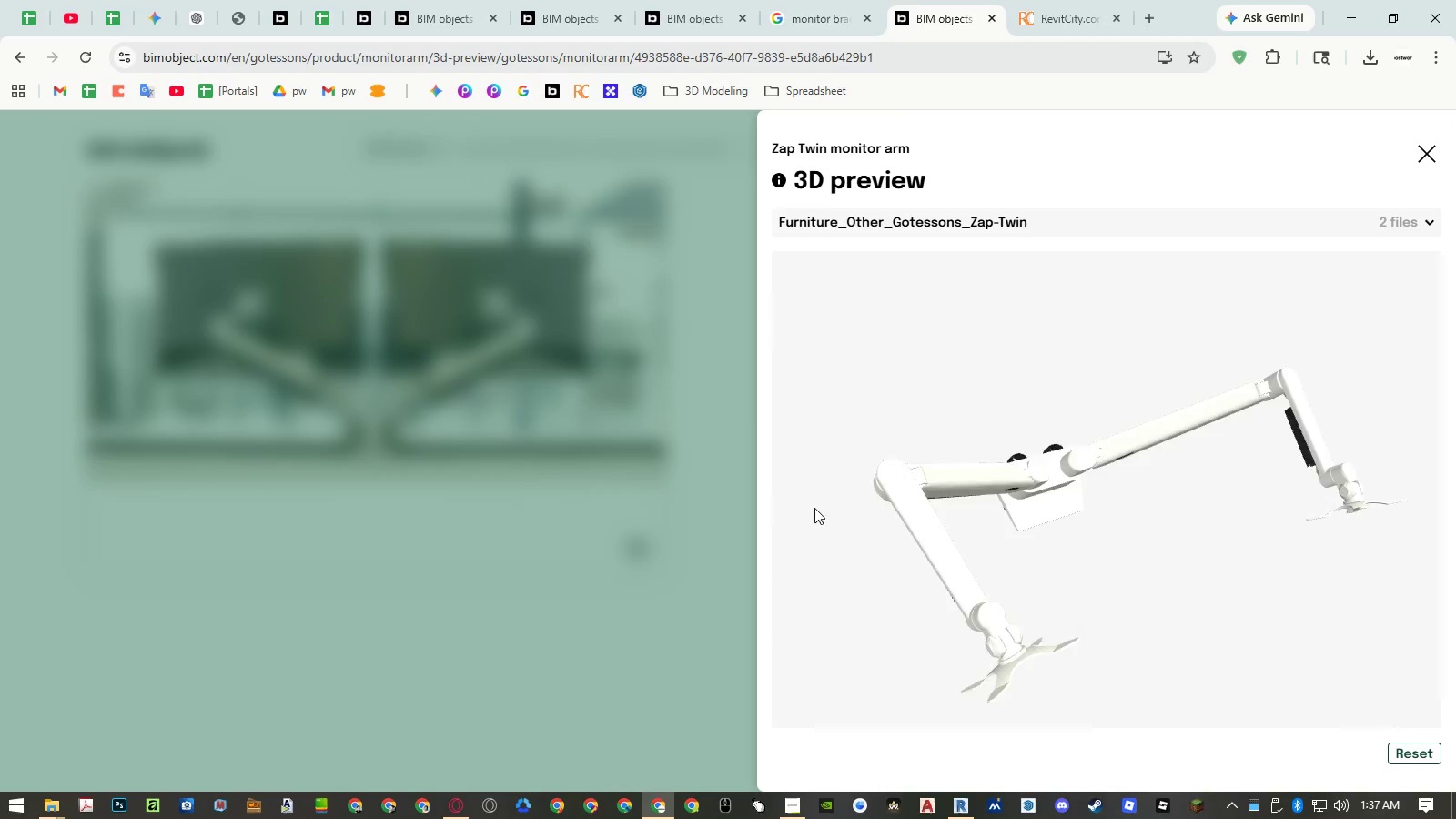 
left_click_drag(start_coordinate=[989, 529], to_coordinate=[971, 507])
 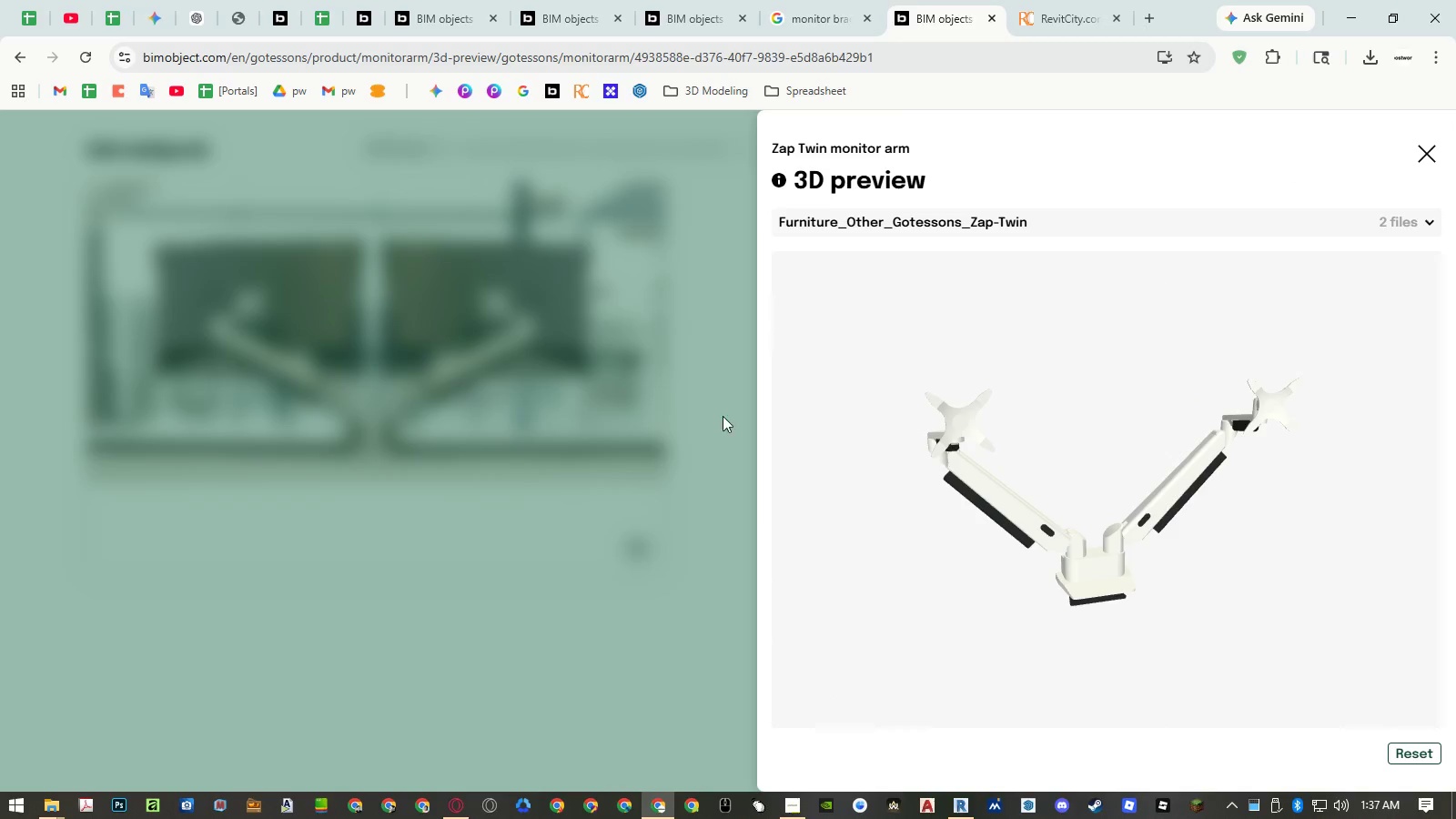 
left_click([650, 405])
 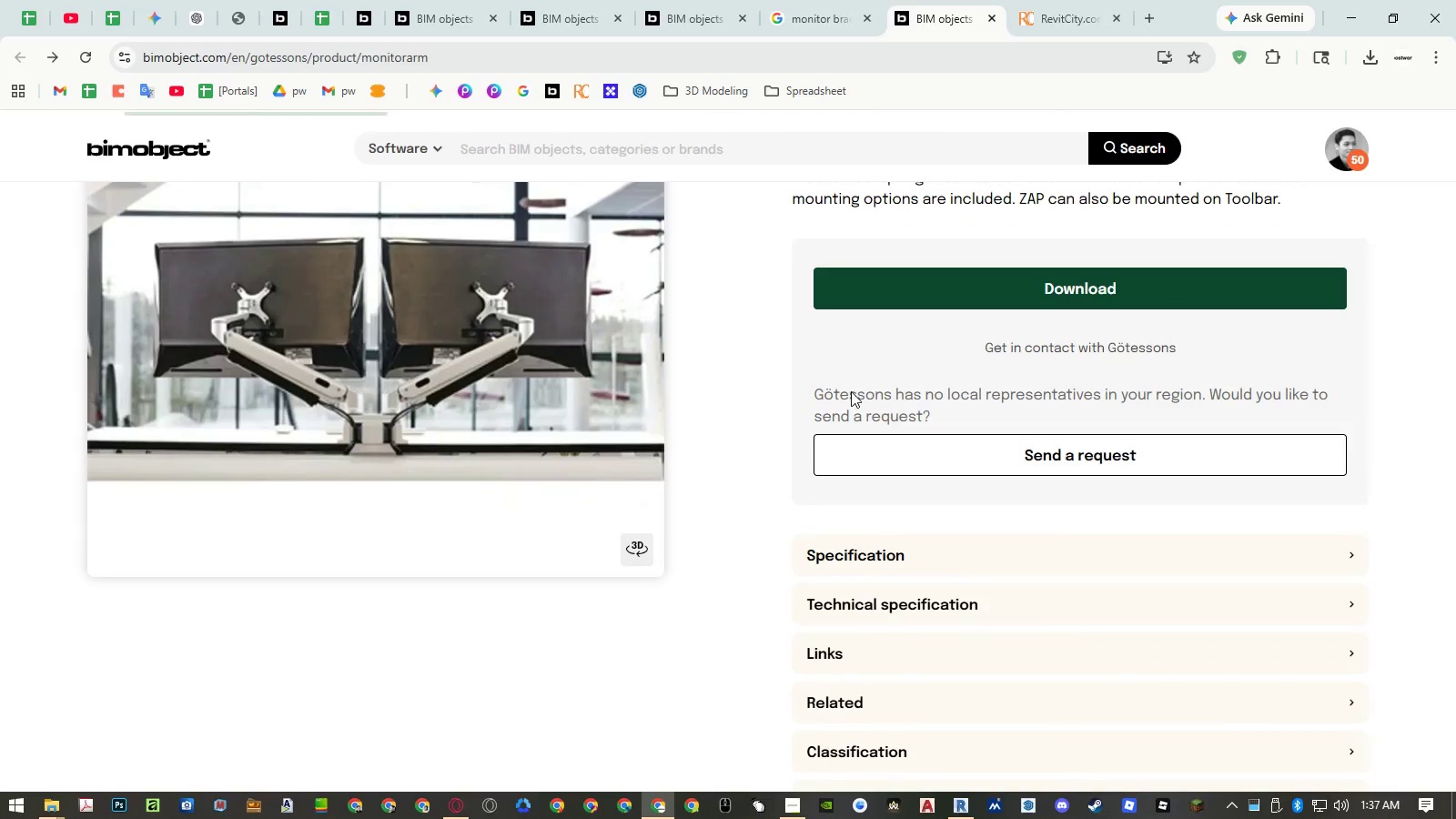 
scroll: coordinate [851, 390], scroll_direction: up, amount: 4.0
 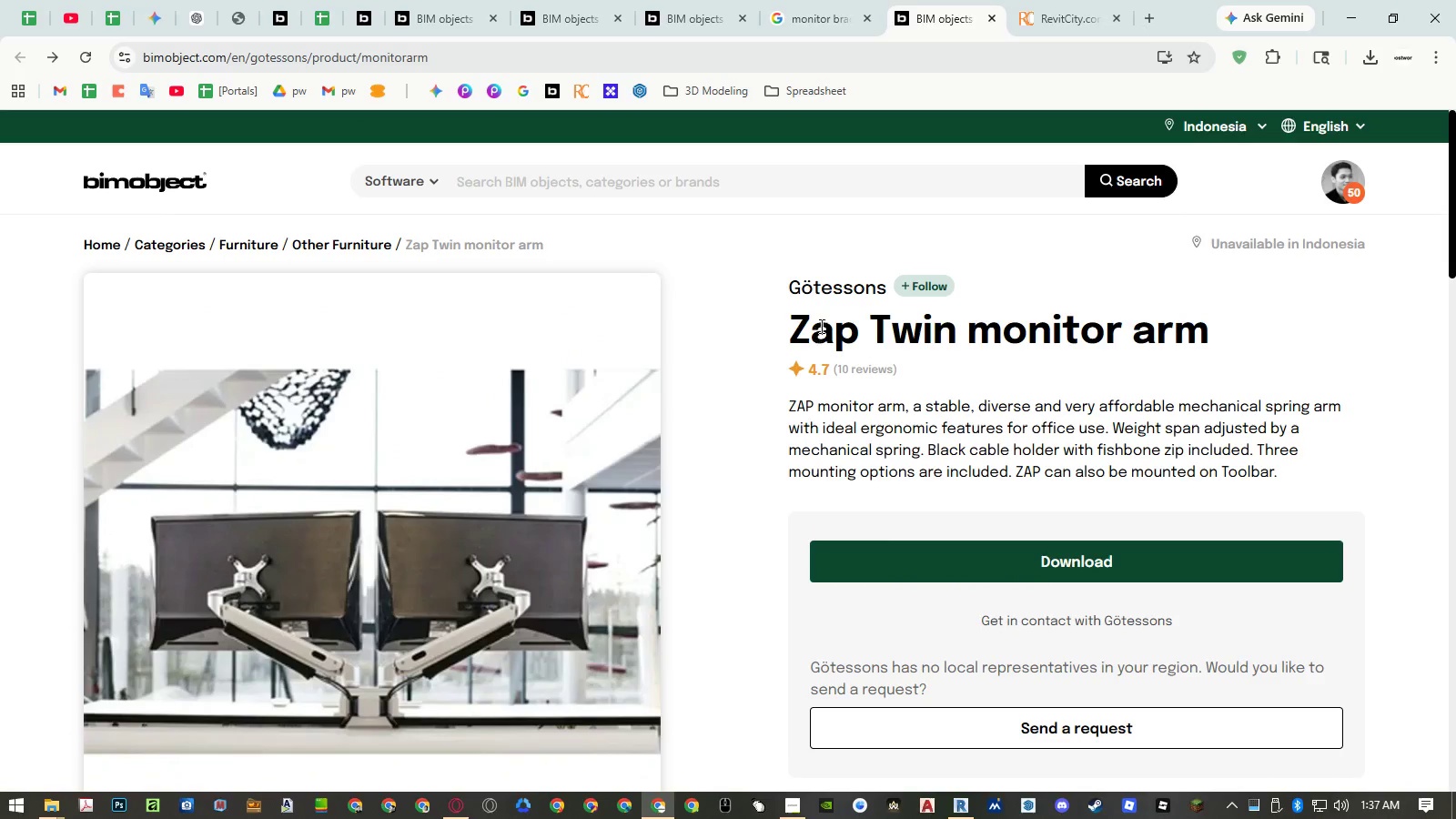 
wait(5.55)
 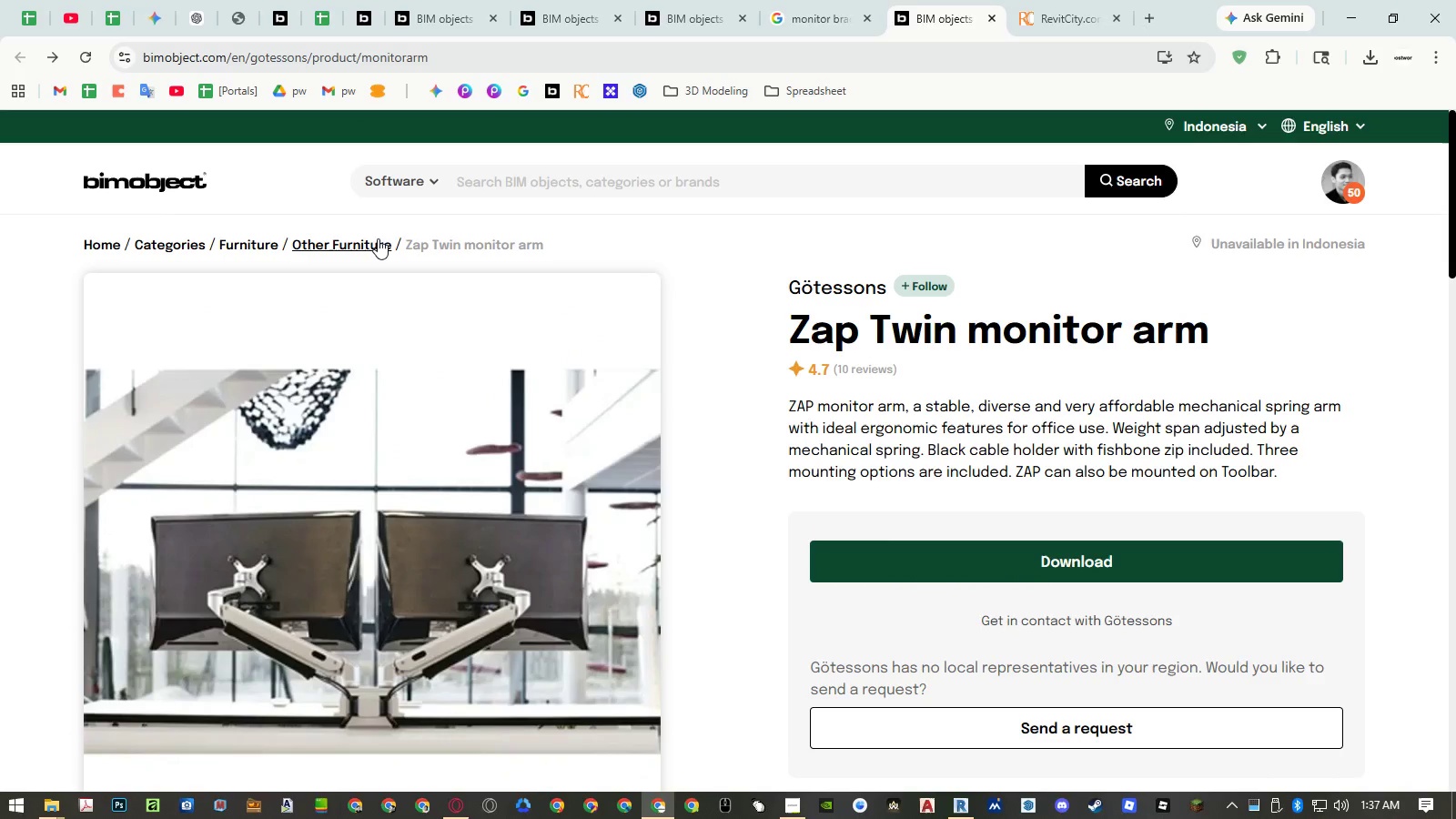 
left_click([1036, 15])
 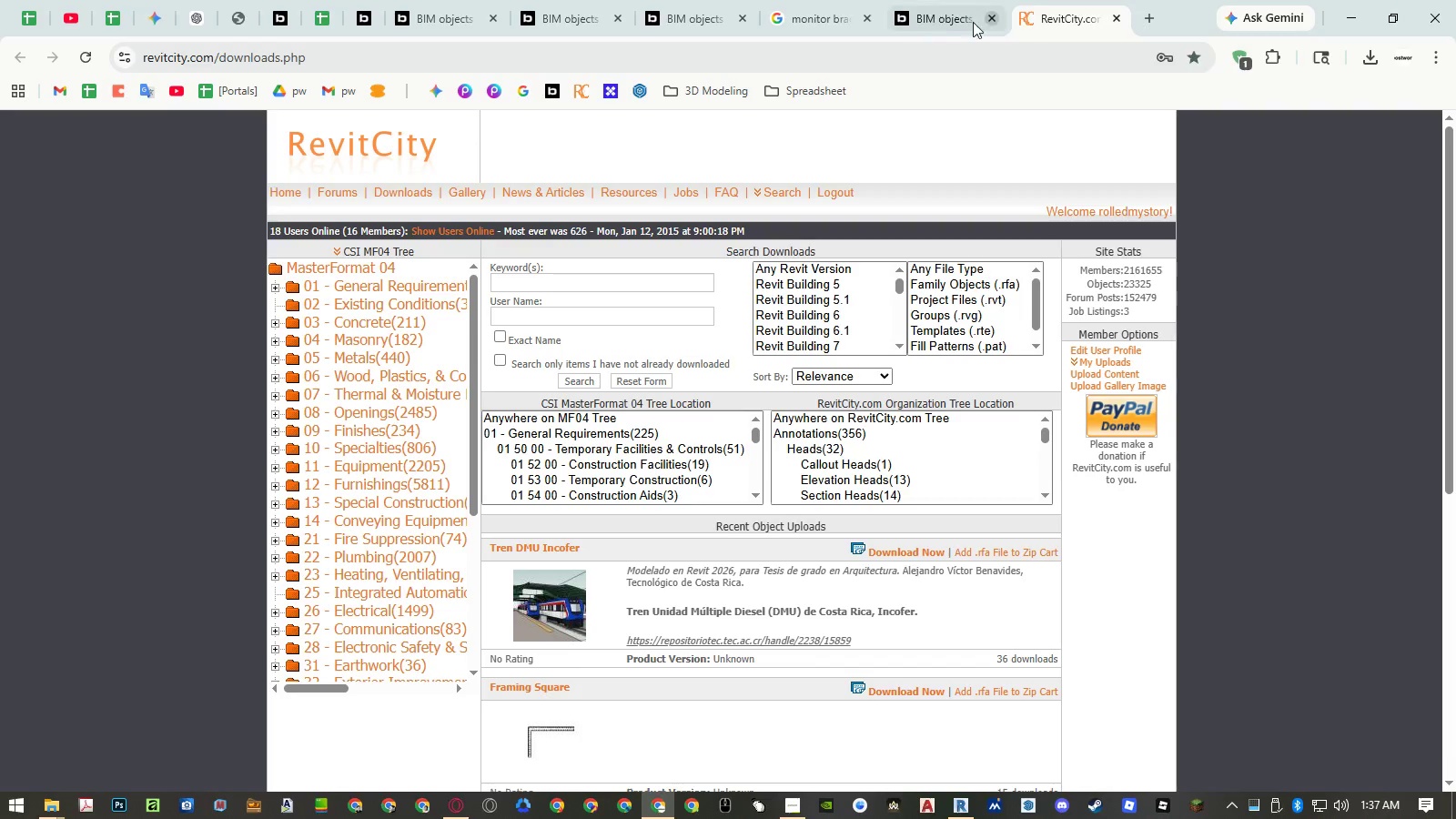 
left_click_drag(start_coordinate=[941, 20], to_coordinate=[1060, 17])
 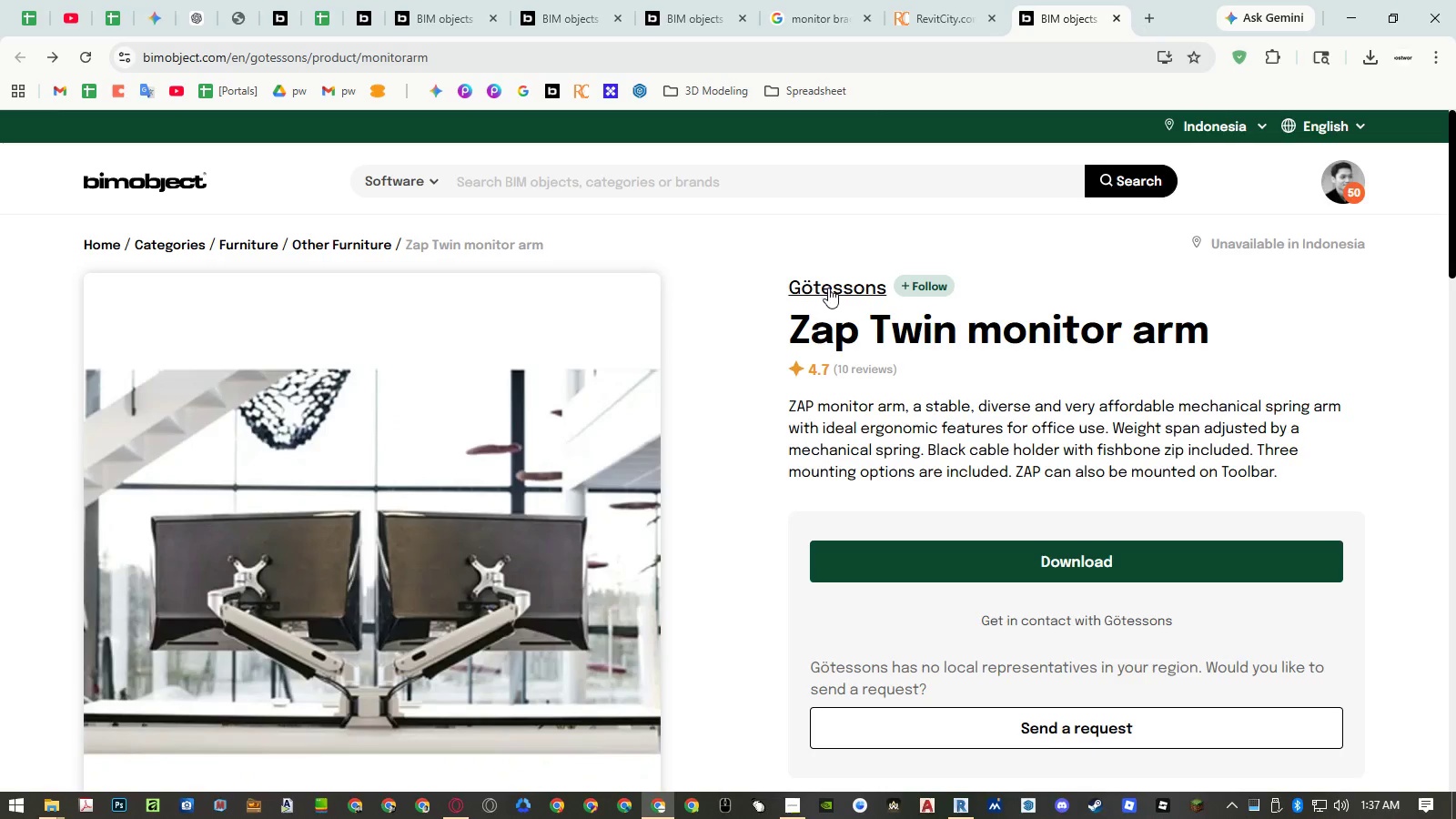 
middle_click([828, 288])
 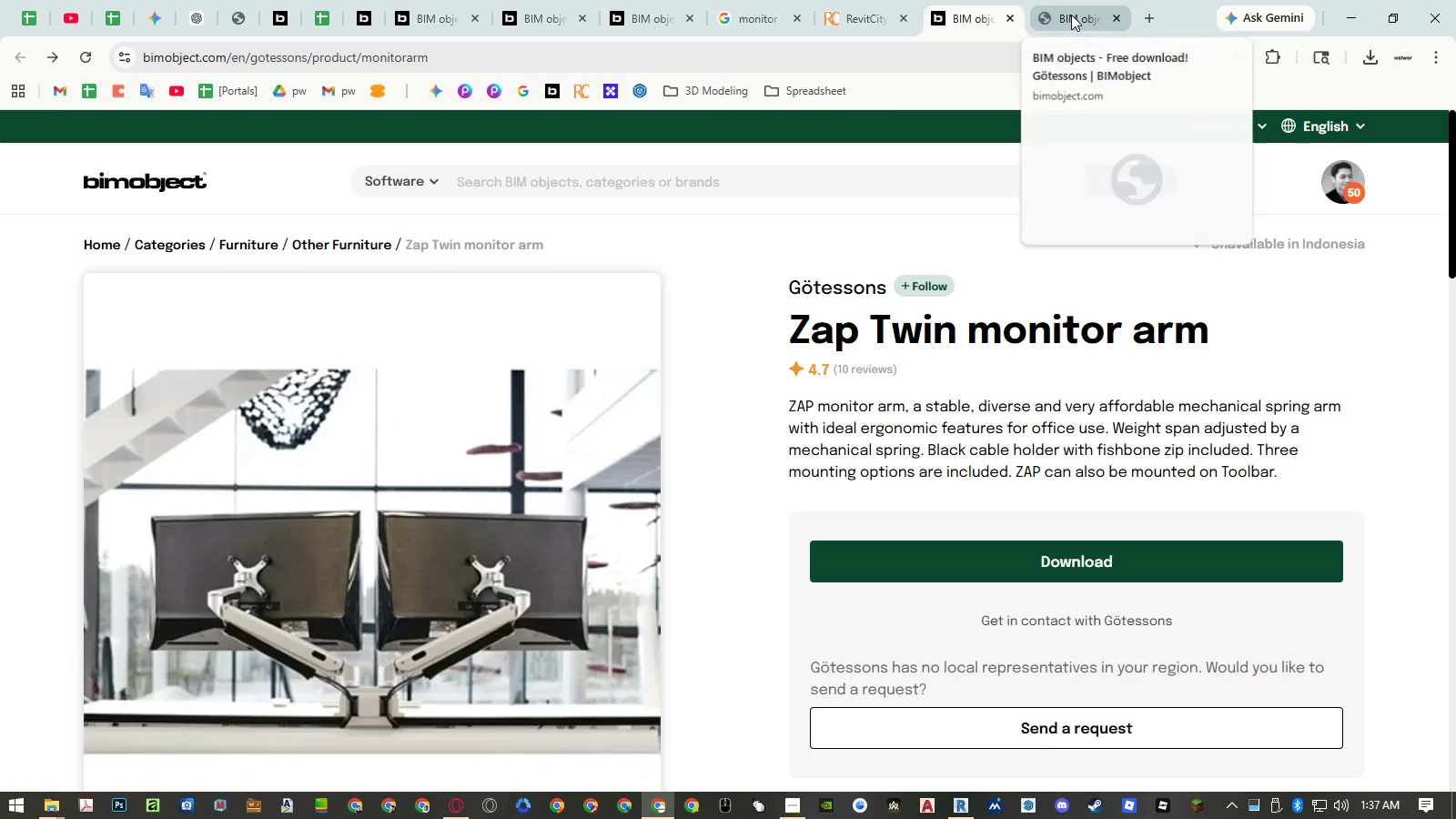 
left_click([1071, 15])
 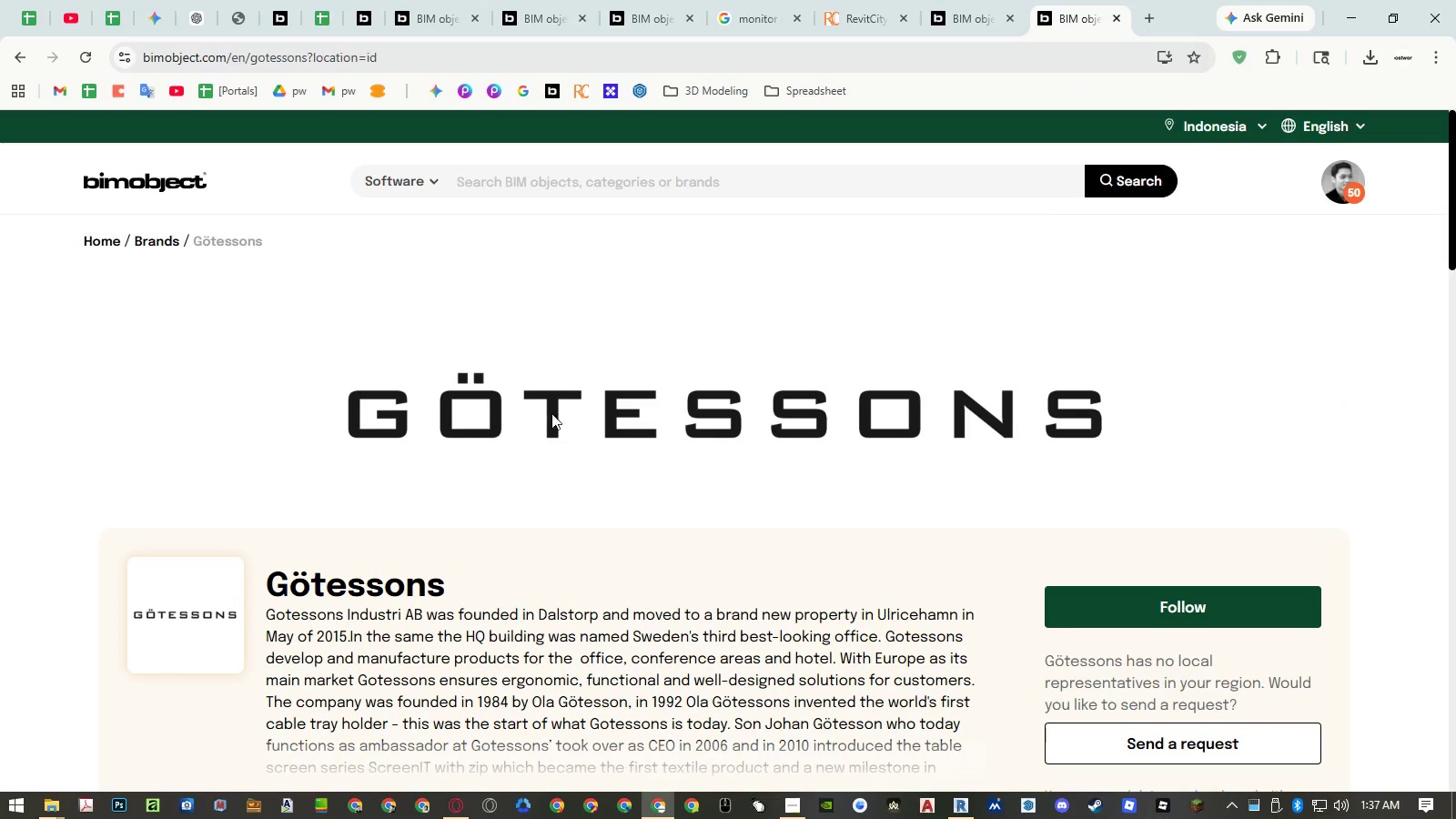 
scroll: coordinate [527, 459], scroll_direction: down, amount: 12.0
 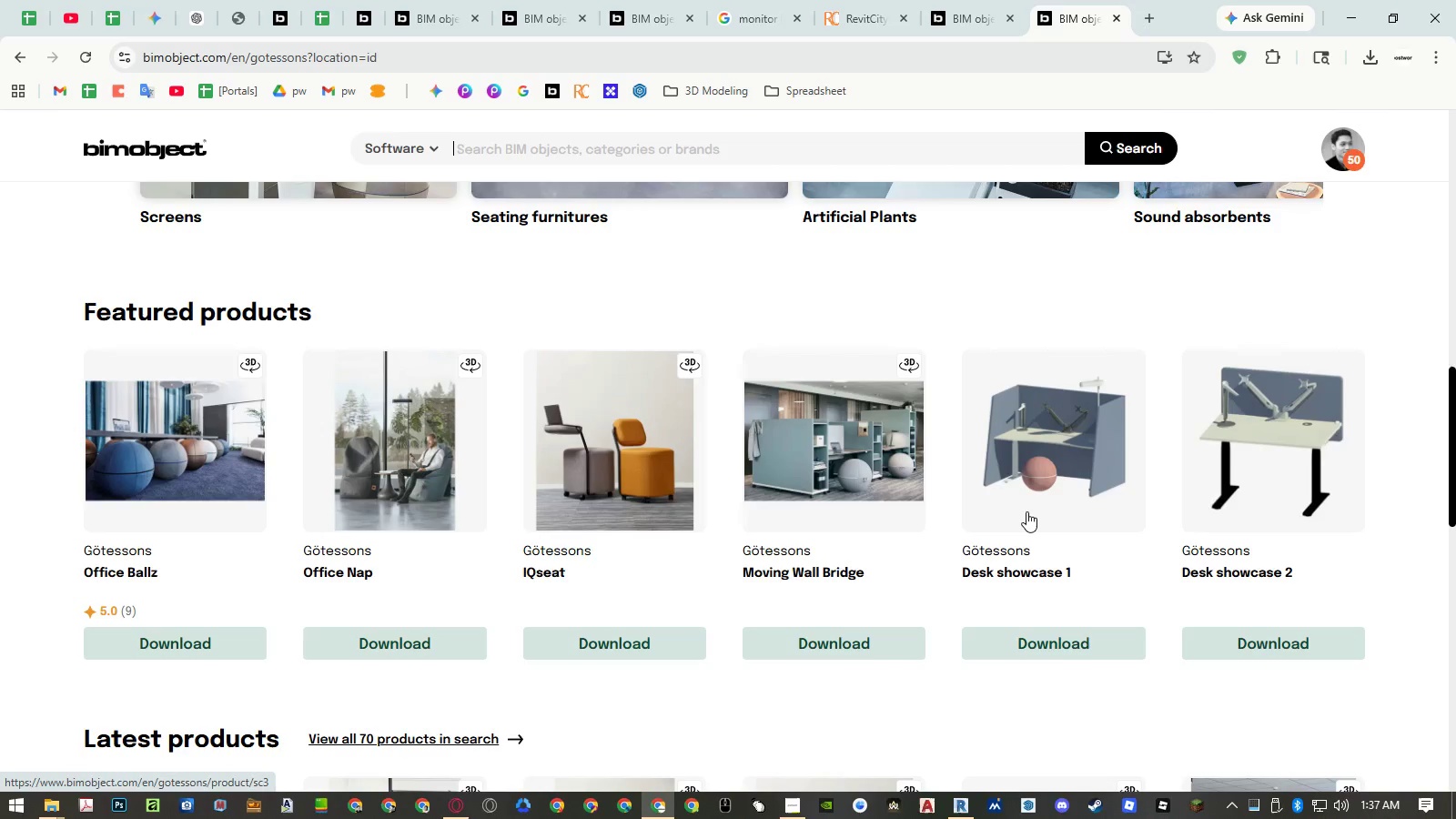 
wait(6.75)
 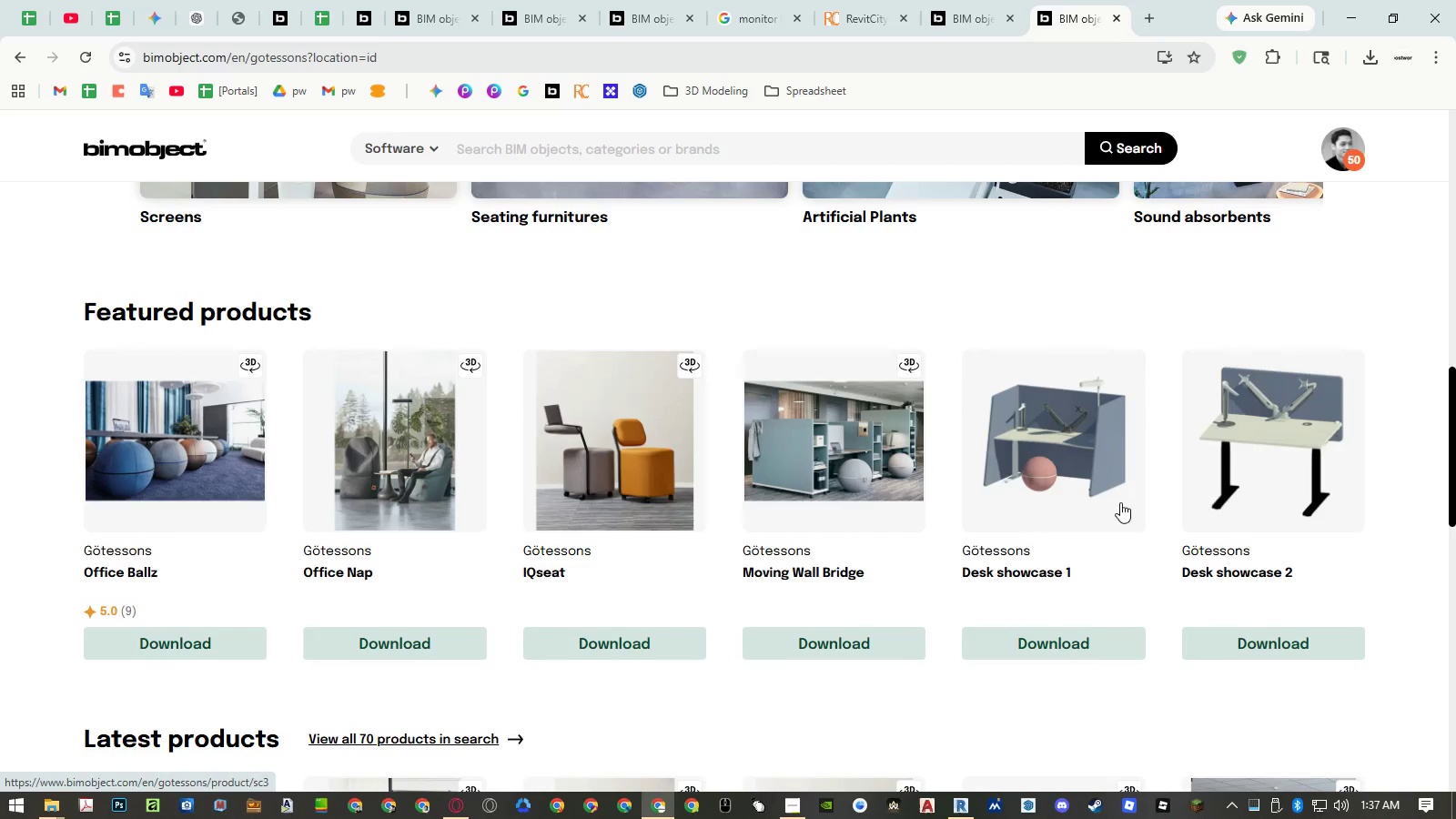 
middle_click([1006, 570])
 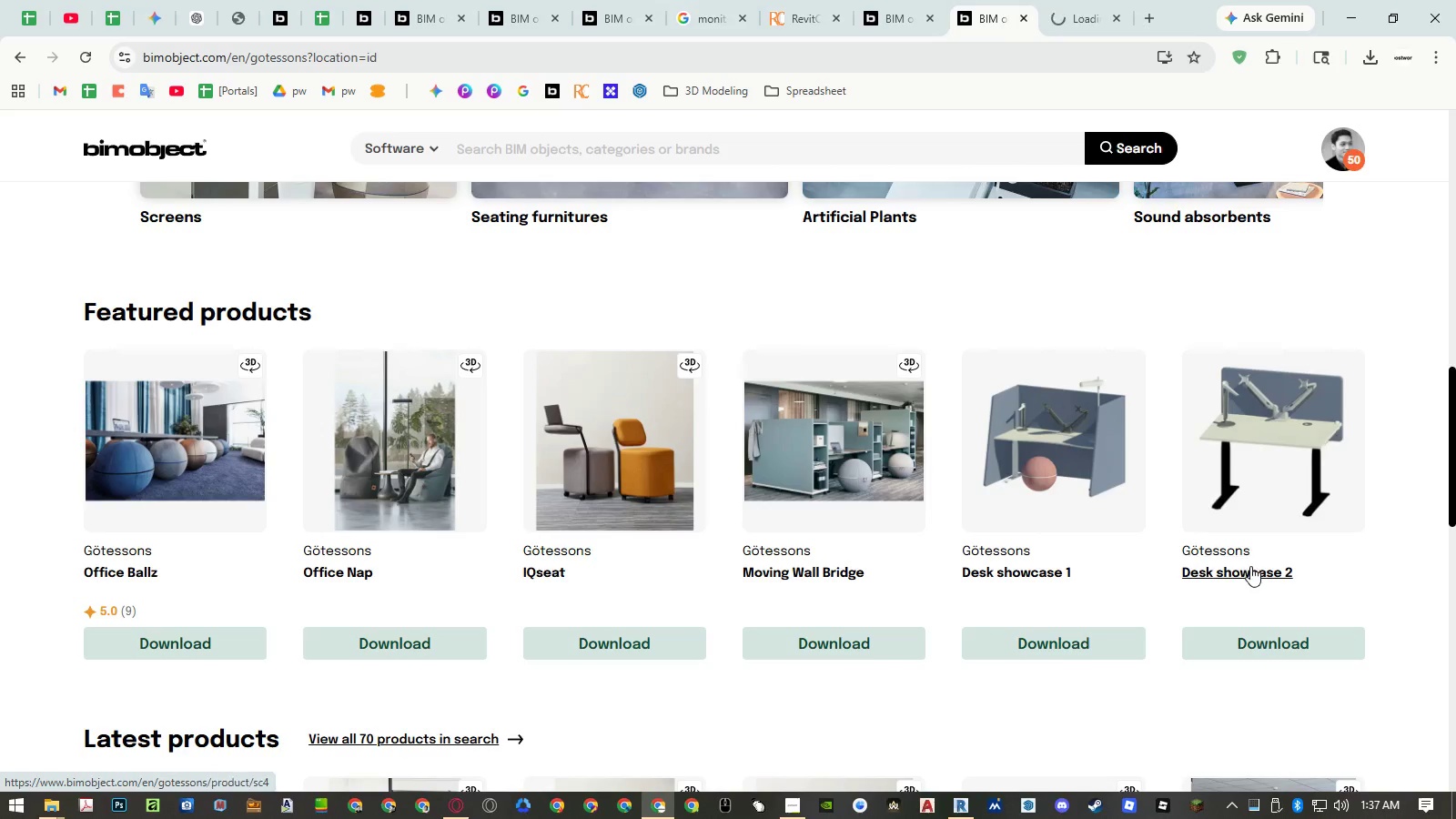 
middle_click([1251, 566])
 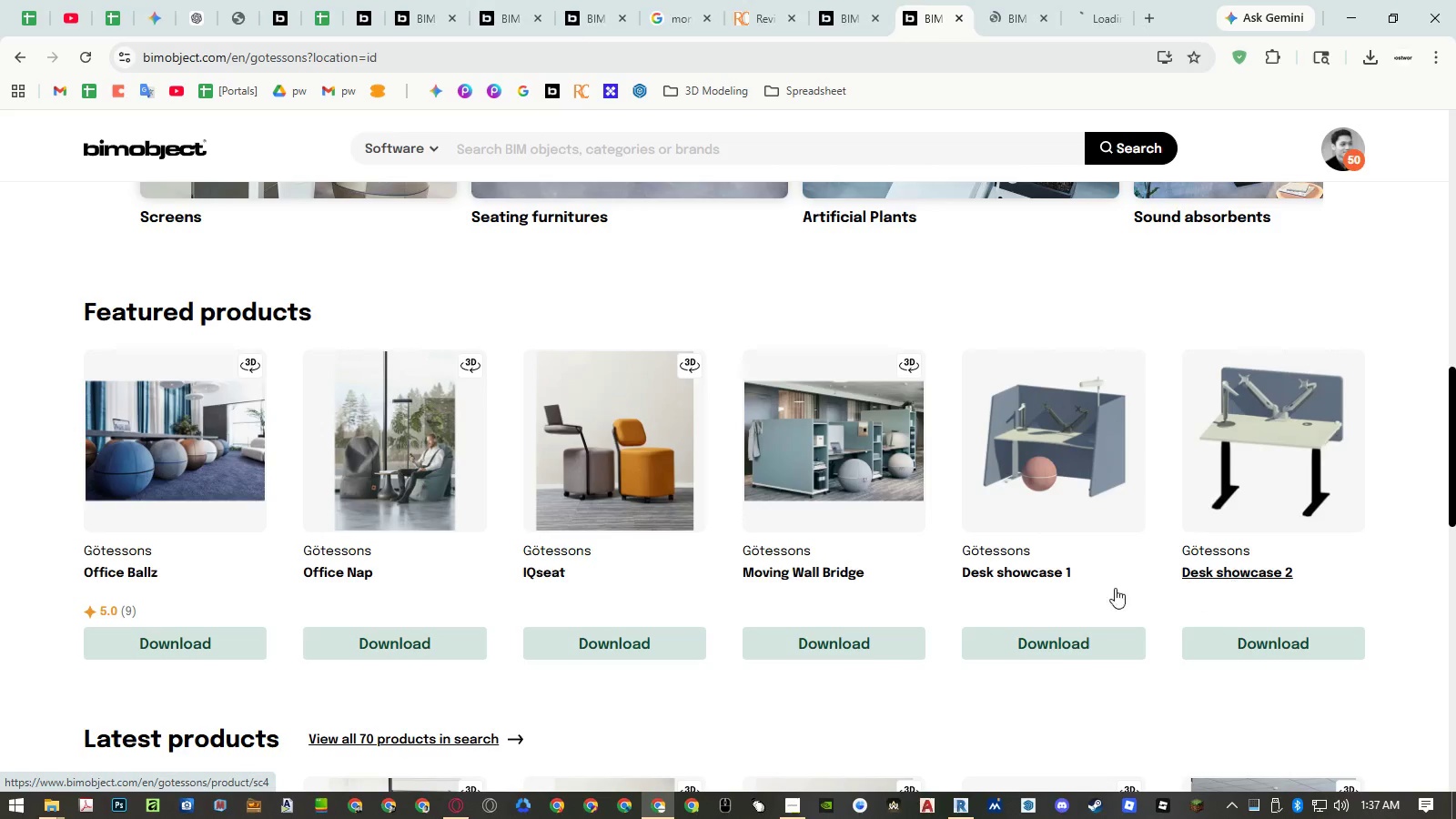 
scroll: coordinate [999, 581], scroll_direction: down, amount: 4.0
 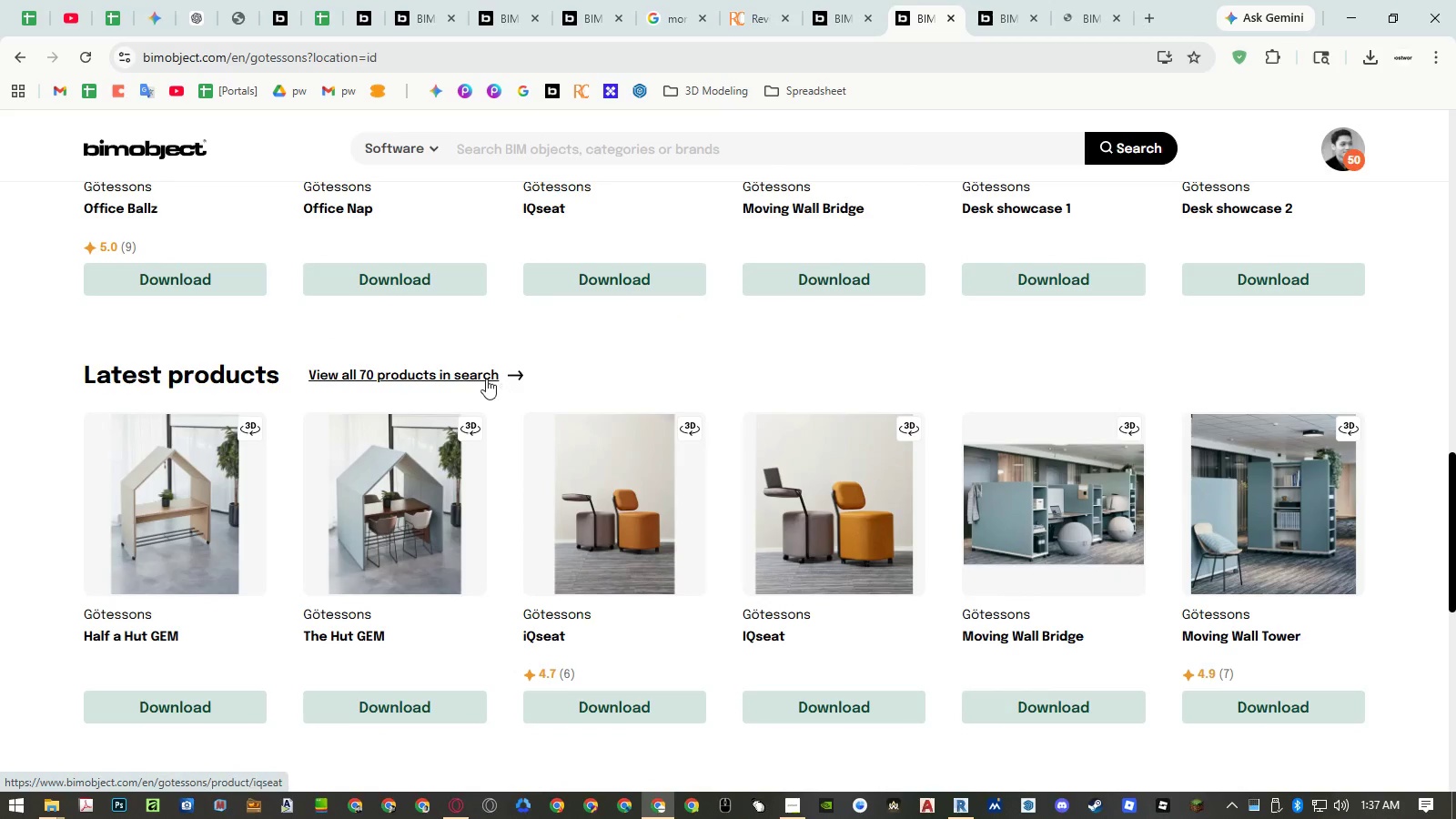 
left_click([454, 371])
 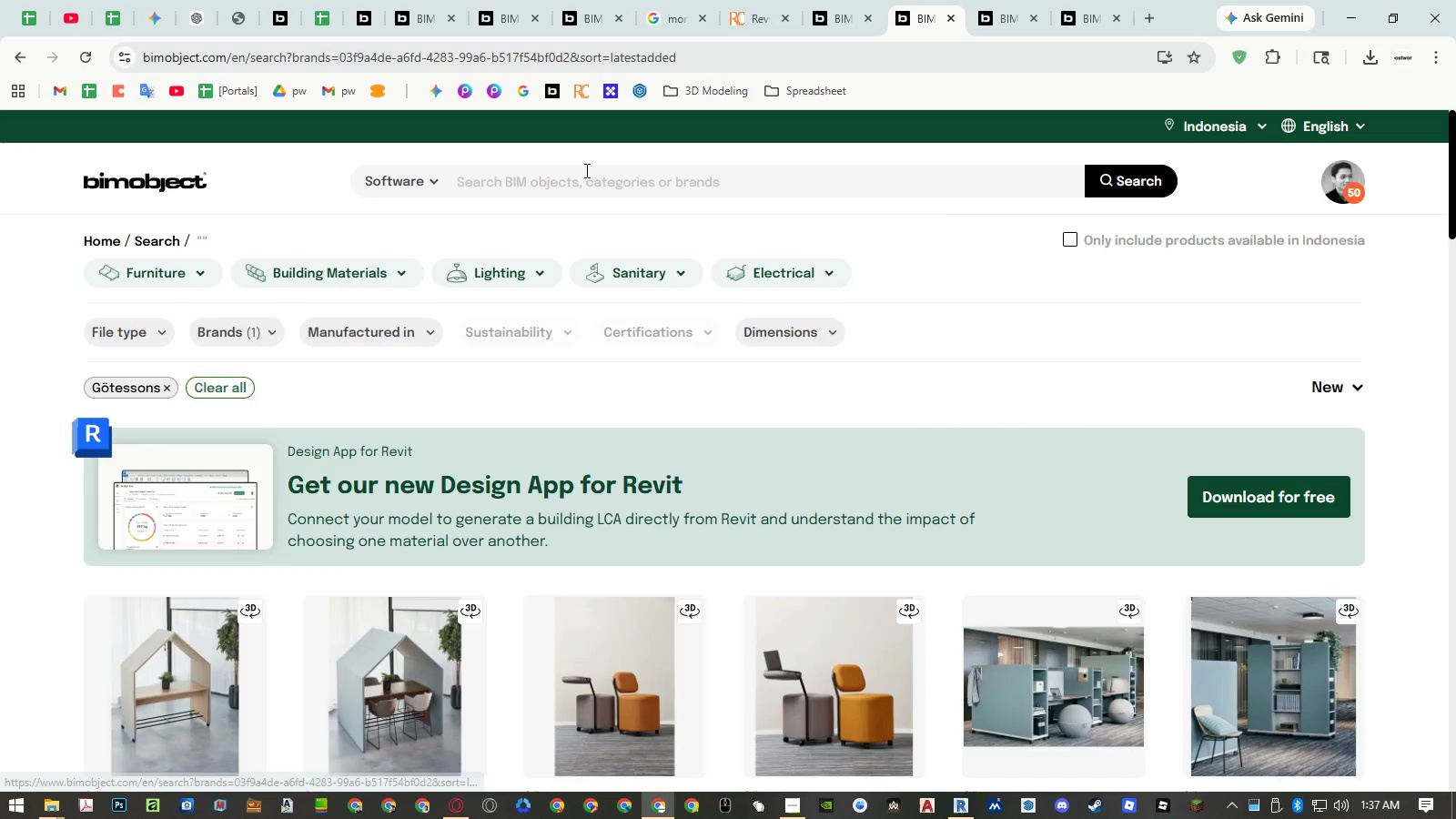 
left_click([586, 177])
 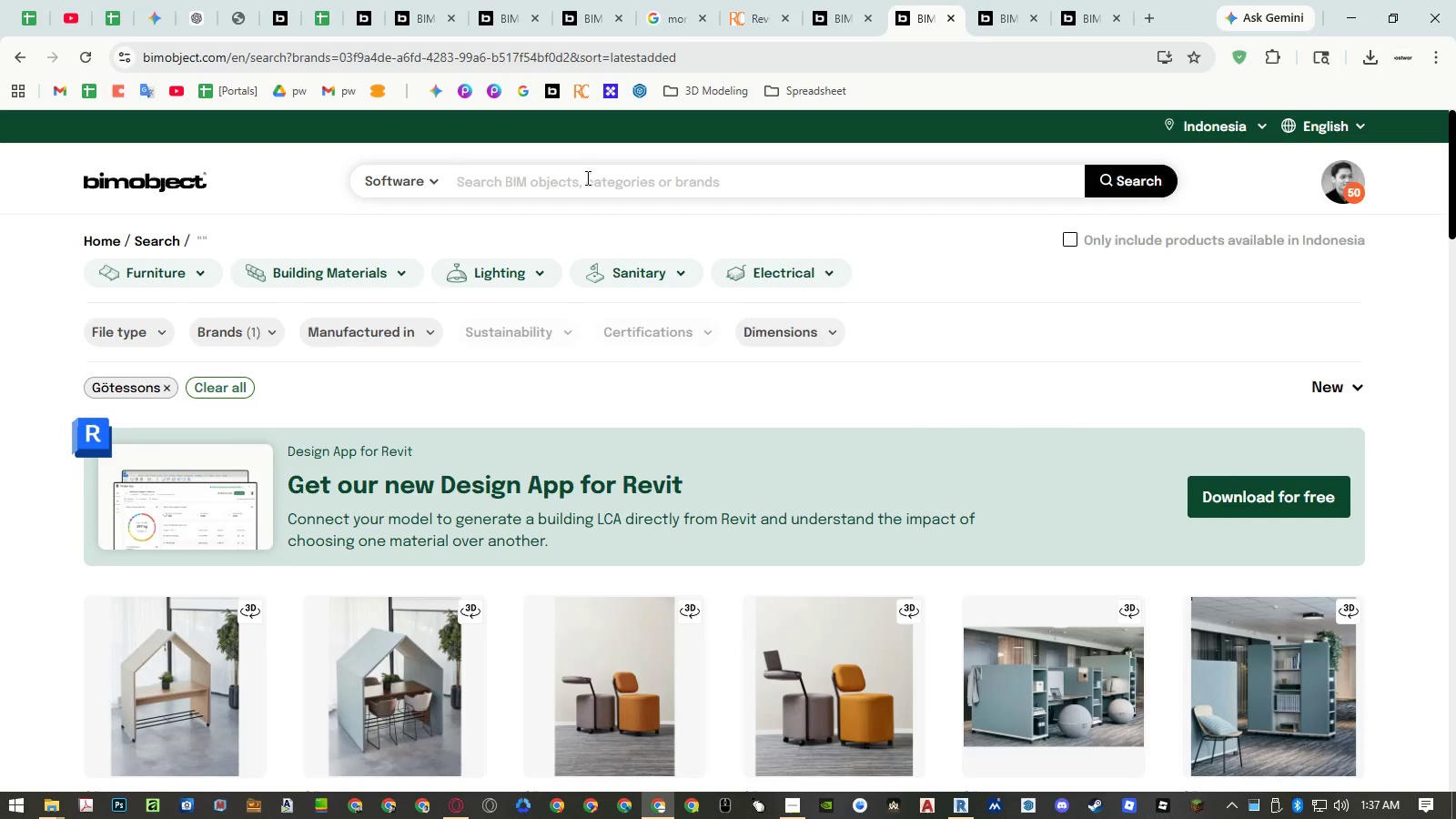 
type(arm)
 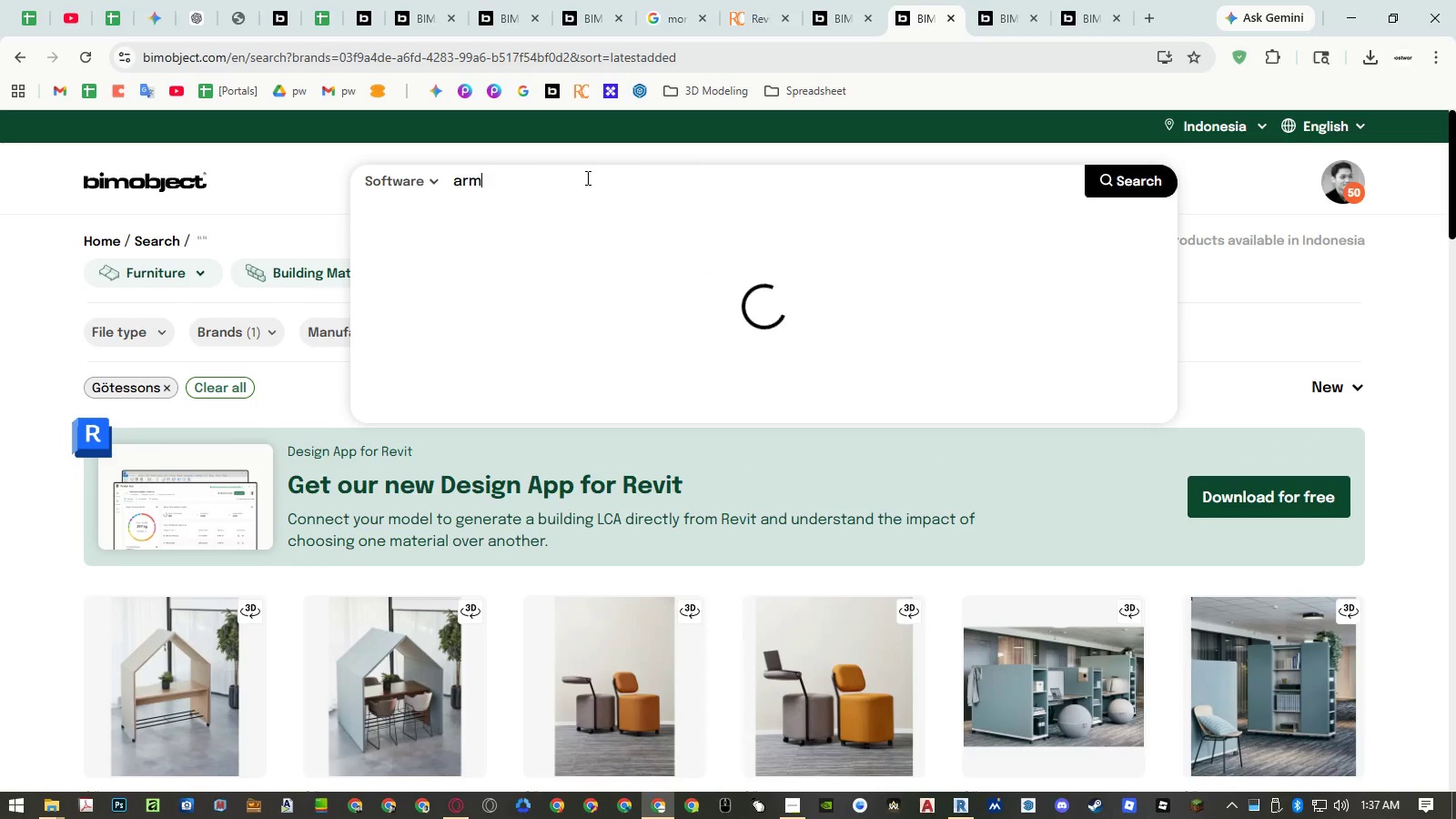 
key(Enter)
 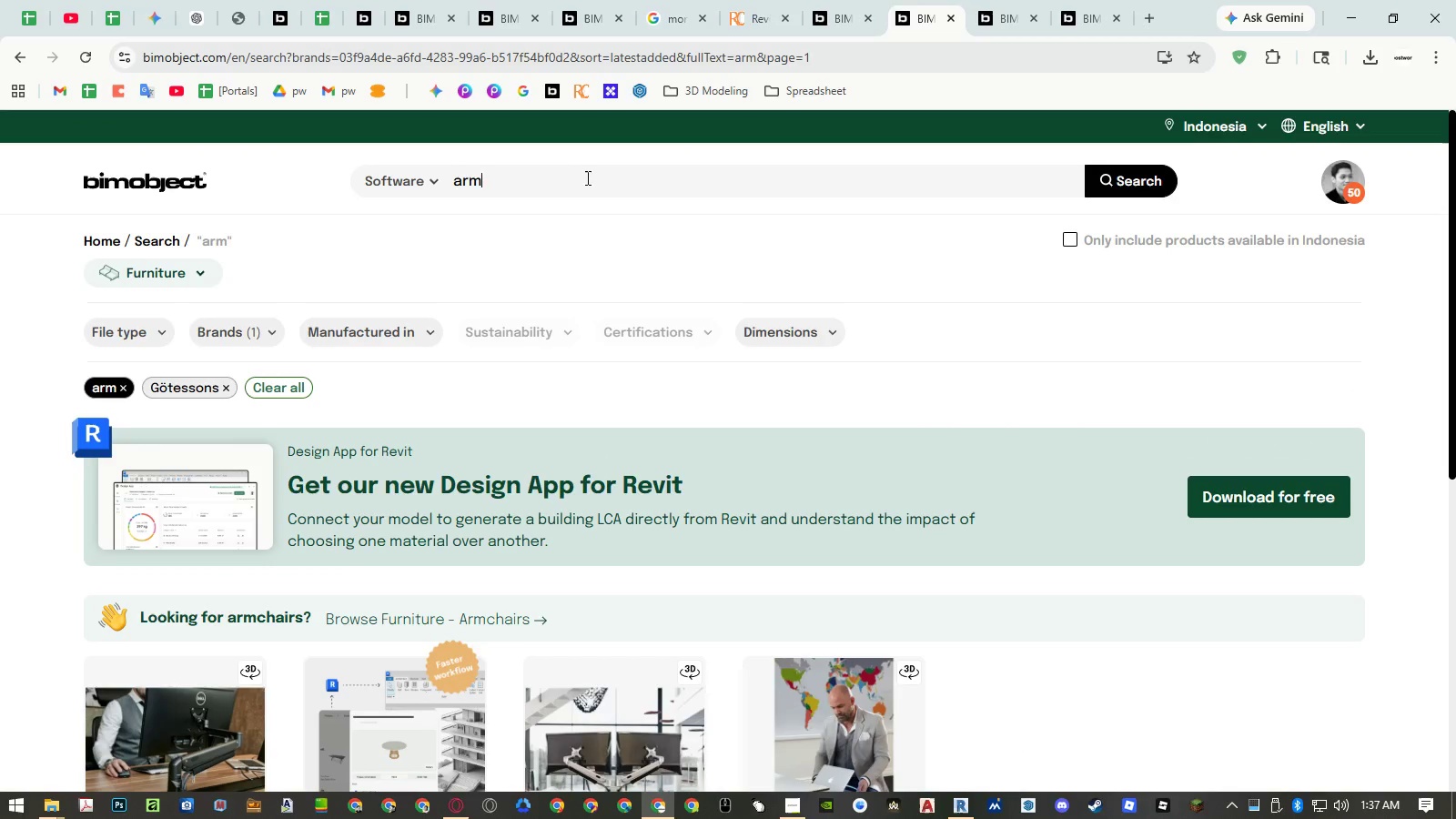 
scroll: coordinate [732, 289], scroll_direction: down, amount: 3.0
 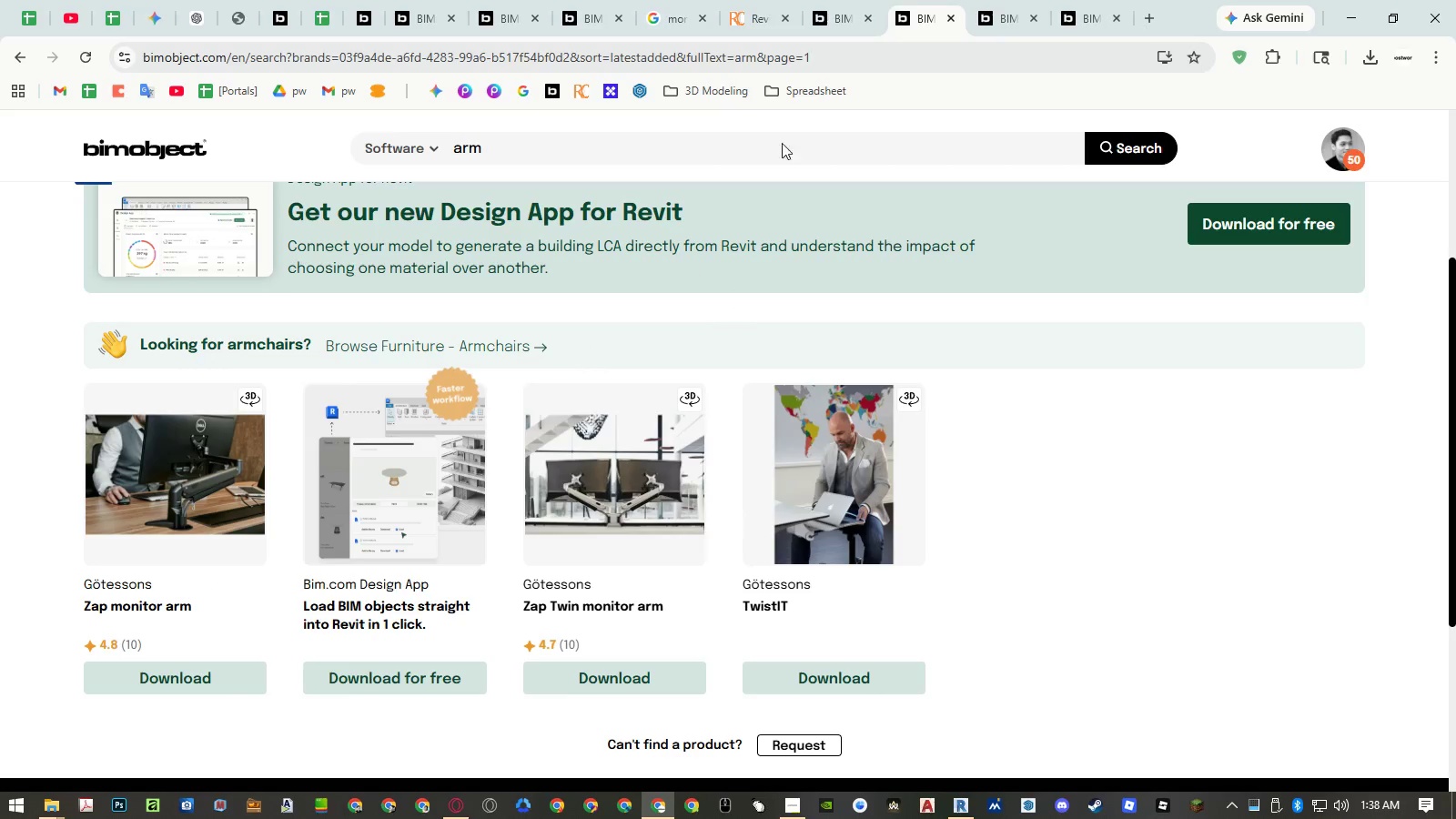 
left_click([1003, 22])
 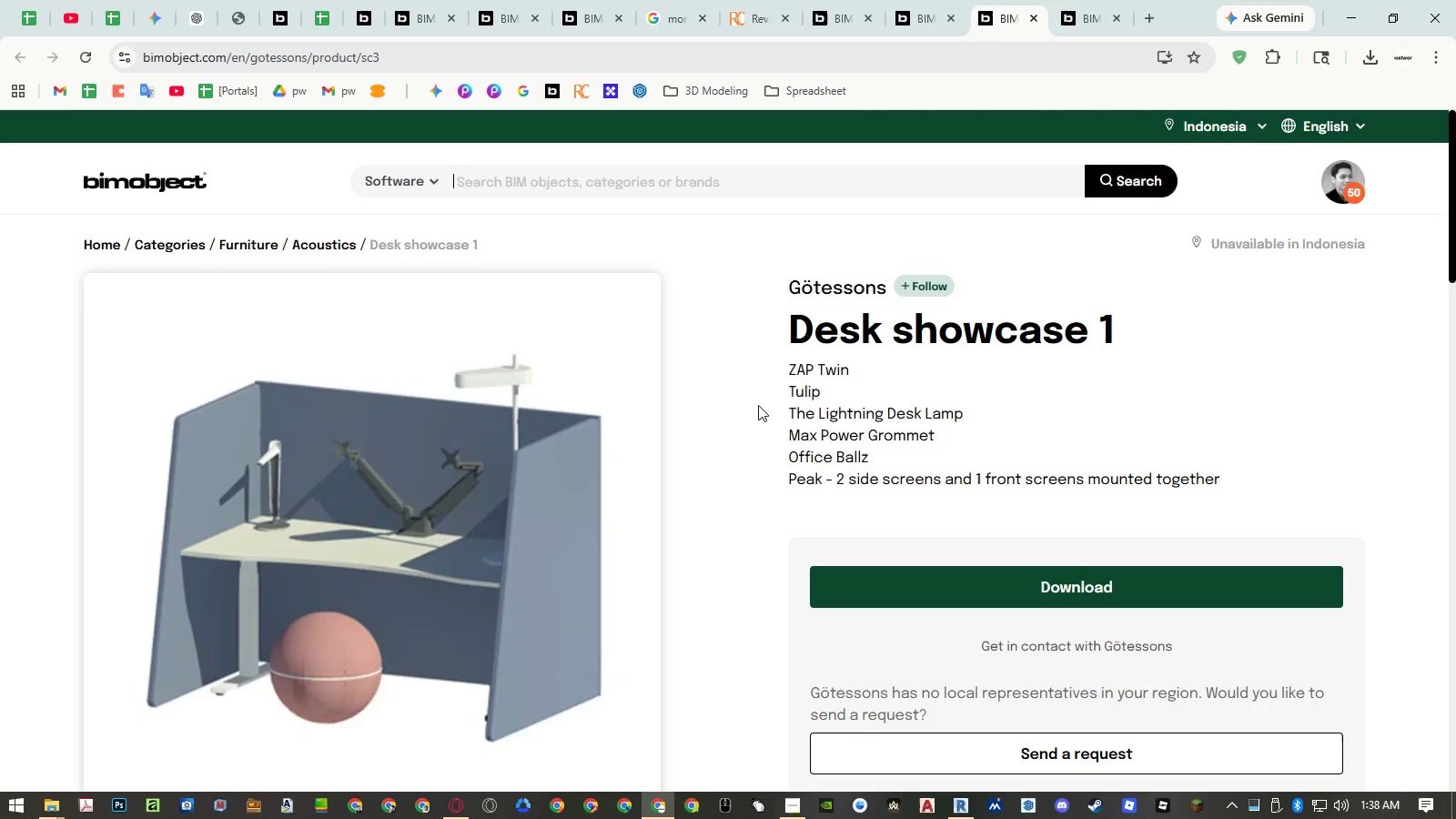 
scroll: coordinate [736, 414], scroll_direction: down, amount: 4.0
 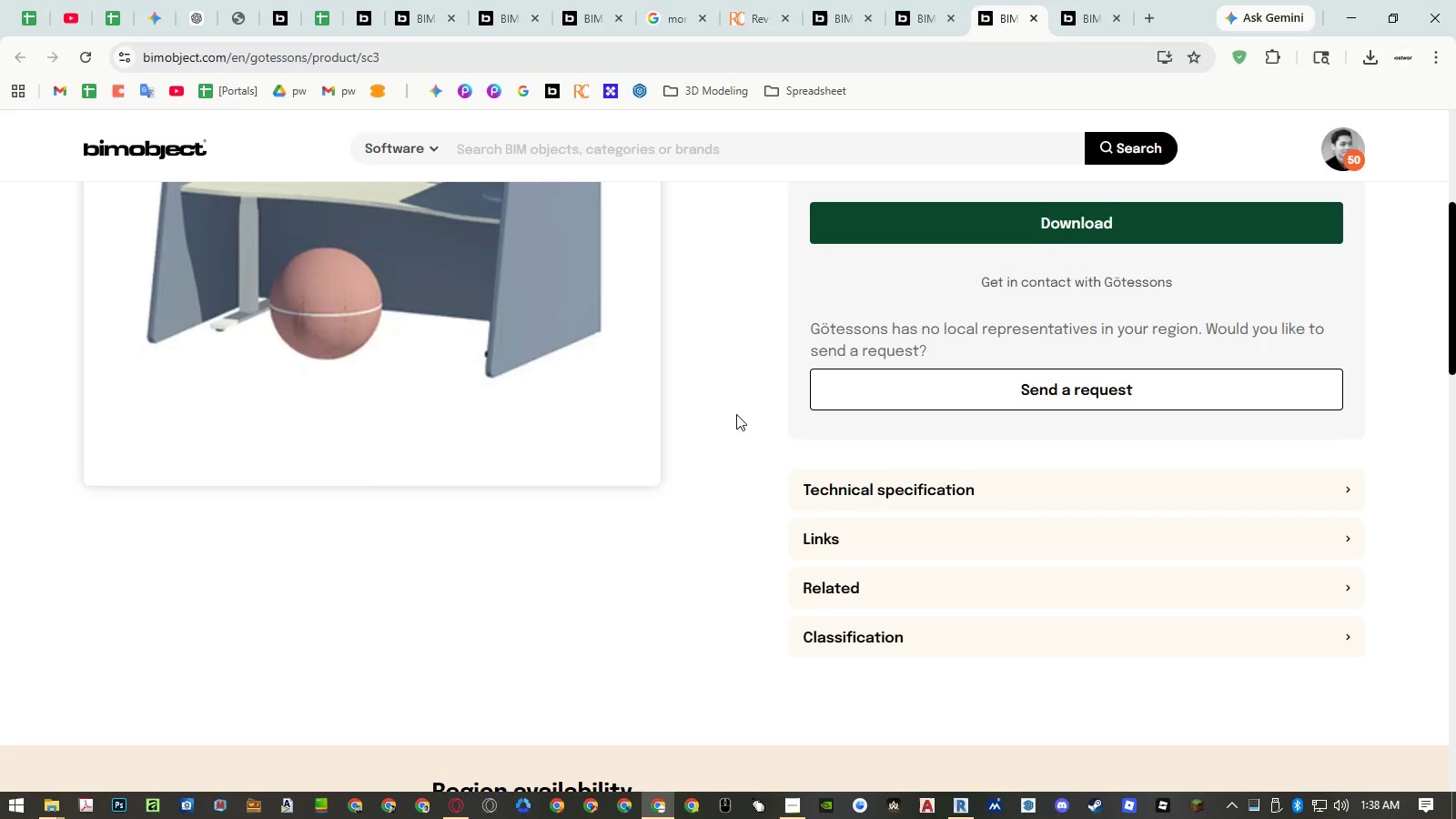 
scroll: coordinate [736, 414], scroll_direction: up, amount: 3.0
 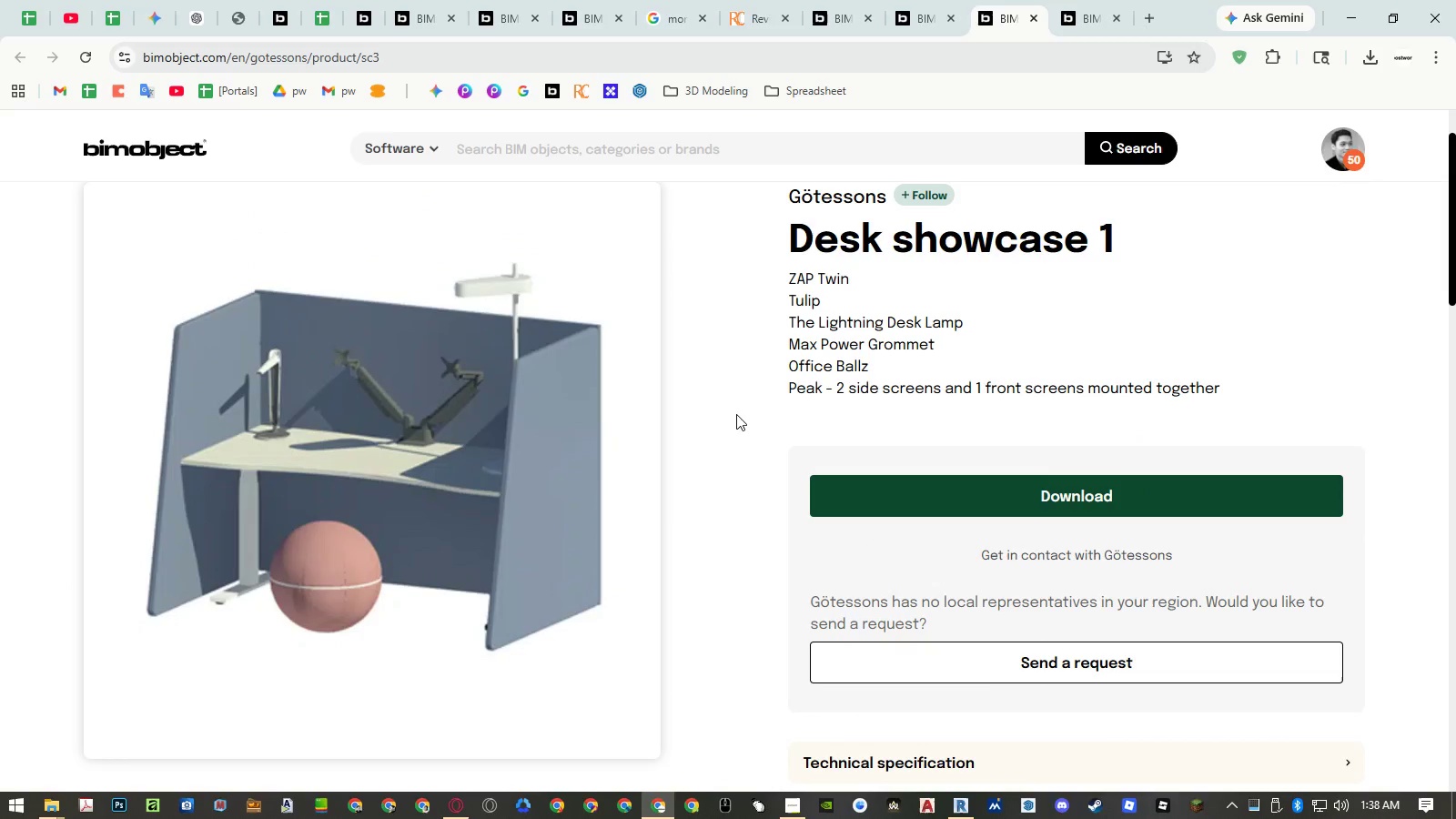 
scroll: coordinate [736, 414], scroll_direction: down, amount: 1.0
 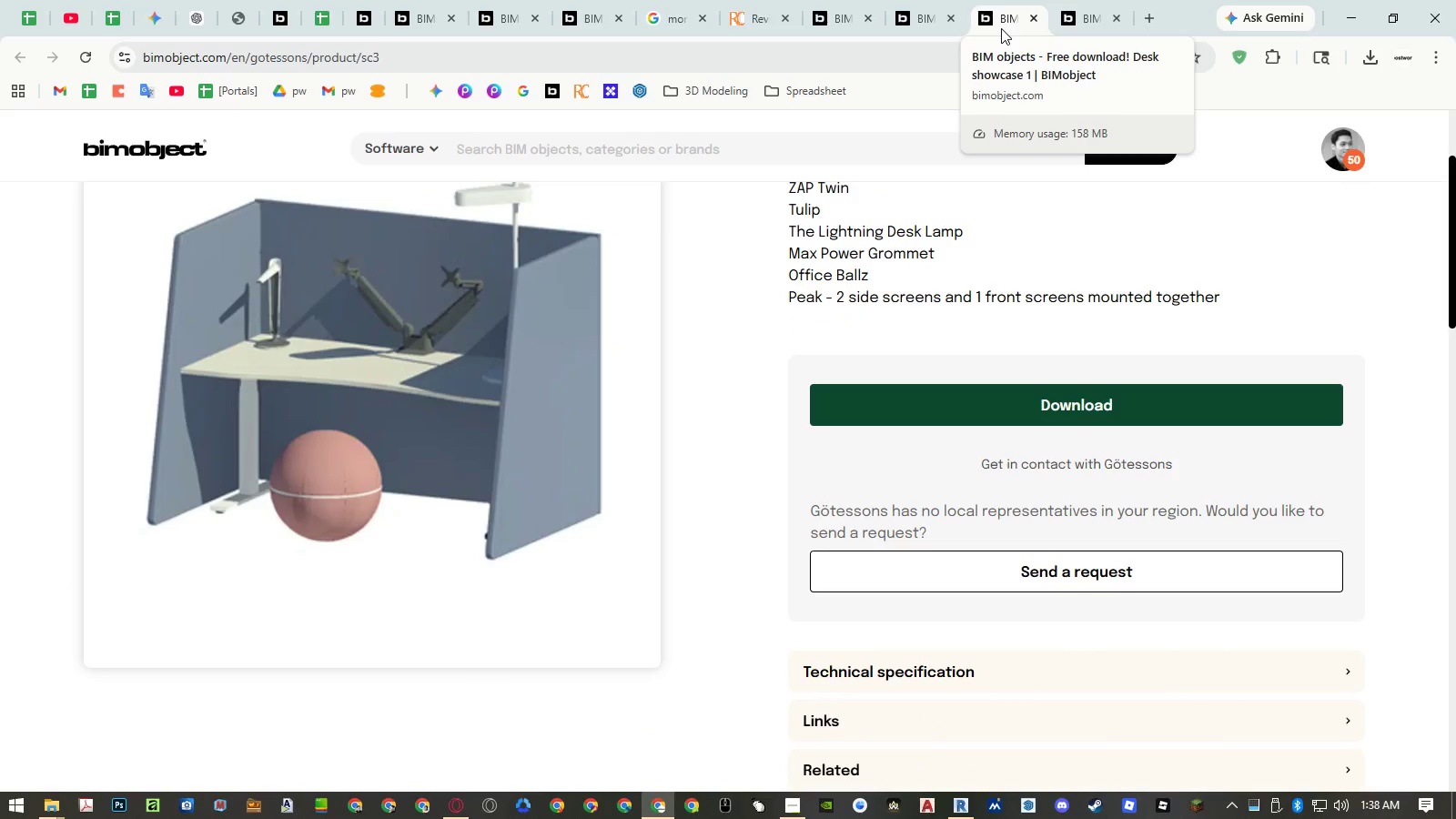 
middle_click([1001, 28])
 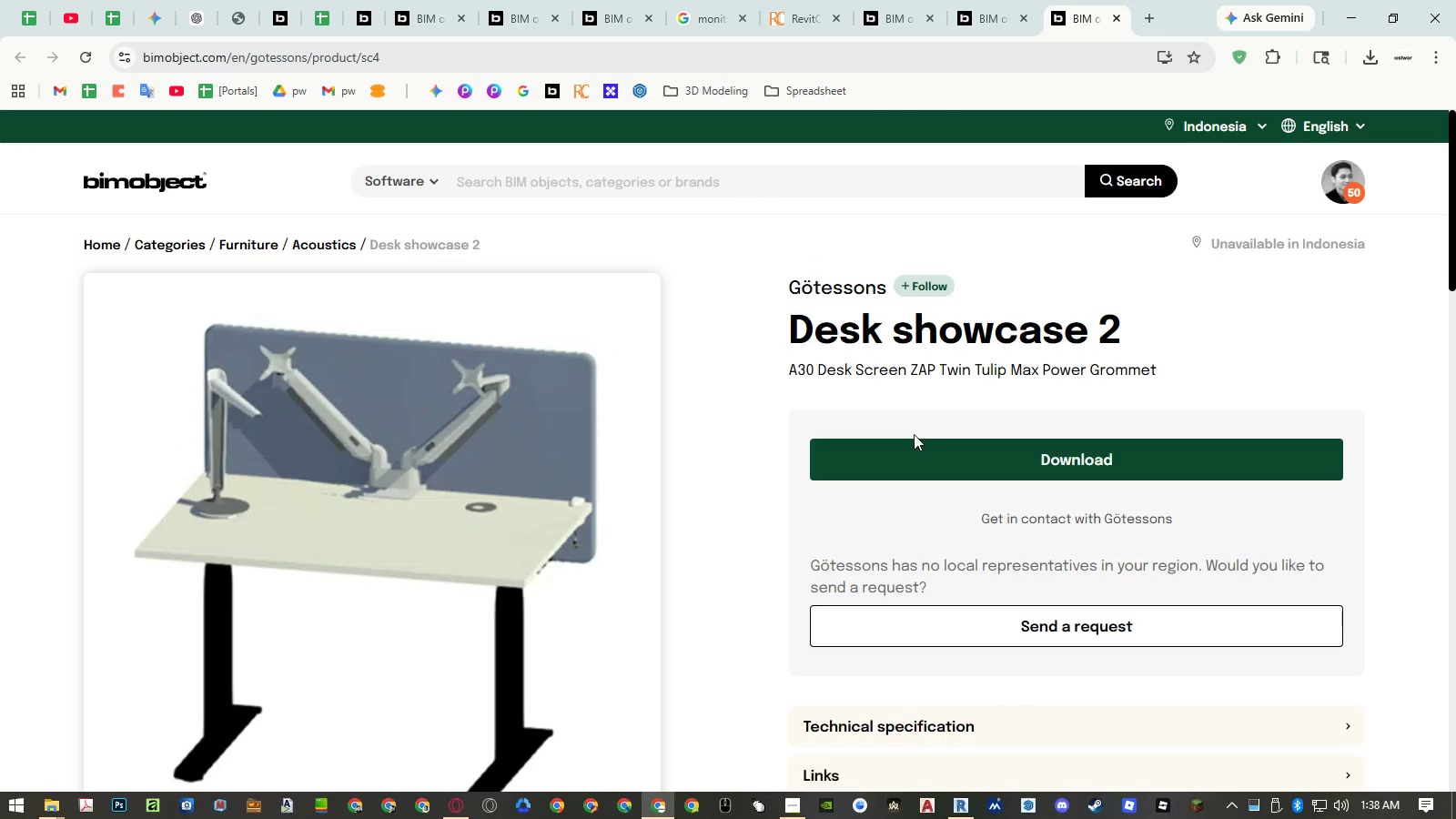 
scroll: coordinate [760, 465], scroll_direction: down, amount: 3.0
 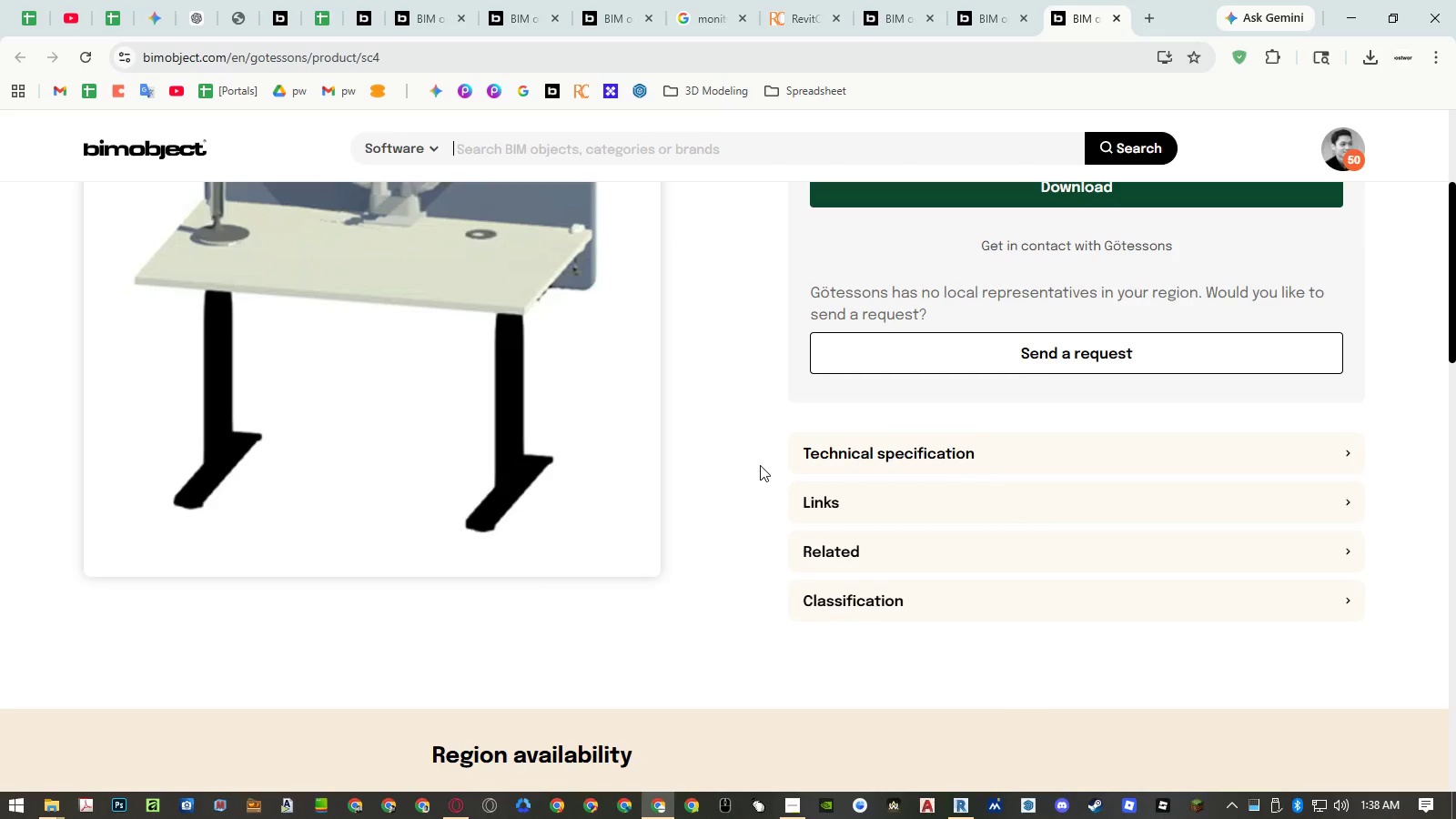 
scroll: coordinate [760, 465], scroll_direction: up, amount: 2.0
 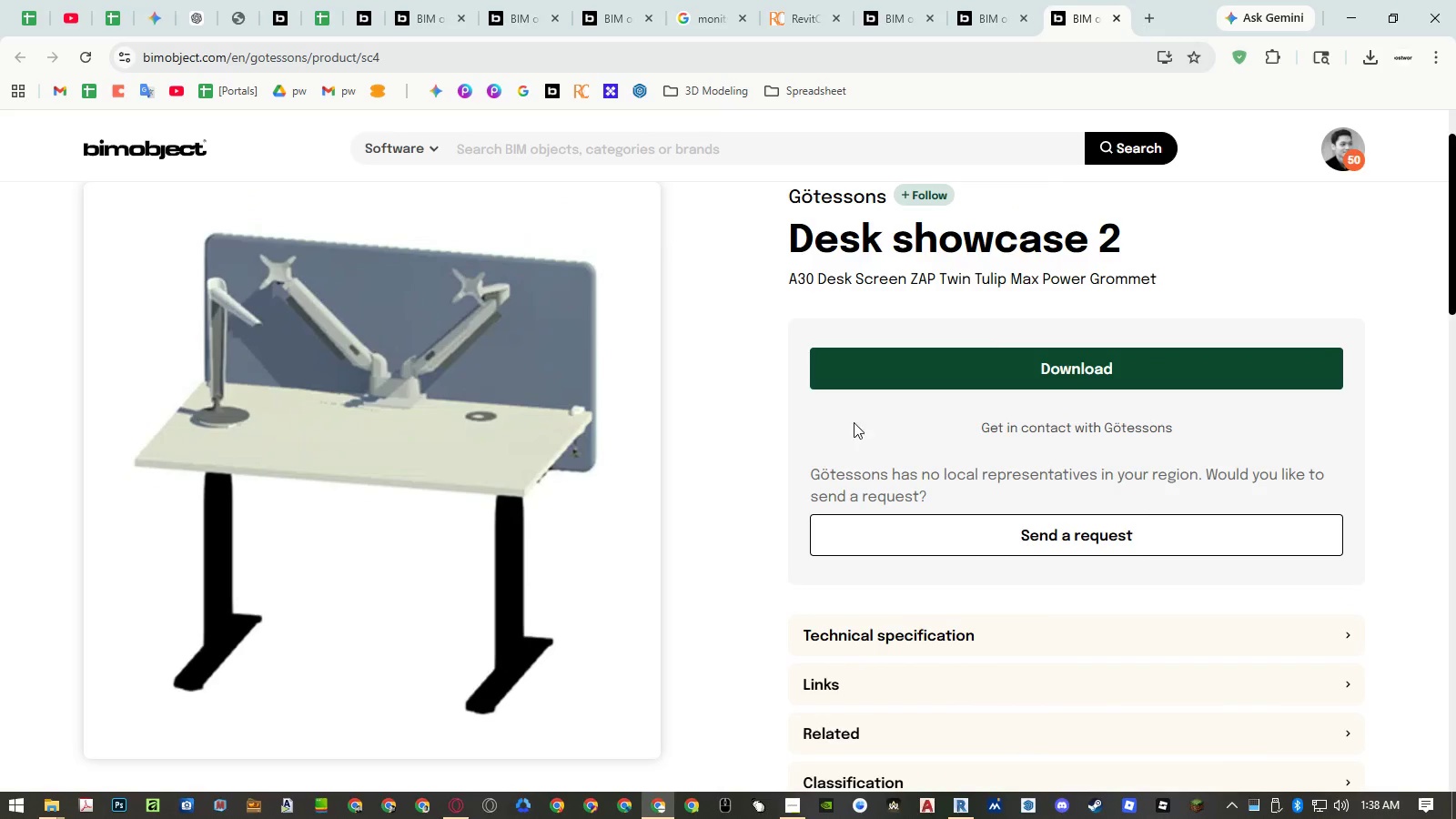 
left_click([878, 389])
 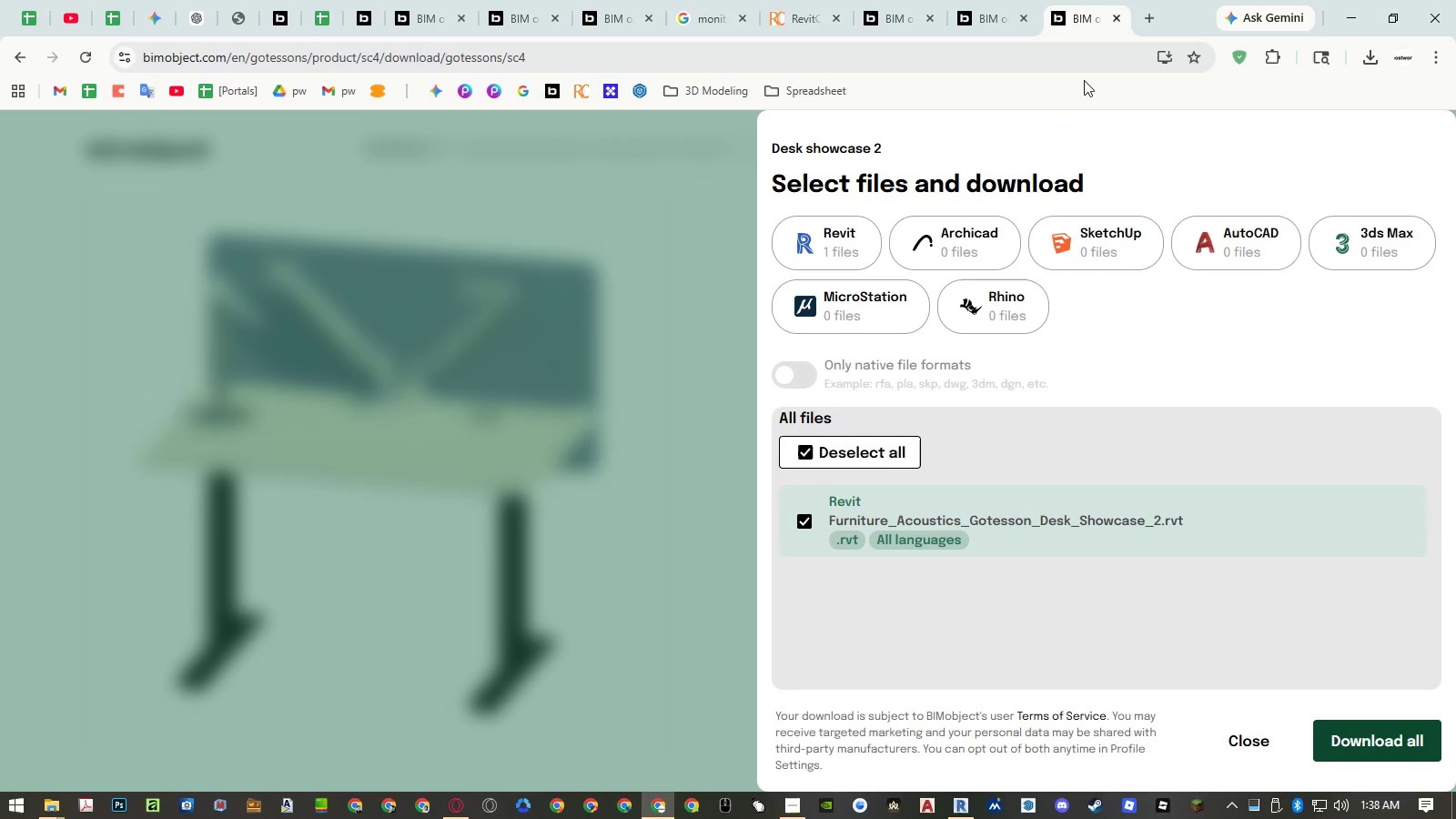 
left_click([630, 304])
 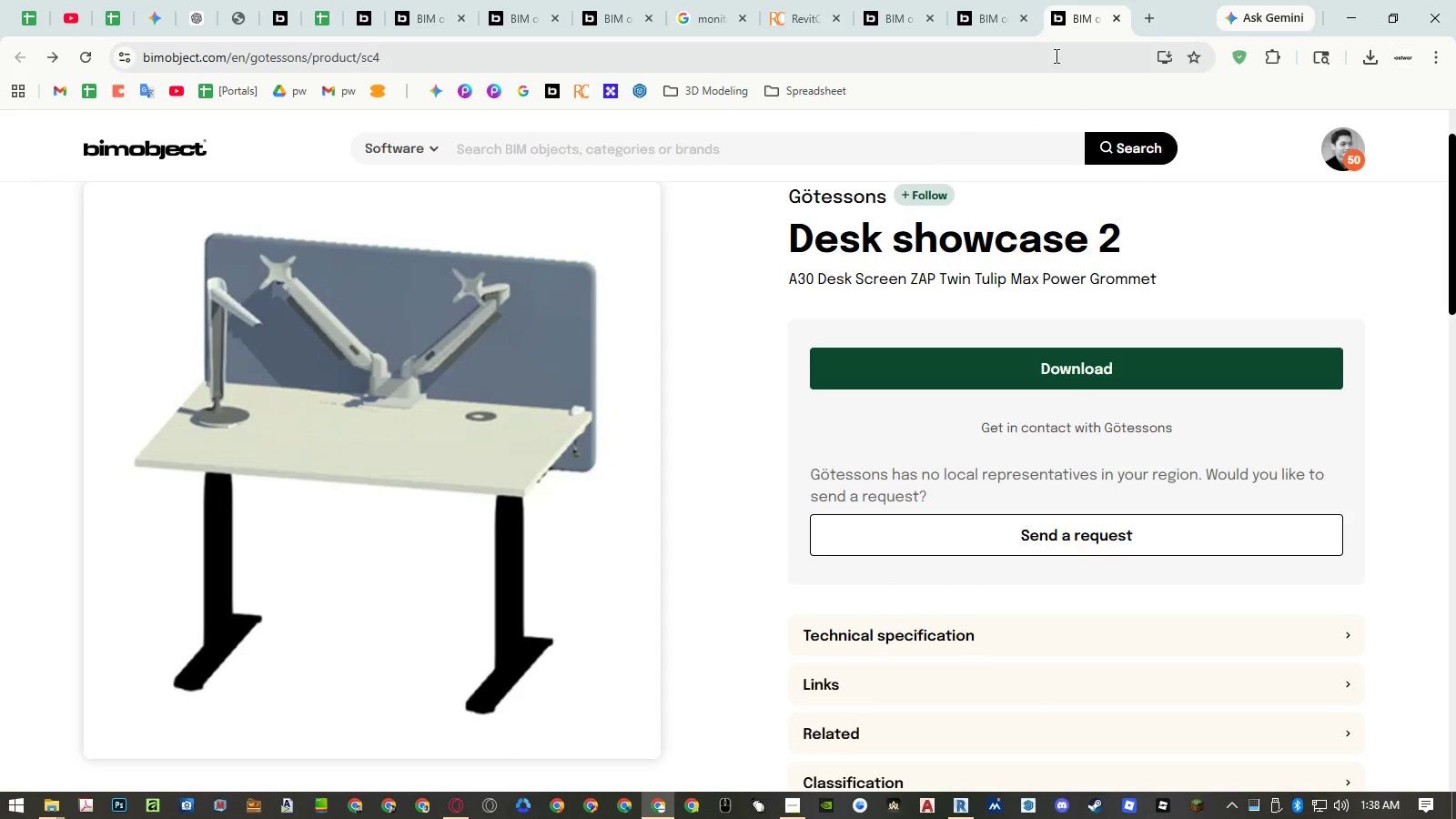 
middle_click([1097, 16])
 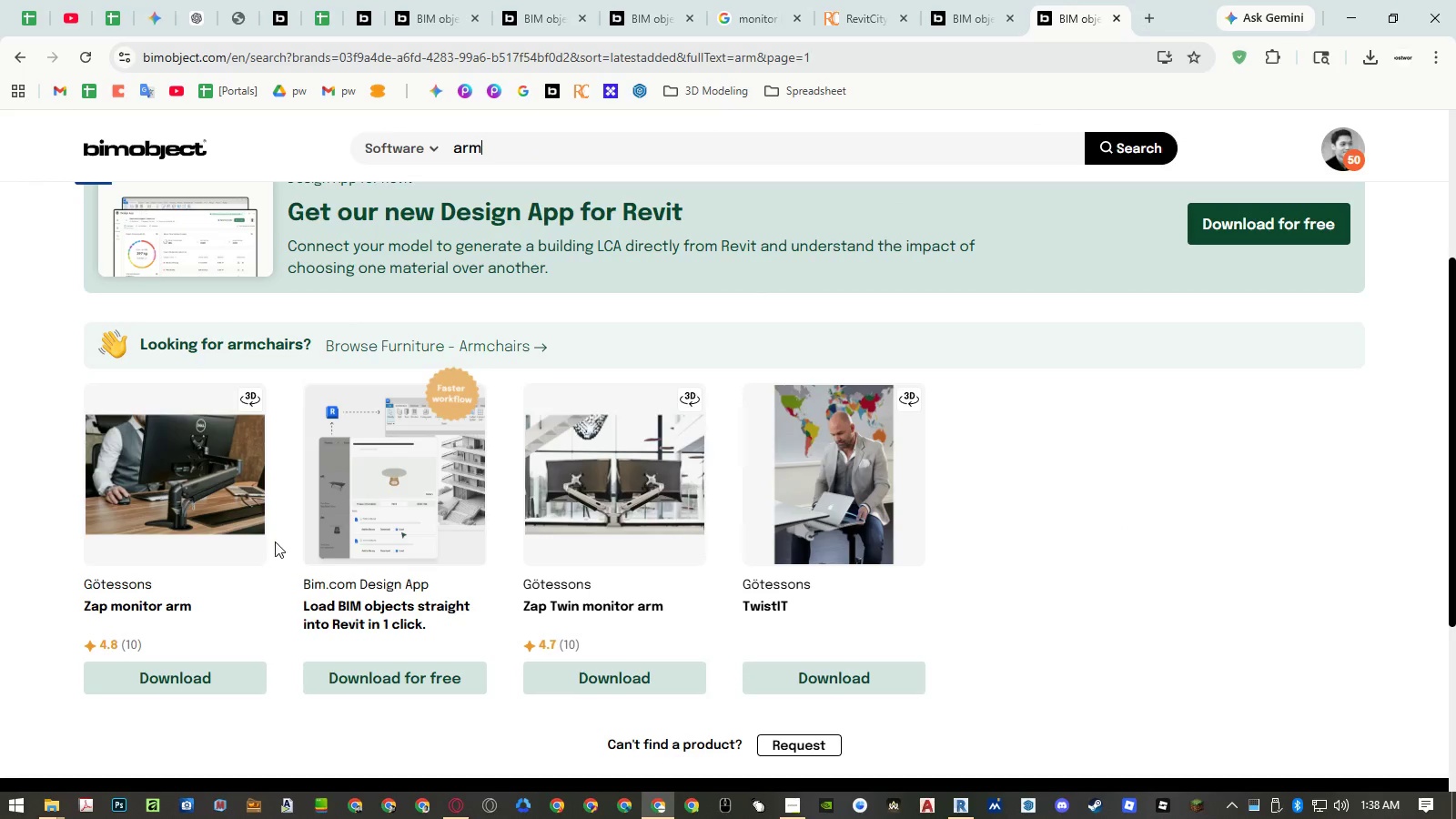 
middle_click([170, 601])
 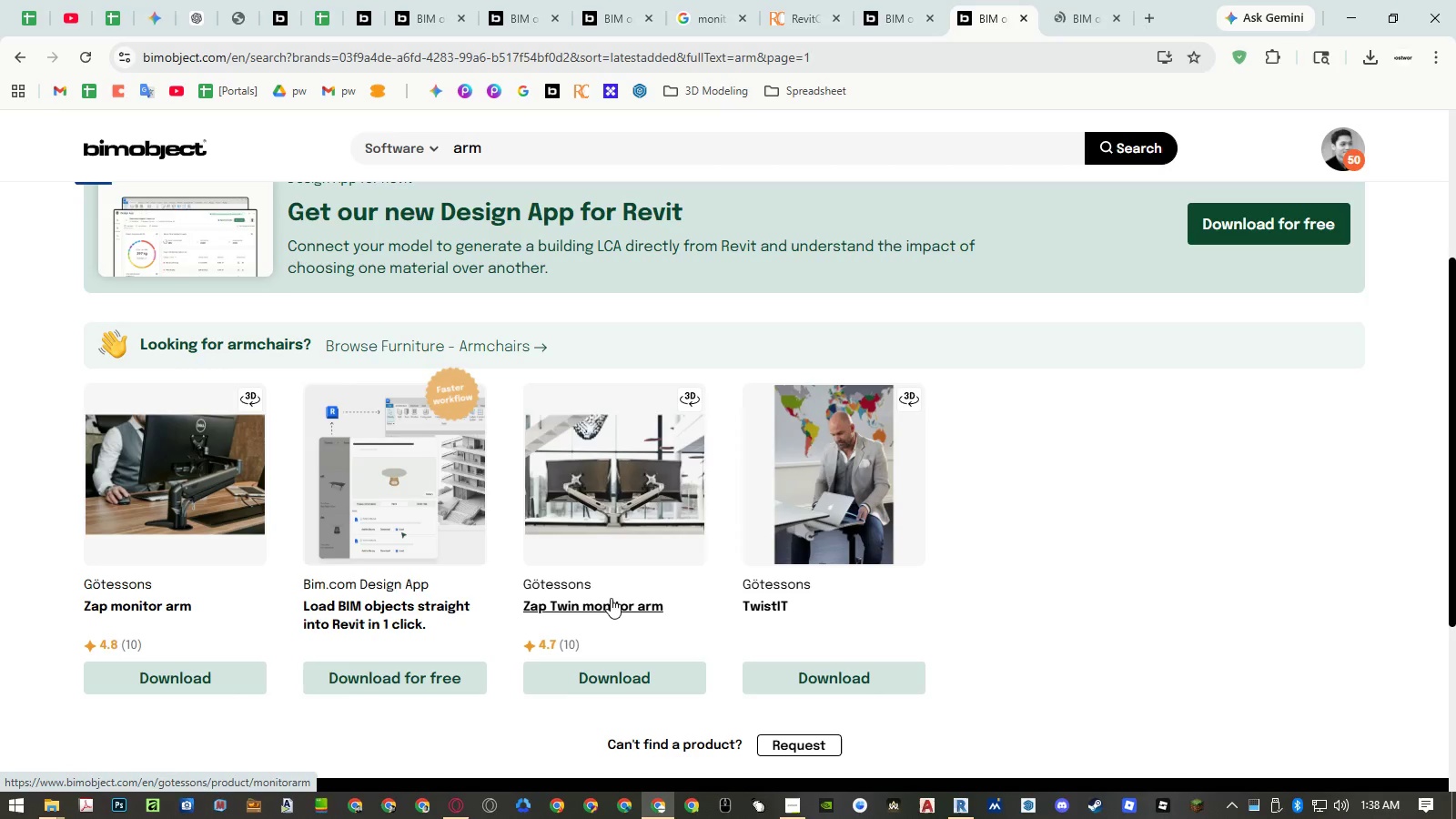 
middle_click([611, 598])
 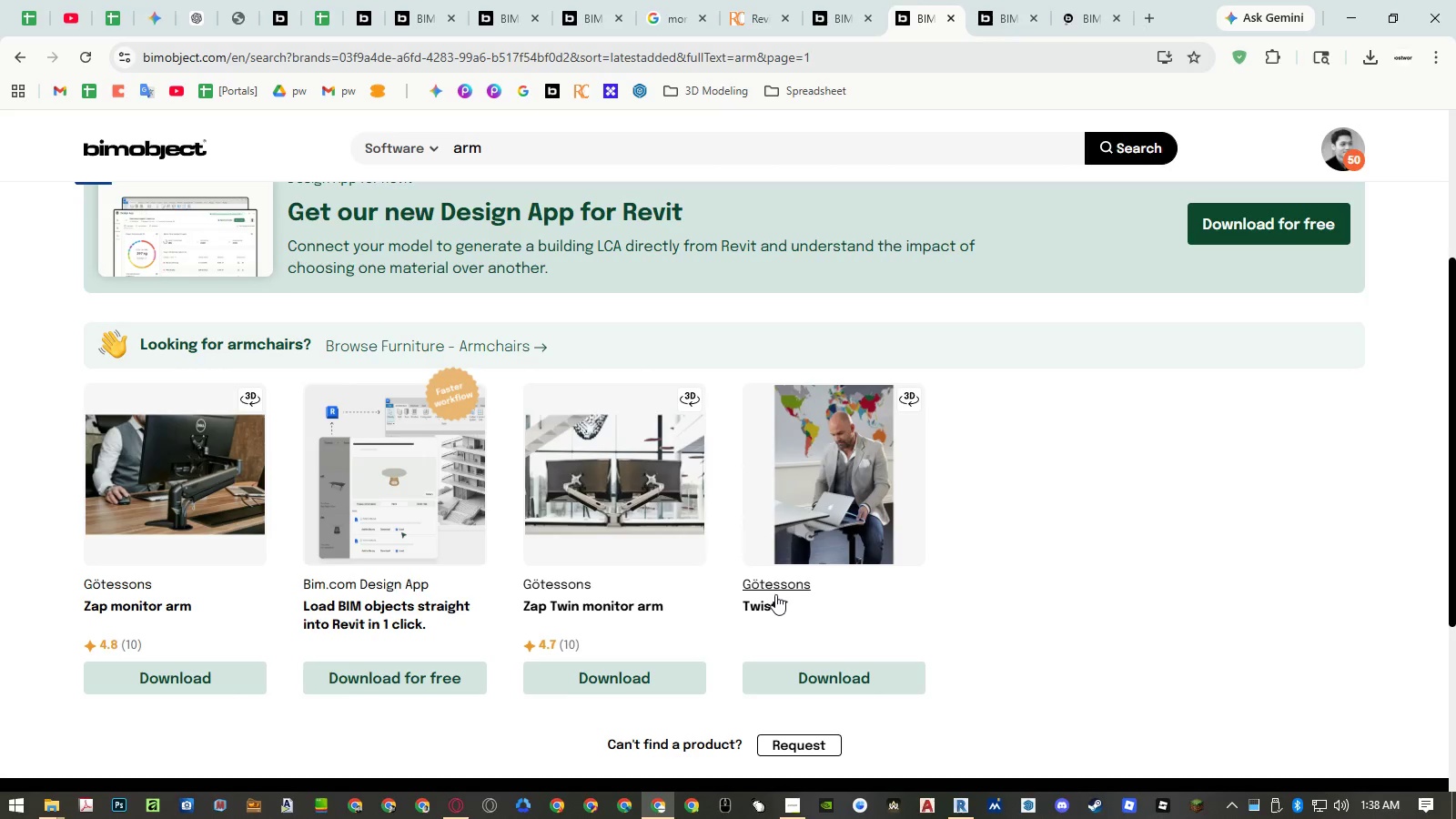 
middle_click([772, 601])
 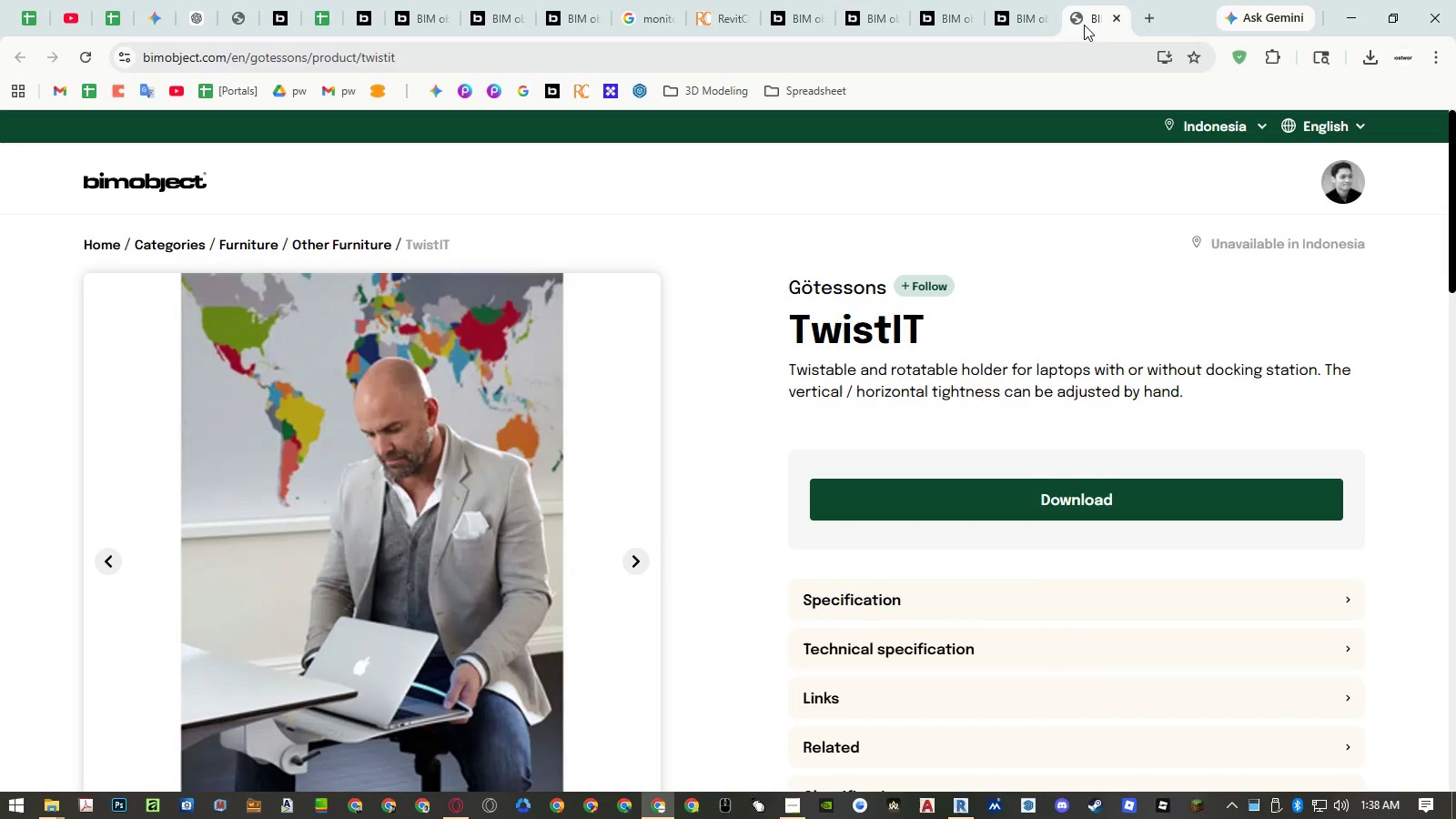 
scroll: coordinate [697, 438], scroll_direction: down, amount: 2.0
 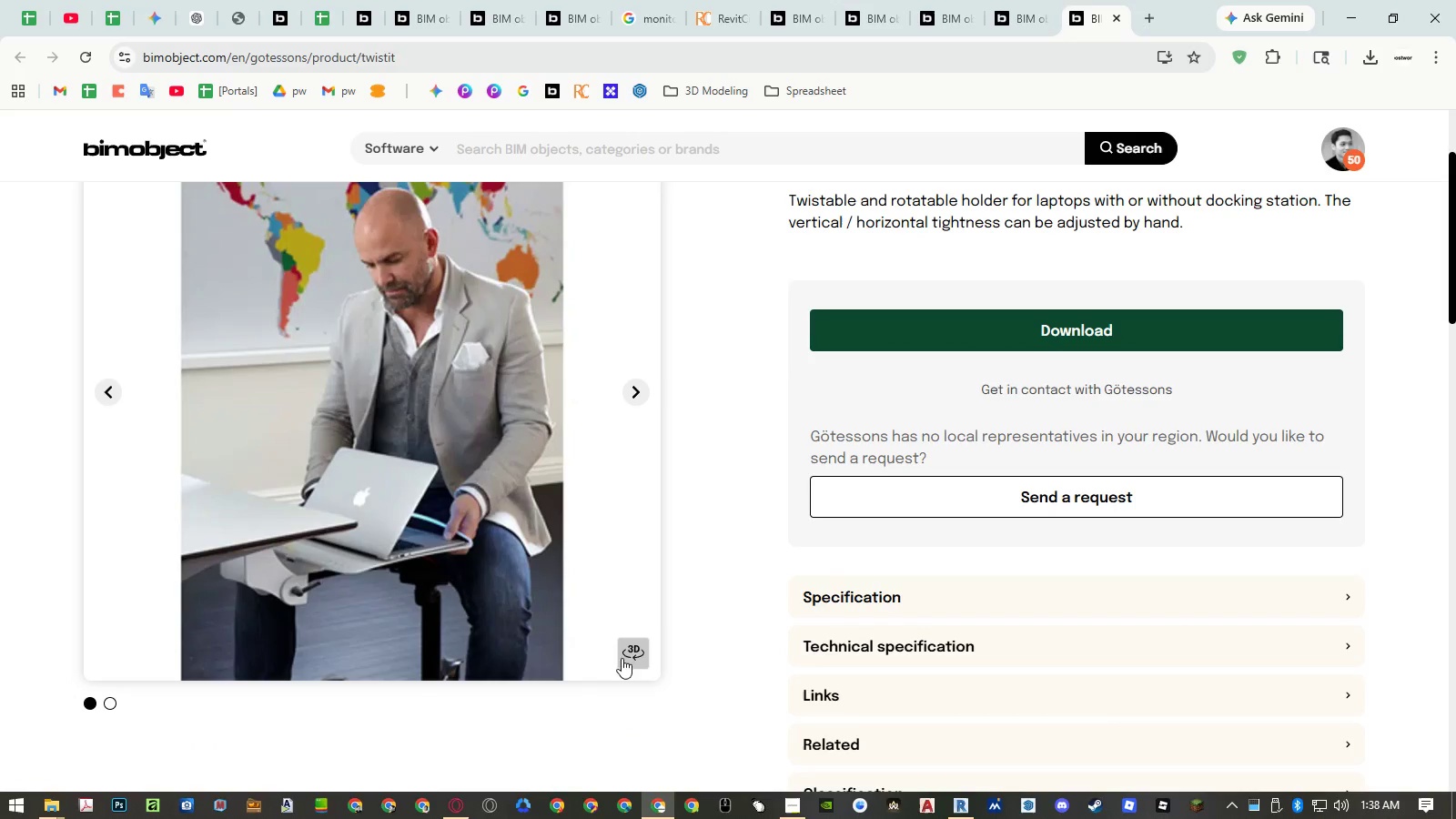 
left_click([633, 651])
 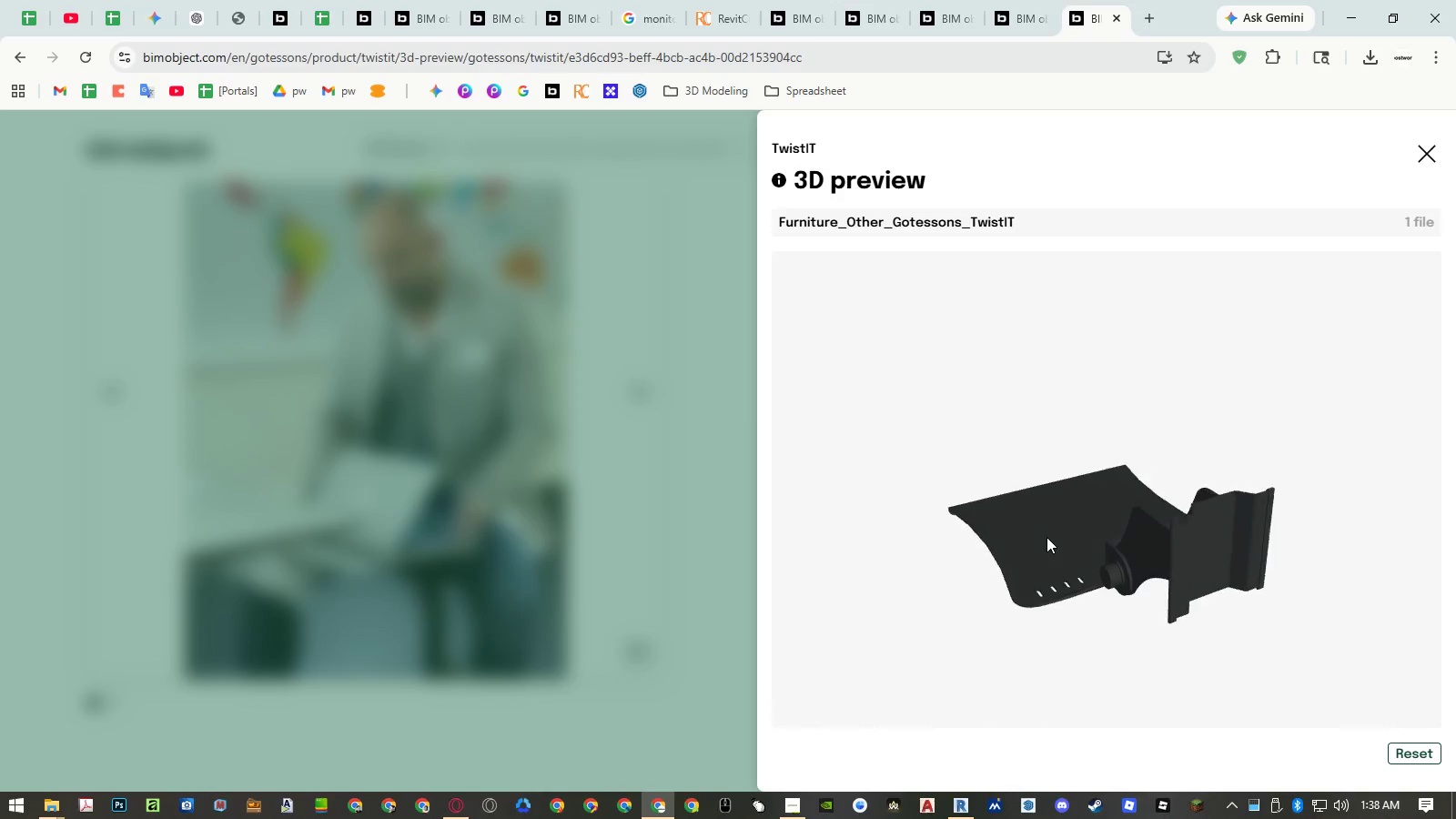 
left_click_drag(start_coordinate=[1083, 584], to_coordinate=[1105, 507])
 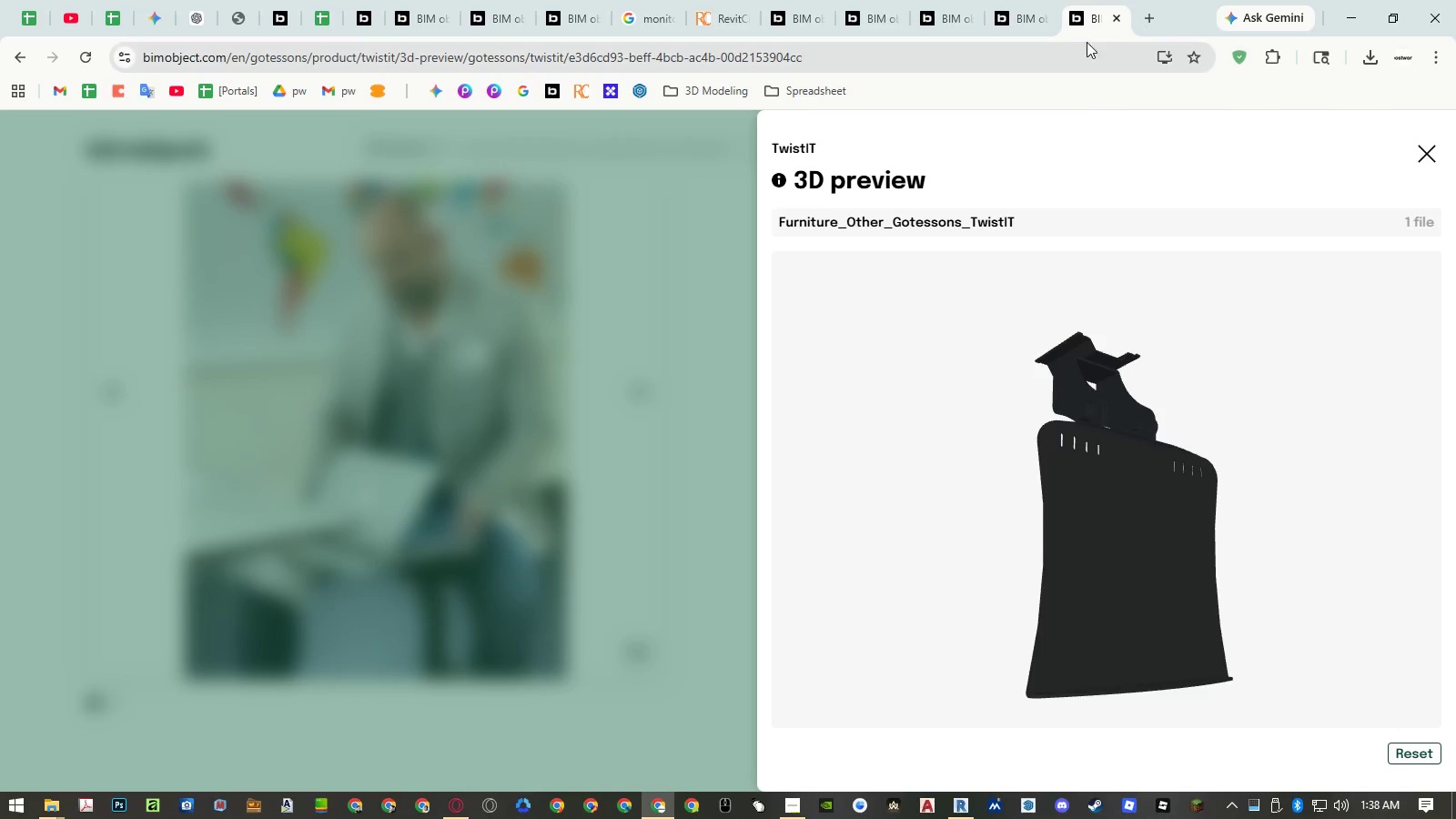 
middle_click([1090, 23])
 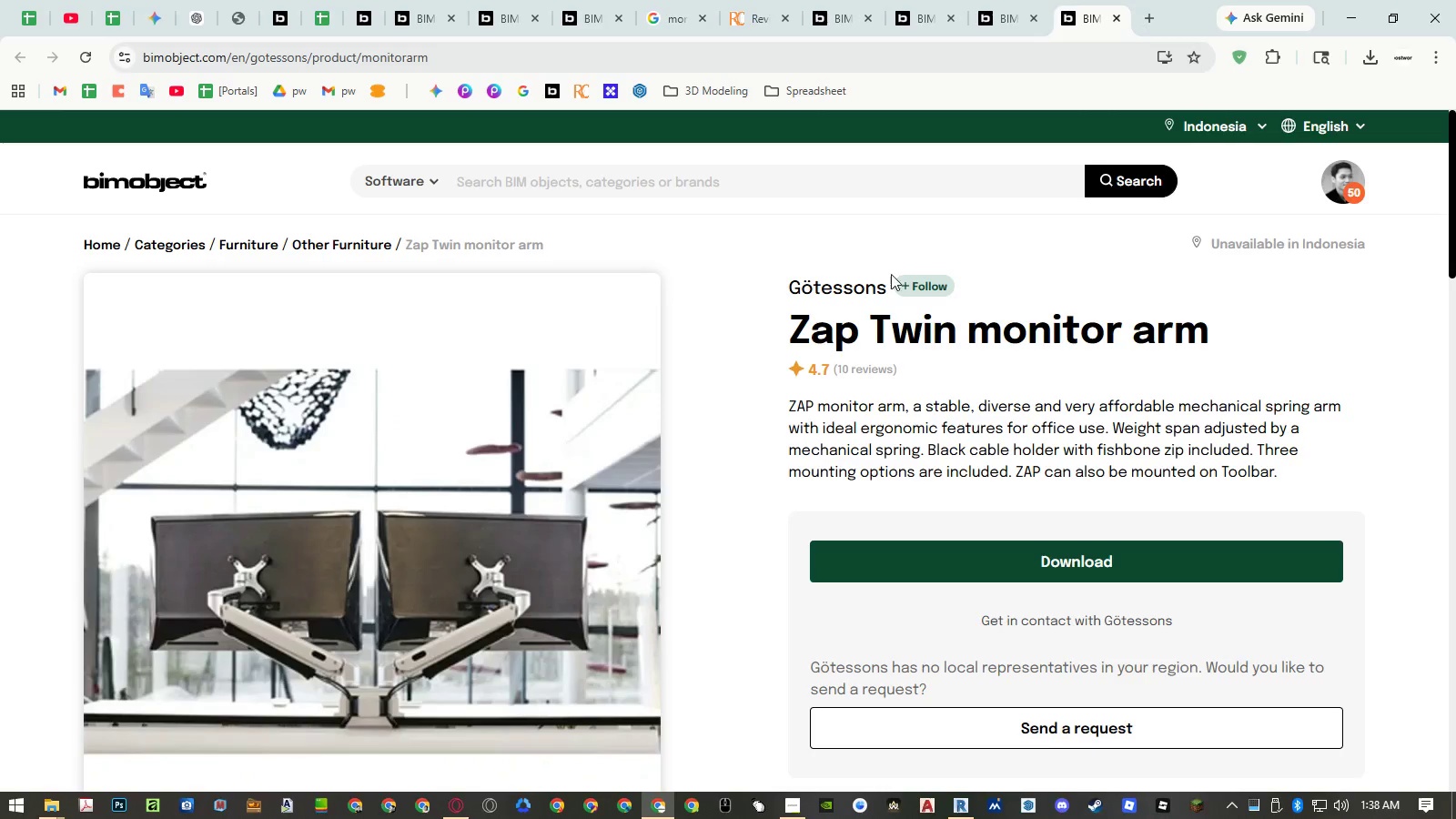 
scroll: coordinate [861, 365], scroll_direction: down, amount: 3.0
 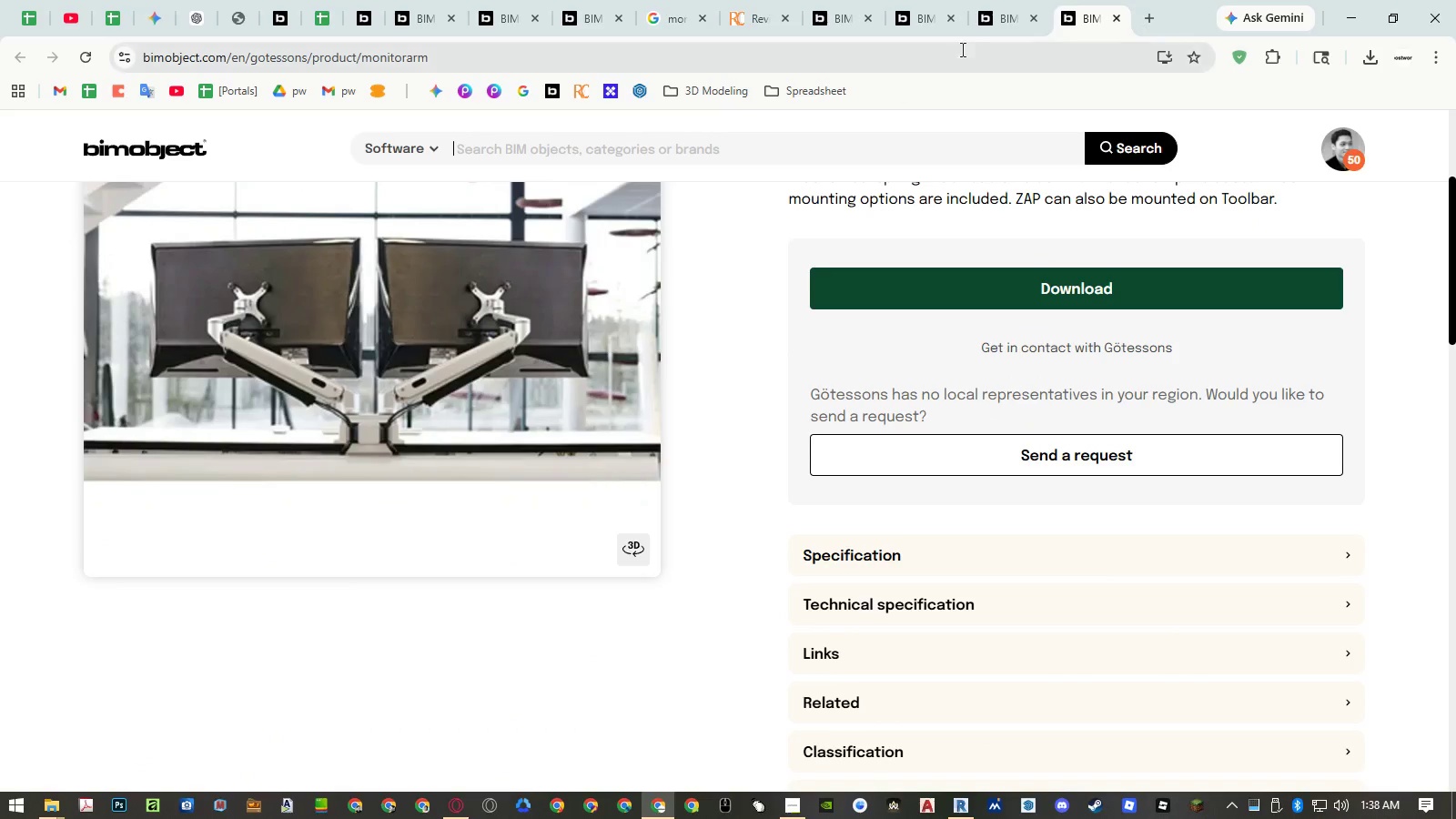 
left_click([988, 22])
 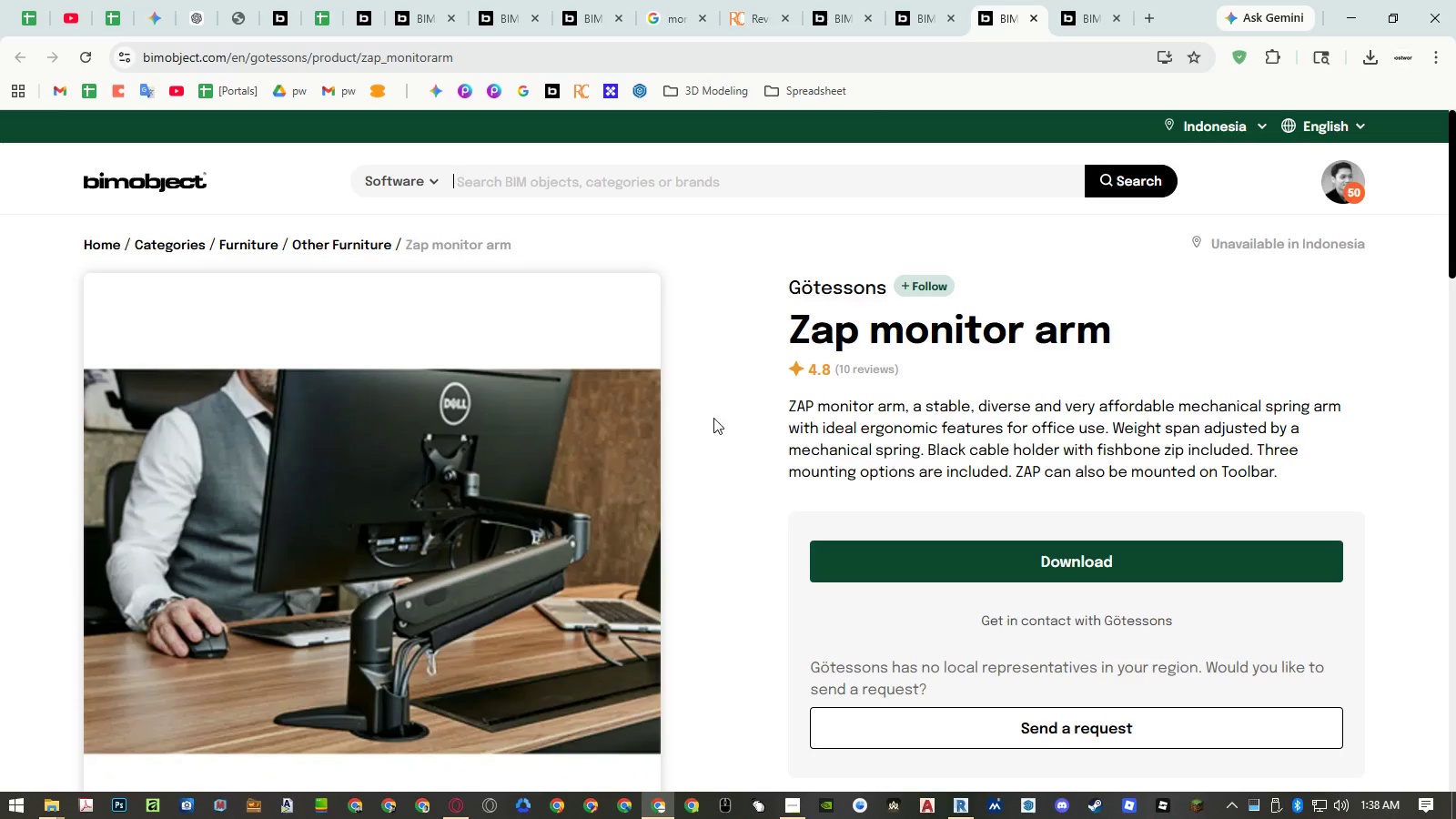 
scroll: coordinate [681, 473], scroll_direction: down, amount: 1.0
 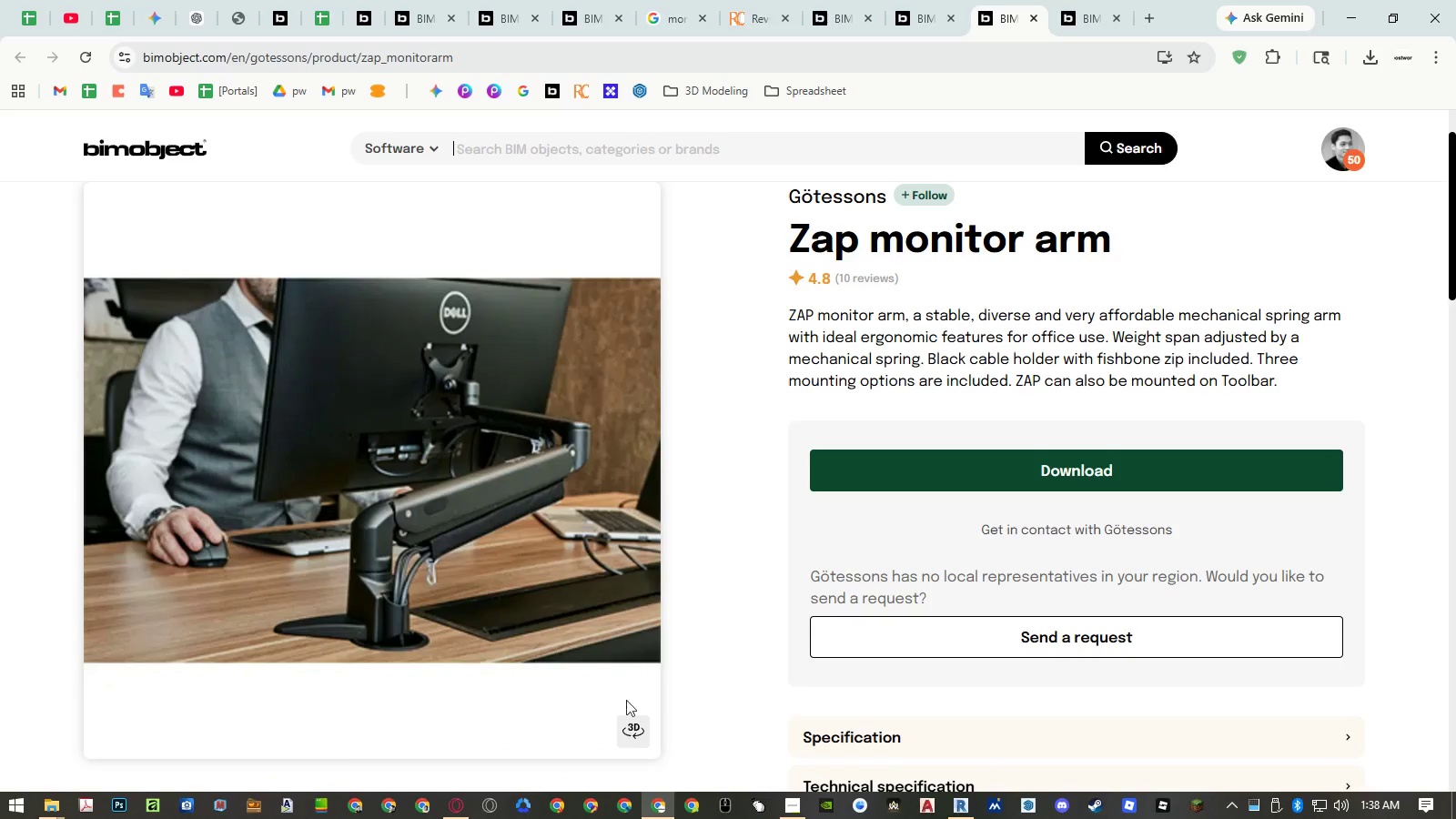 
left_click([632, 723])
 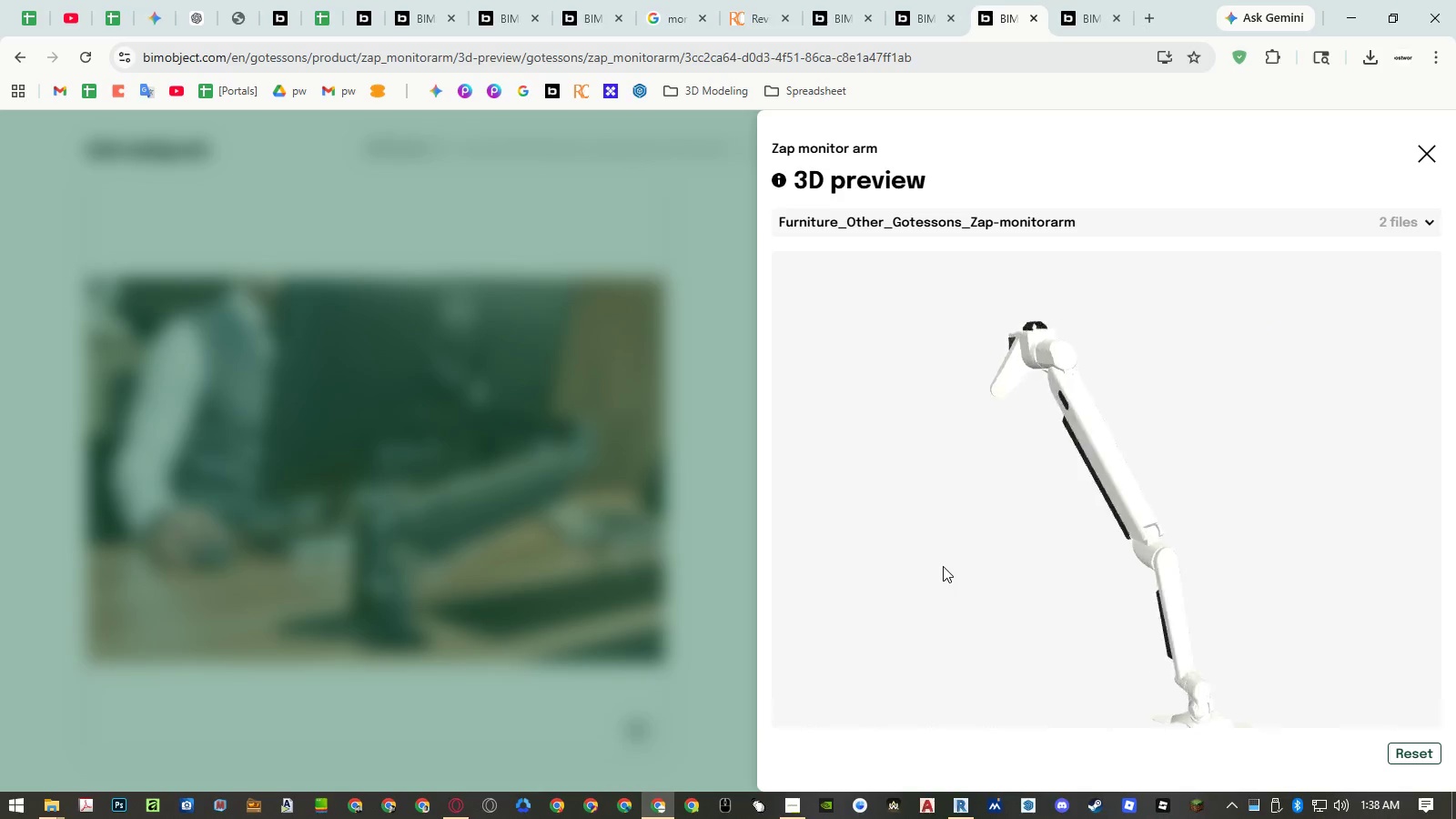 
left_click_drag(start_coordinate=[984, 551], to_coordinate=[1015, 482])
 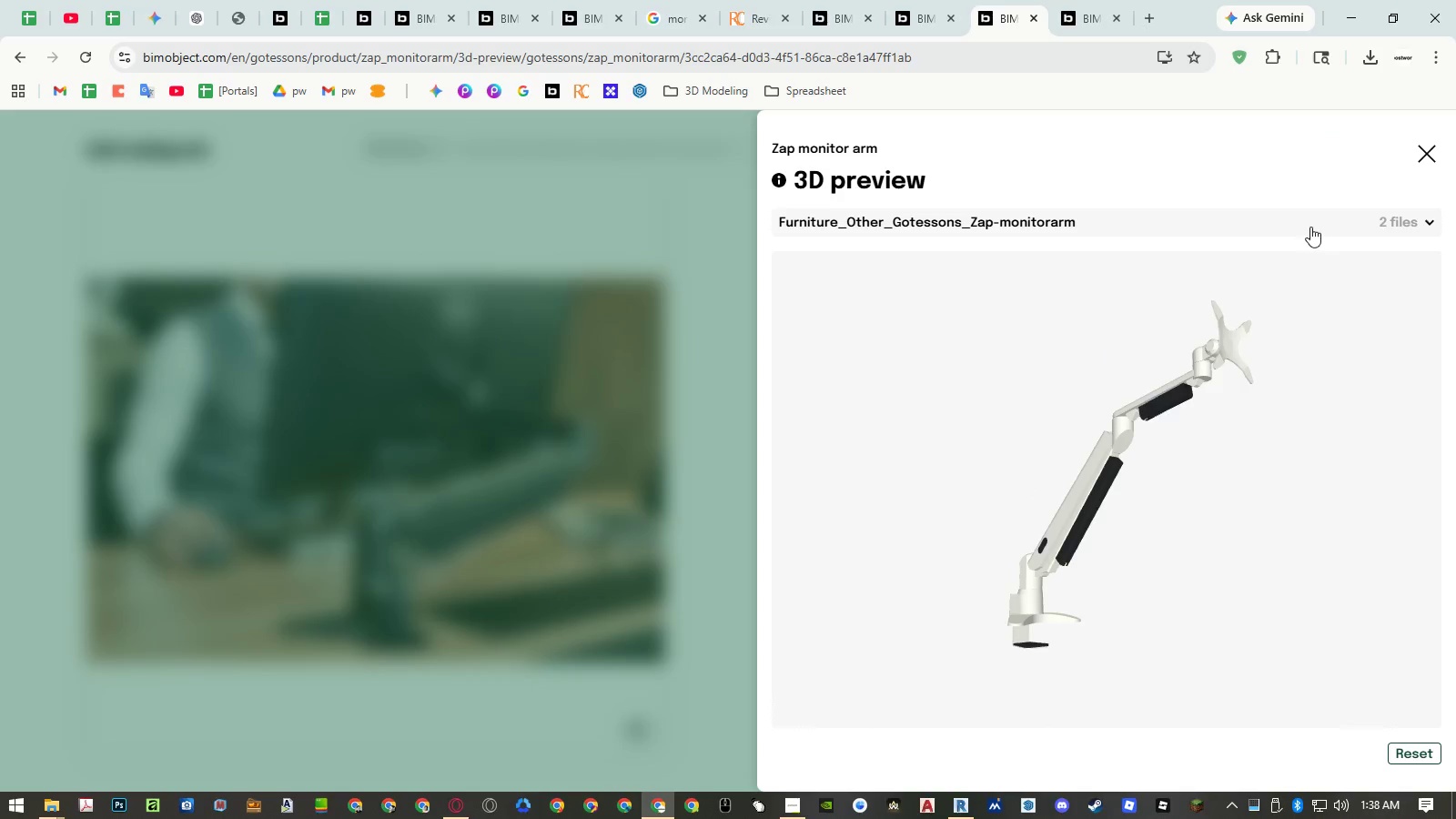 
left_click([1311, 227])
 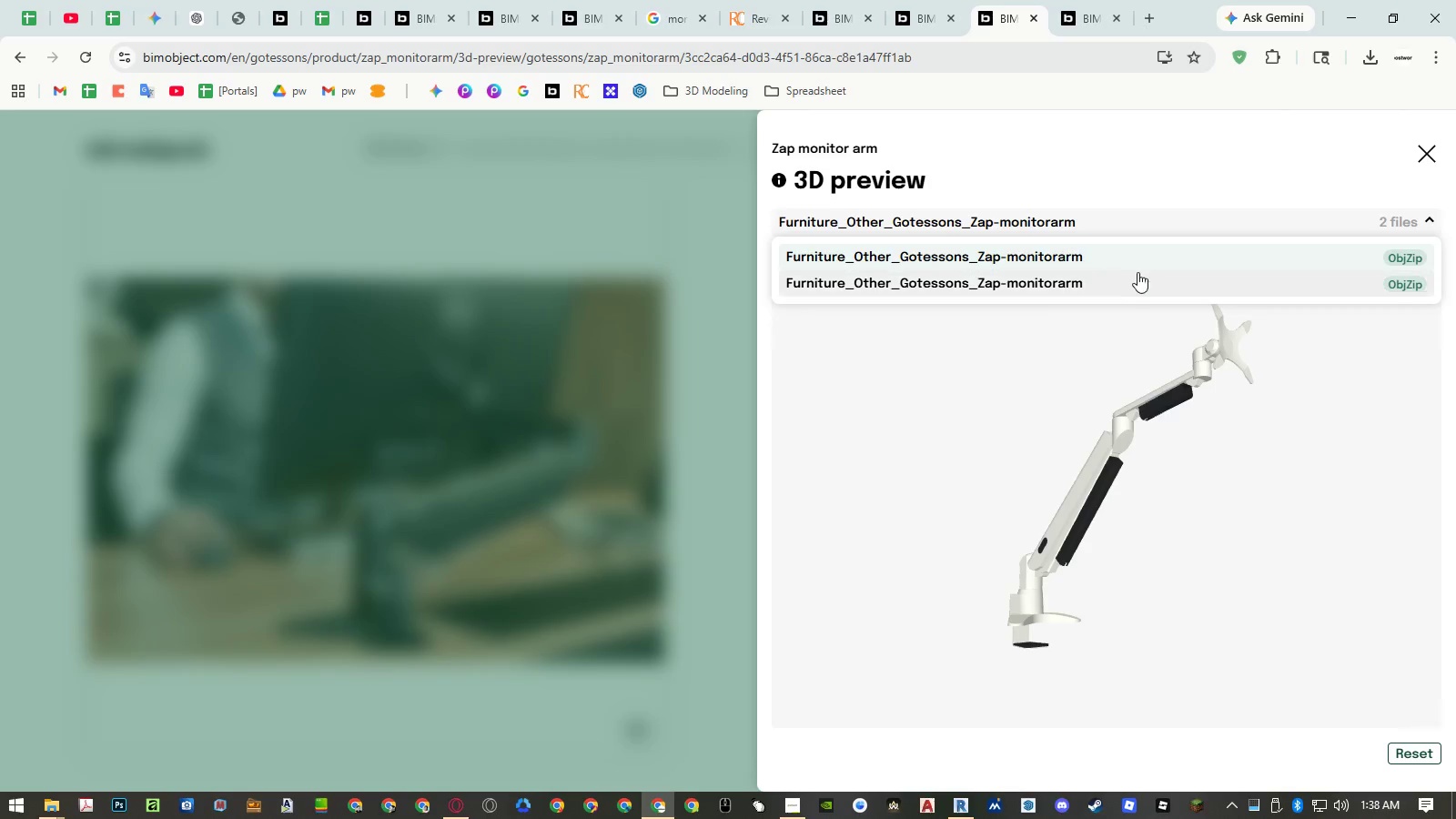 
left_click([1131, 276])
 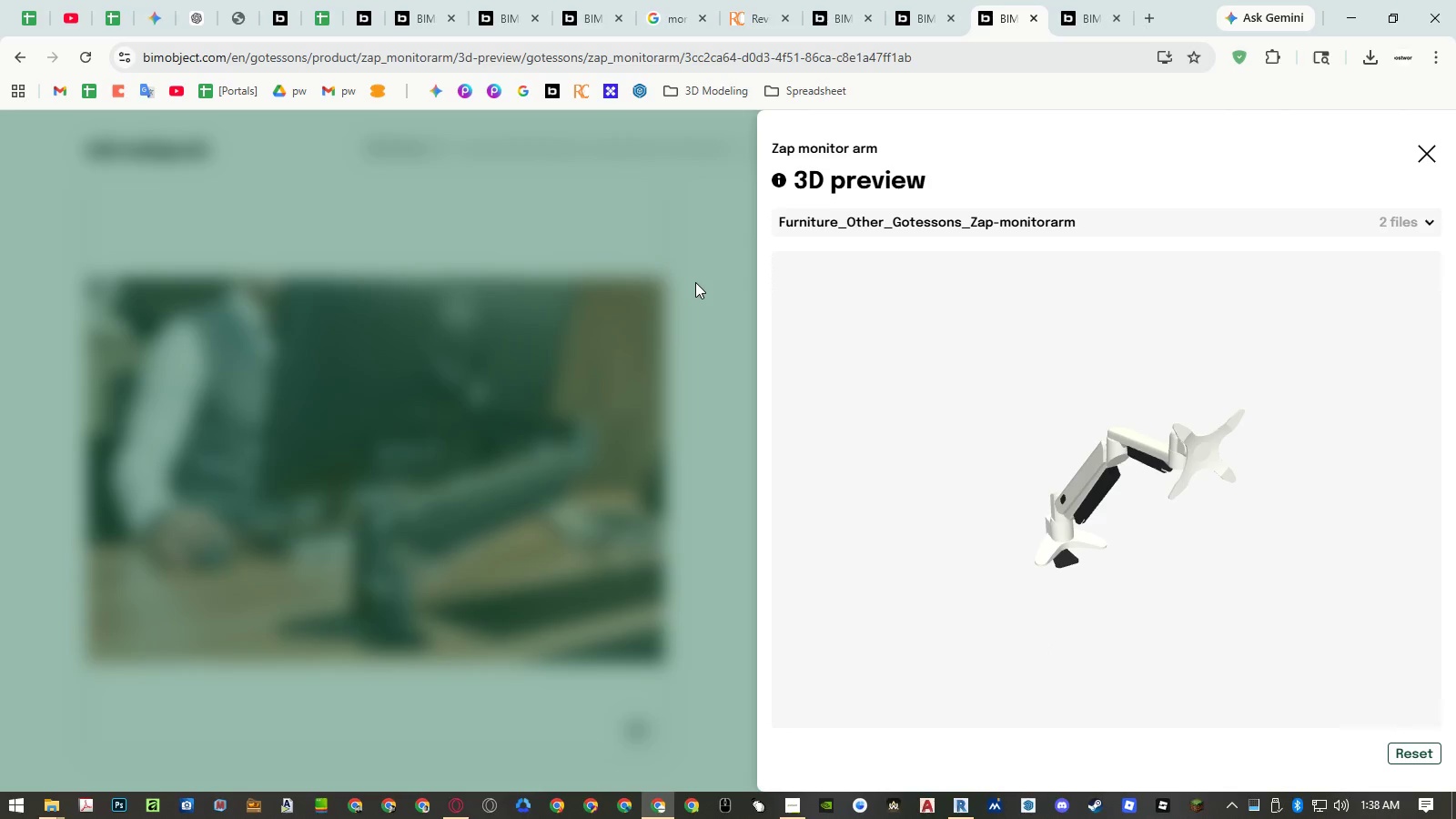 
left_click([1010, 219])
 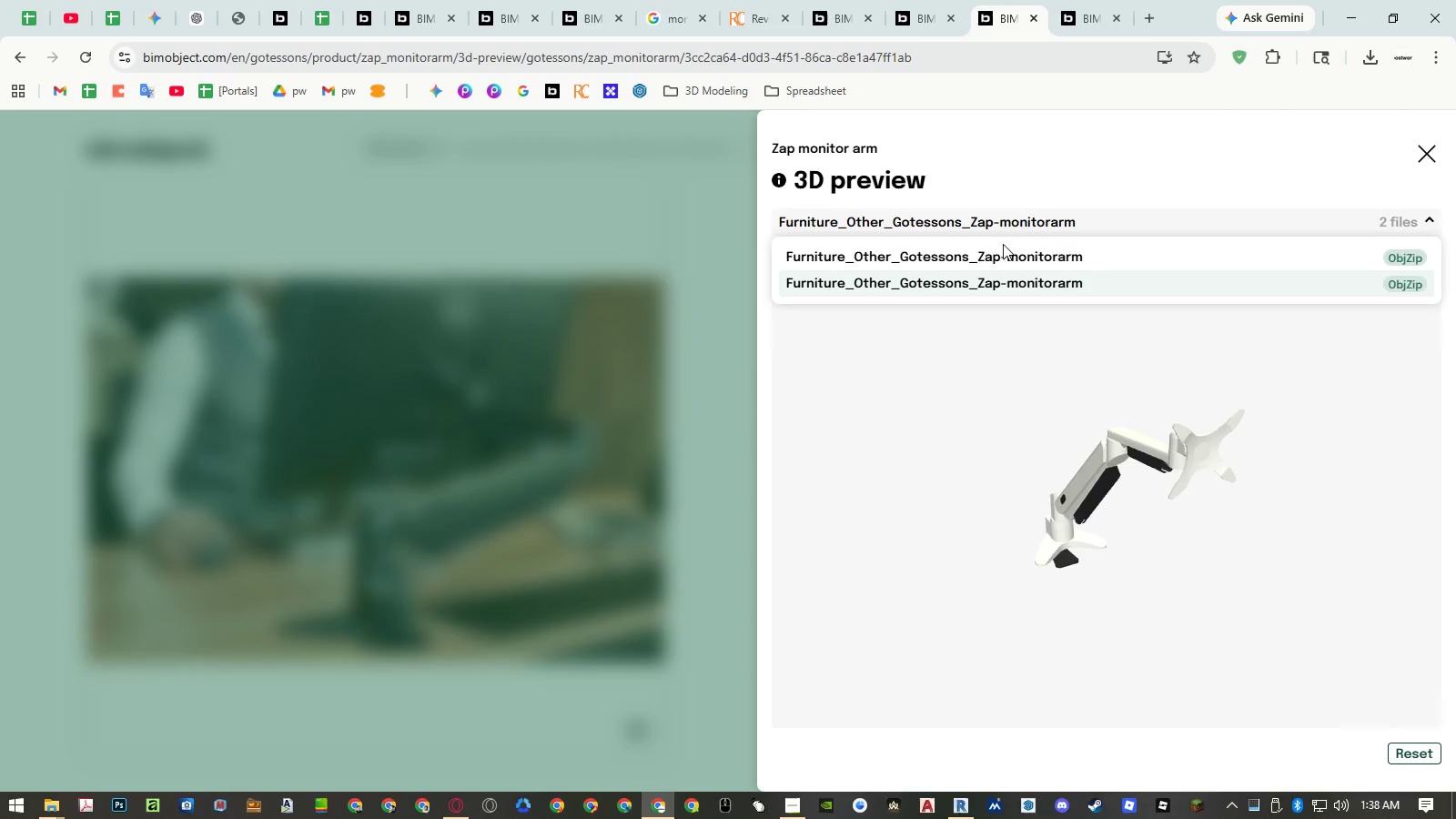 
left_click([1001, 252])
 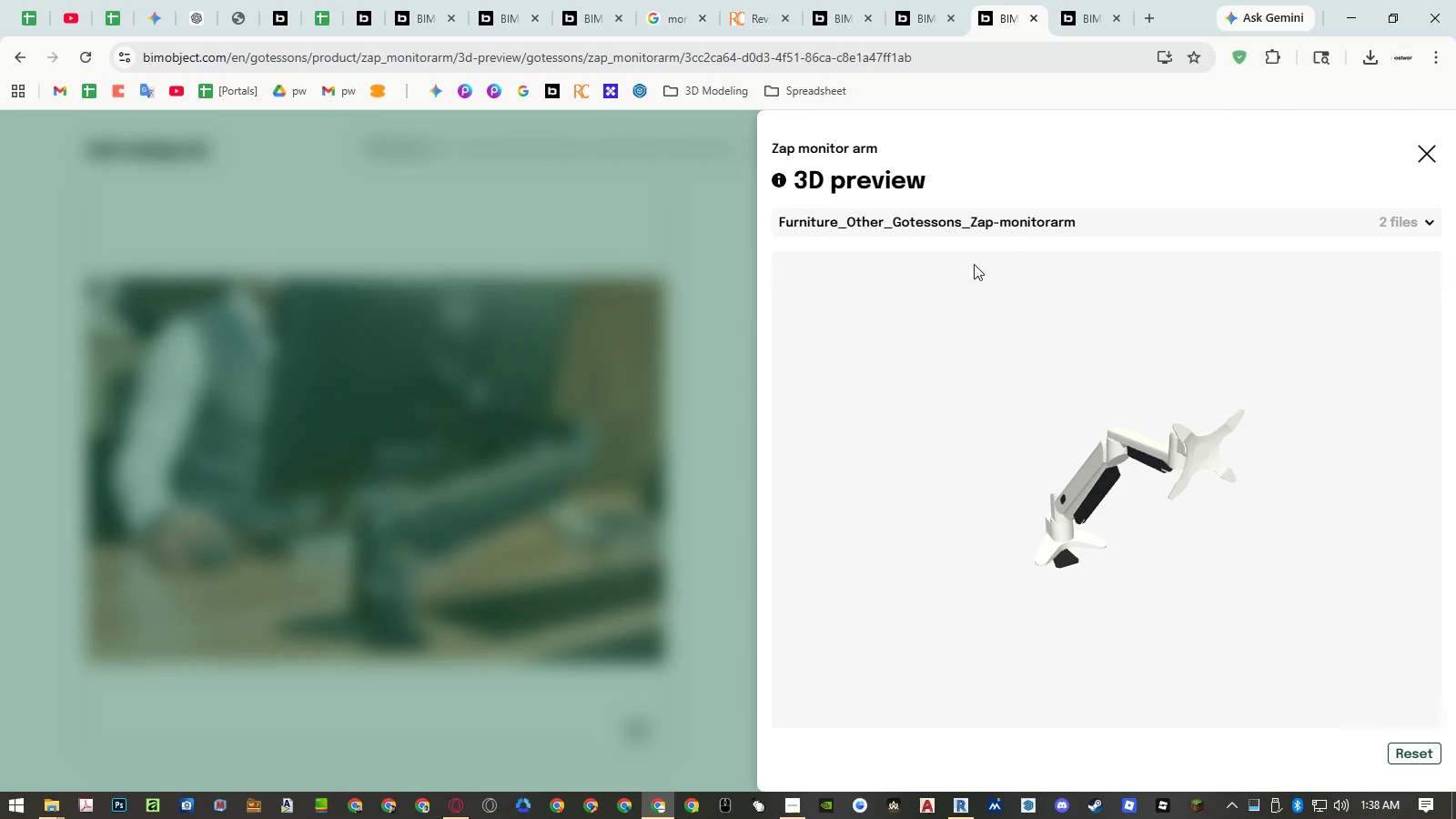 
left_click([667, 314])
 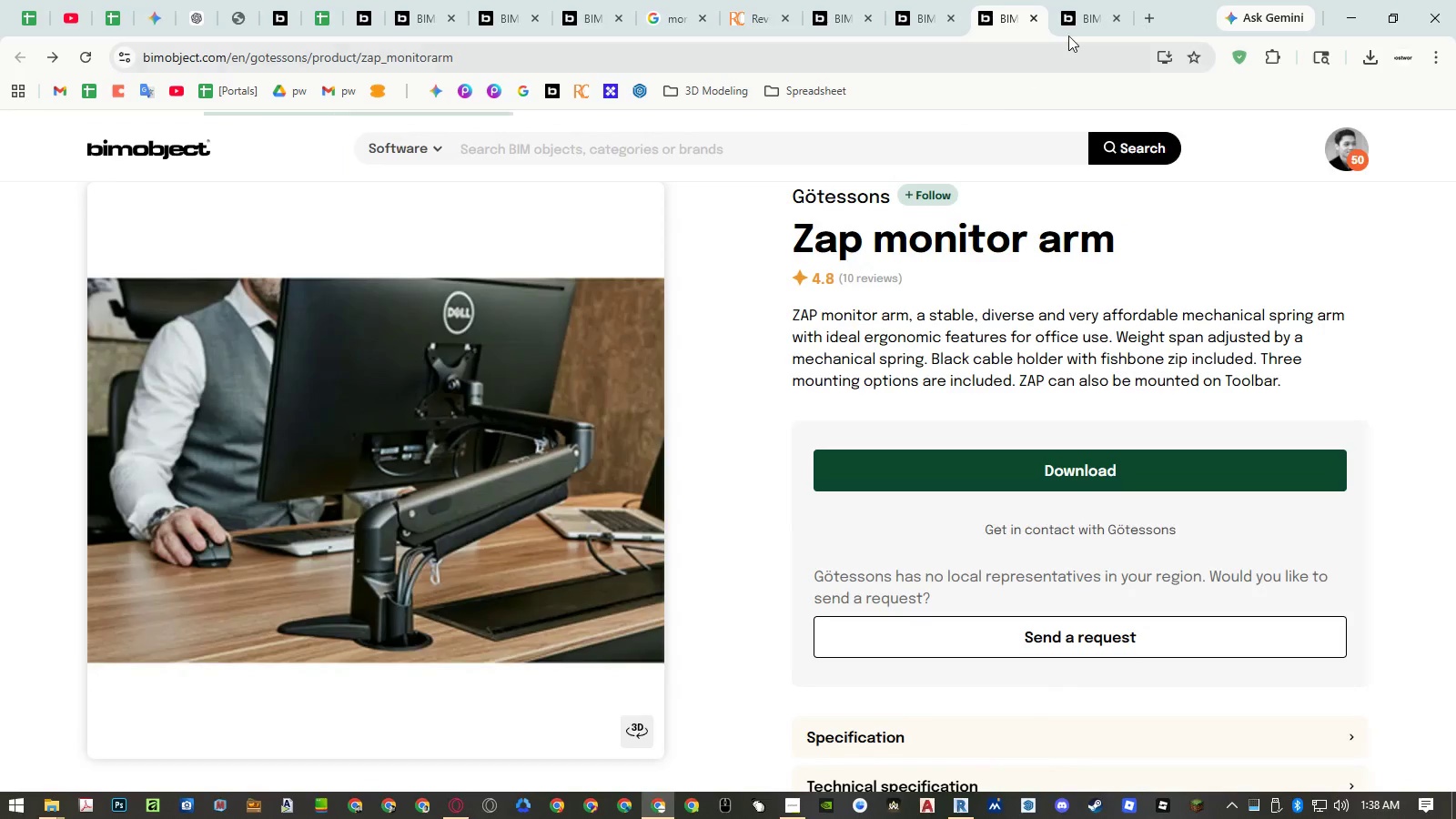 
left_click([1079, 27])
 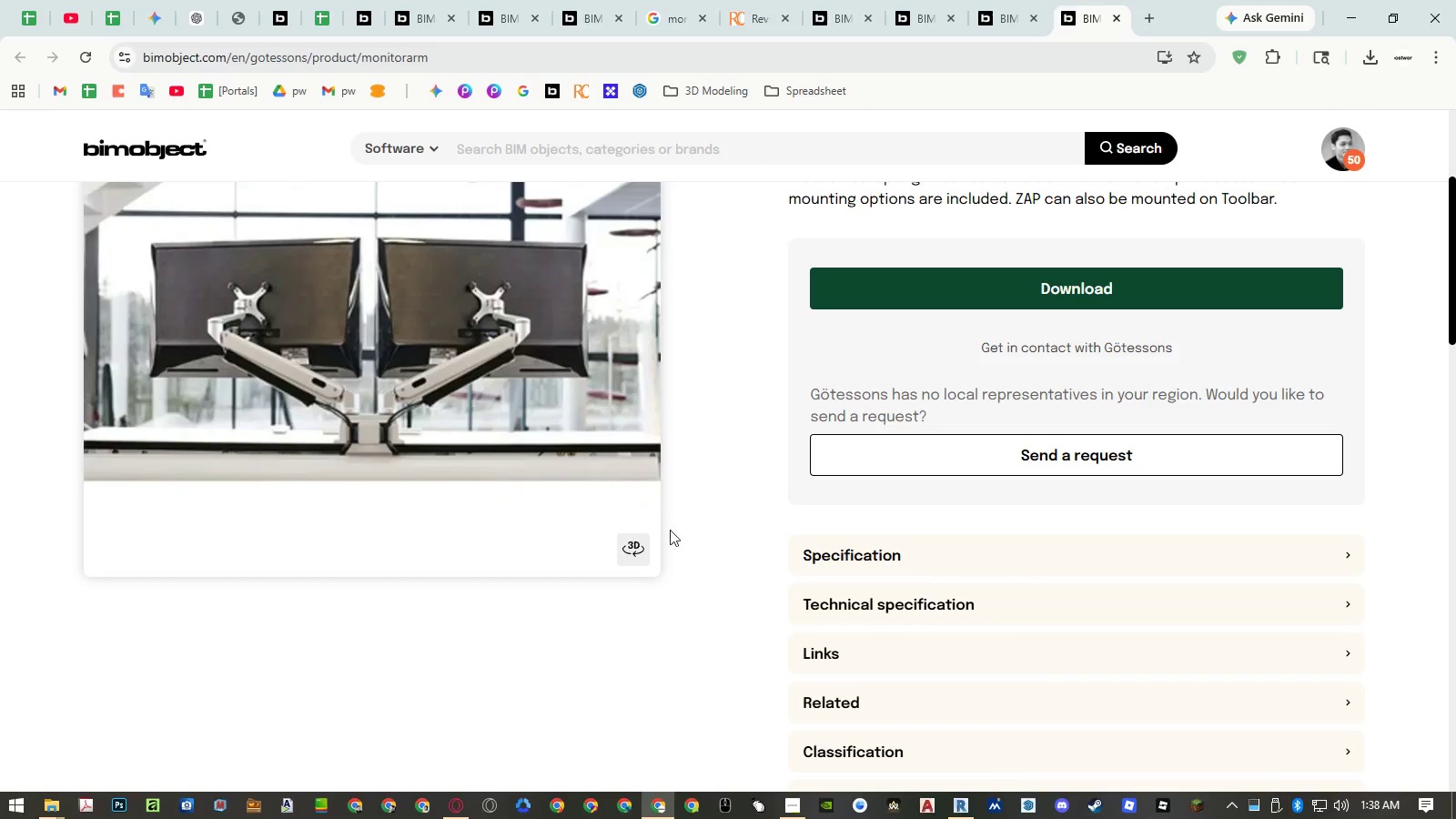 
left_click([641, 545])
 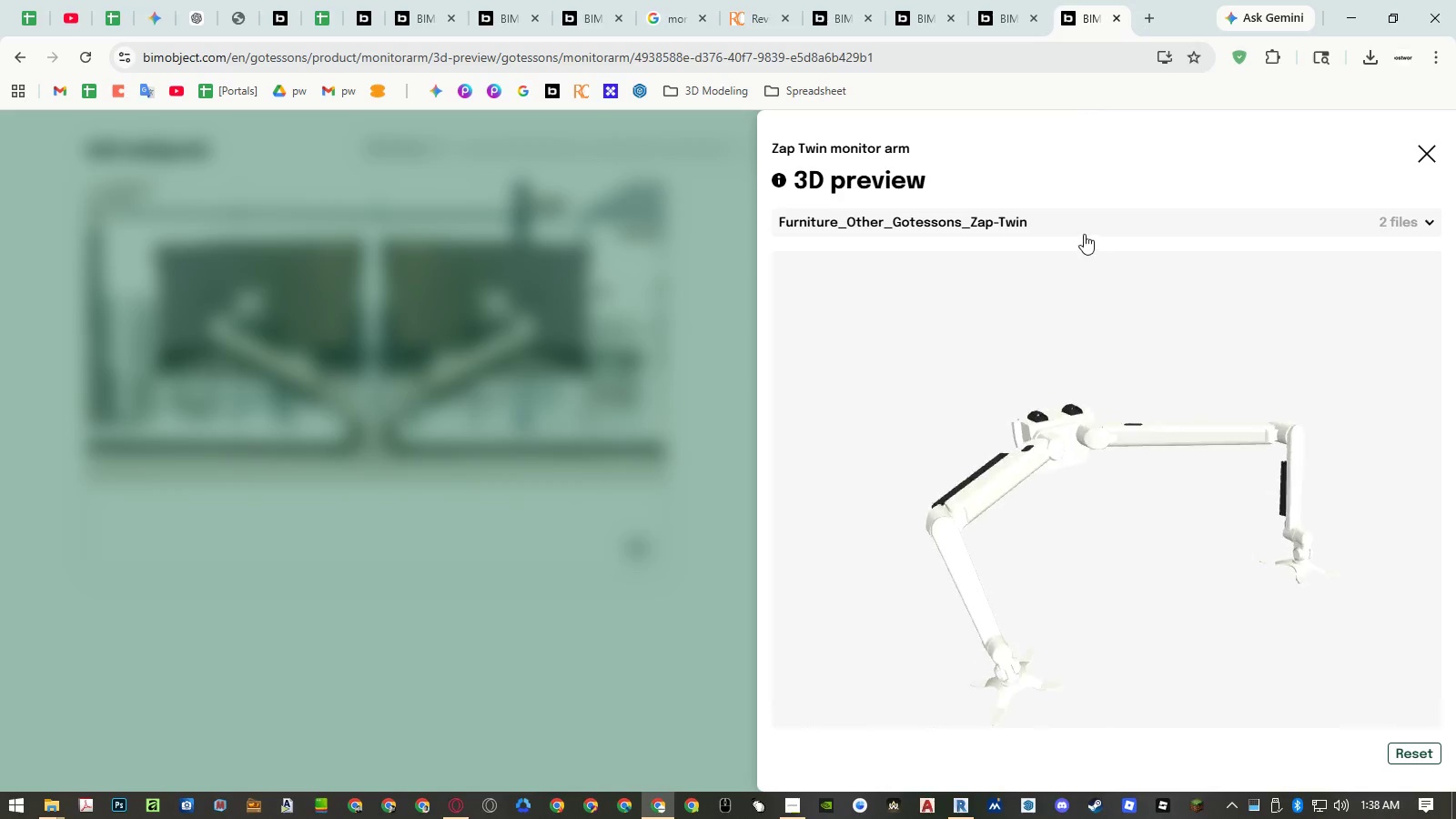 
left_click([1078, 228])
 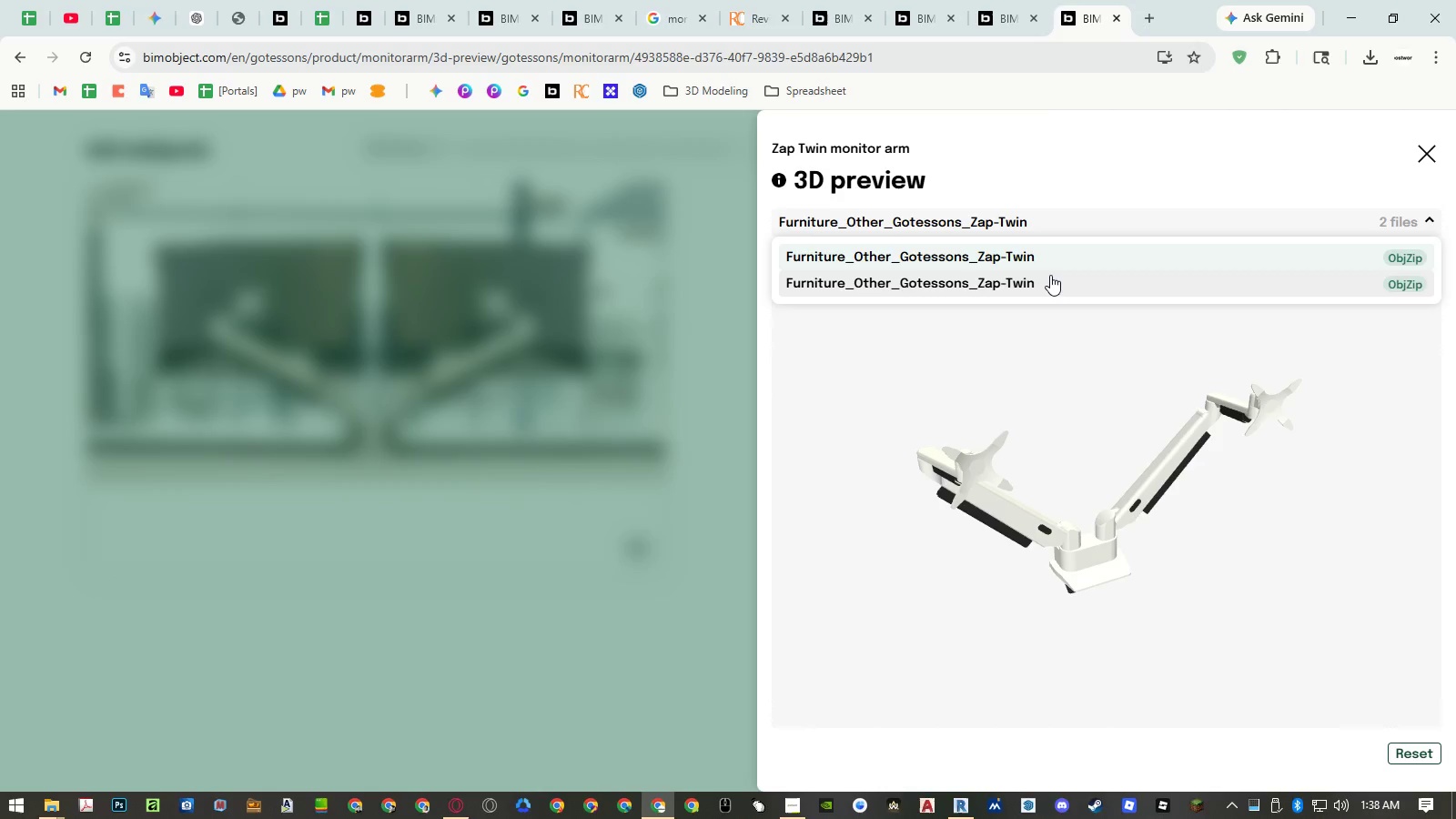 
left_click([1050, 275])
 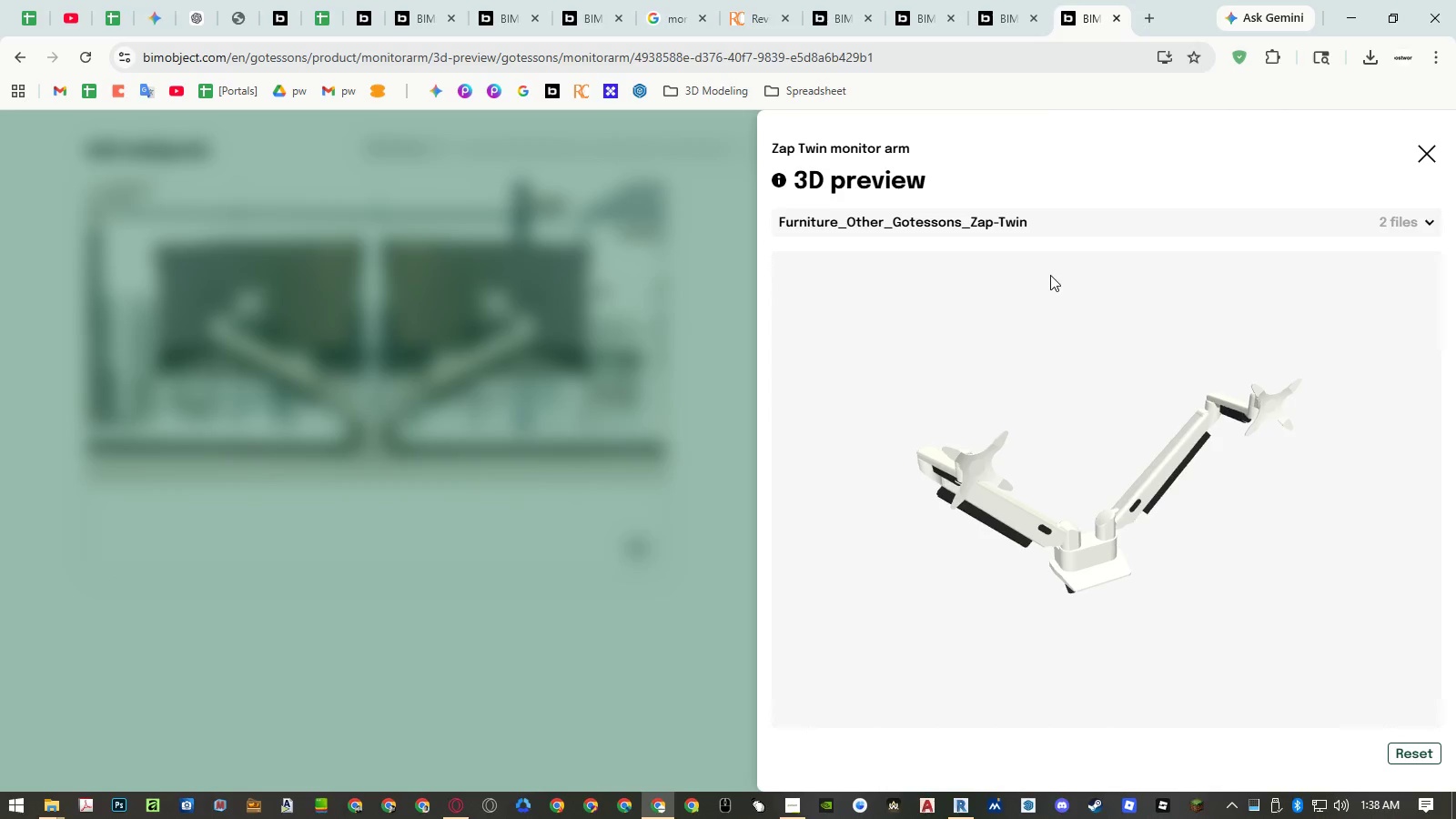 
left_click([590, 352])
 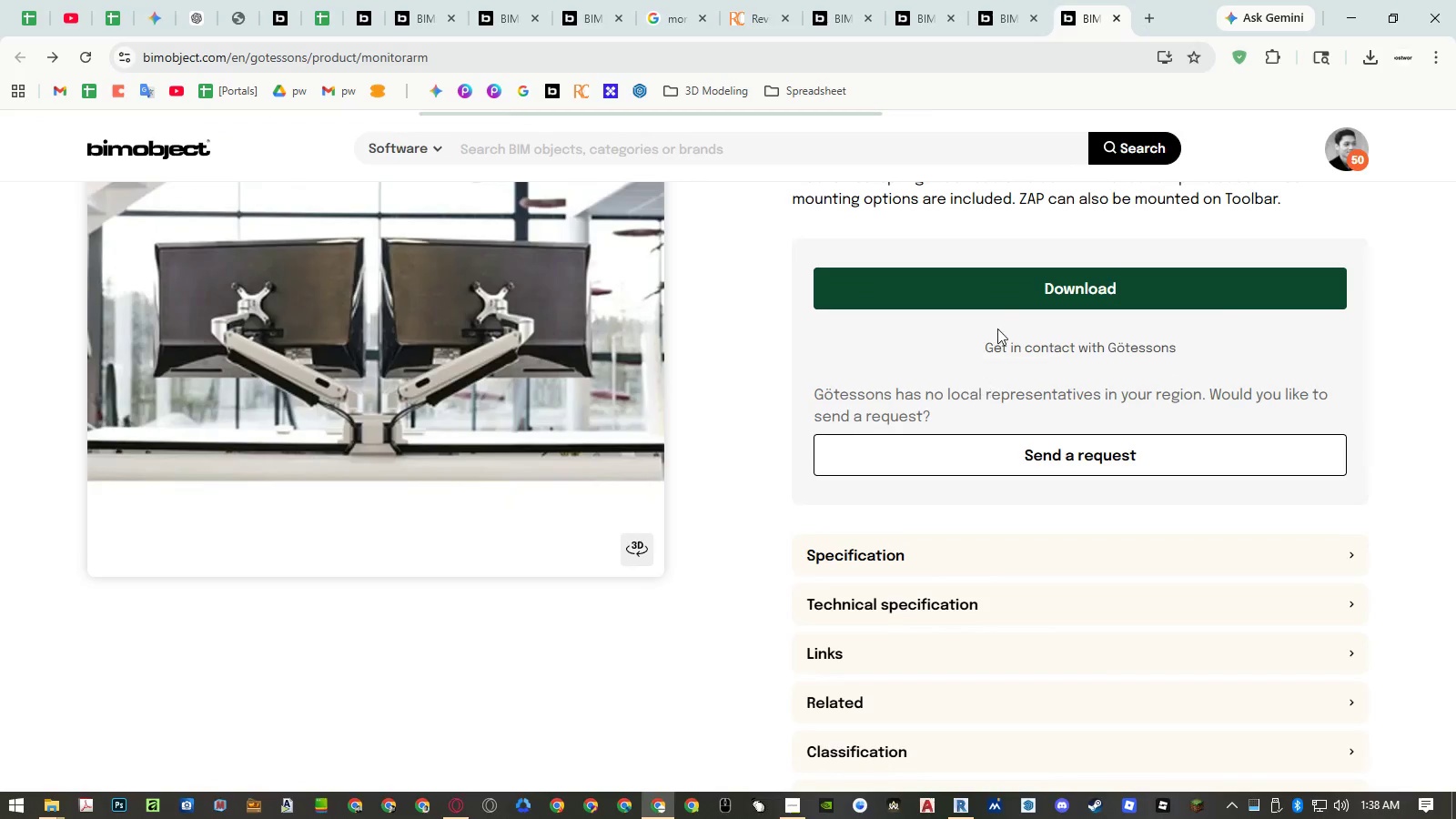 
left_click([995, 290])
 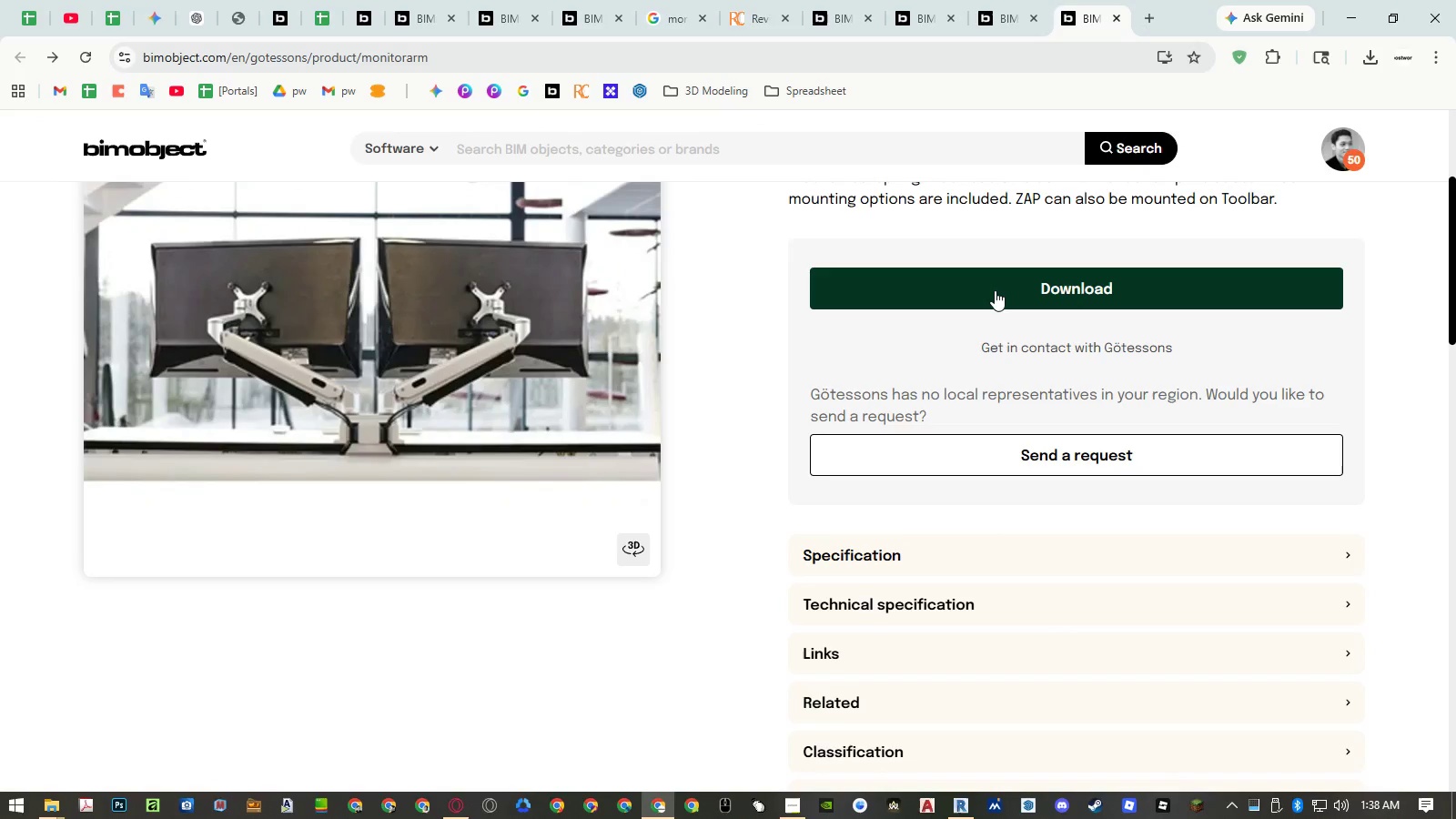 
left_click([995, 290])
 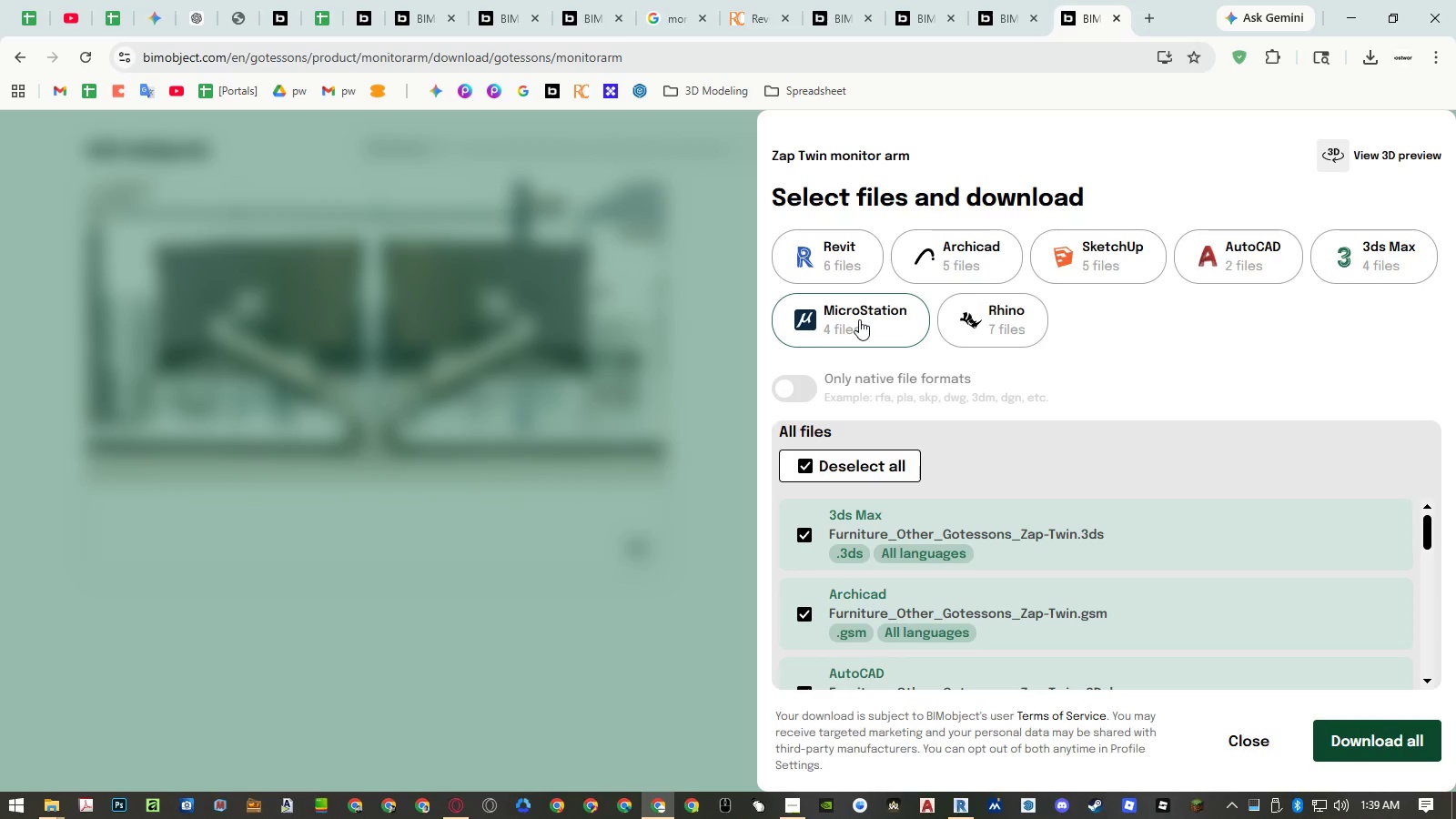 
left_click([841, 258])
 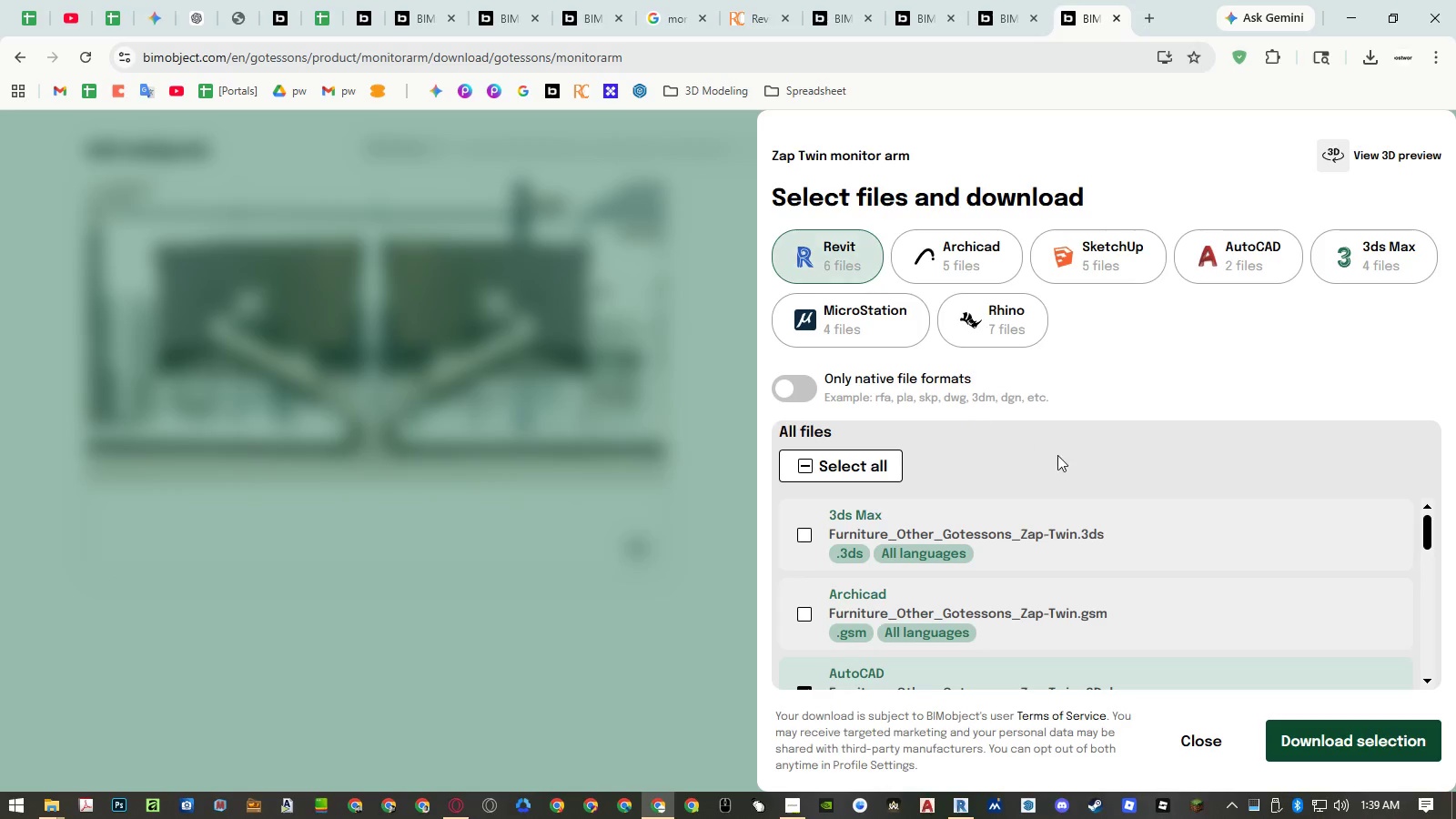 
scroll: coordinate [1079, 539], scroll_direction: down, amount: 4.0
 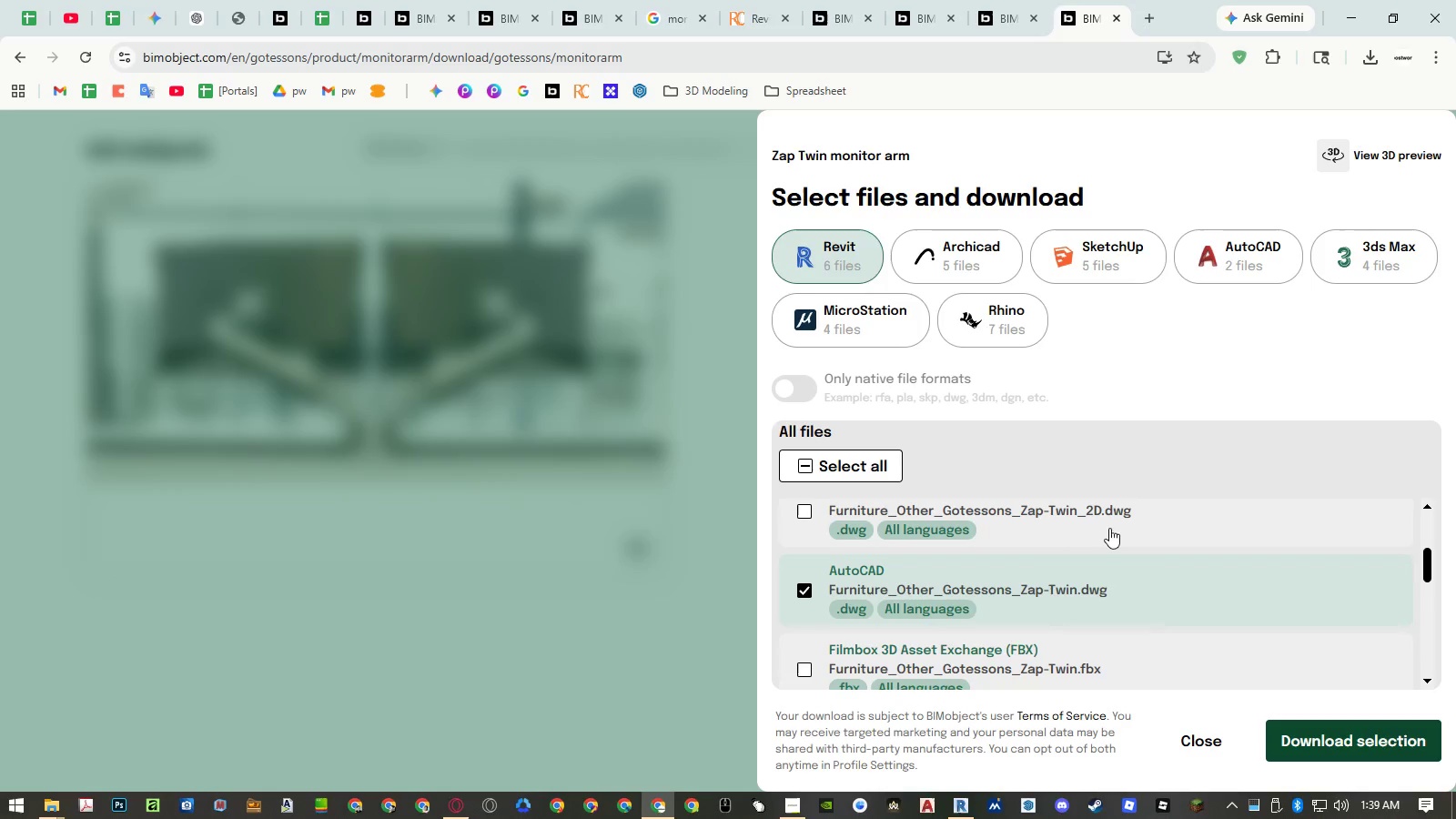 
double_click([1106, 591])
 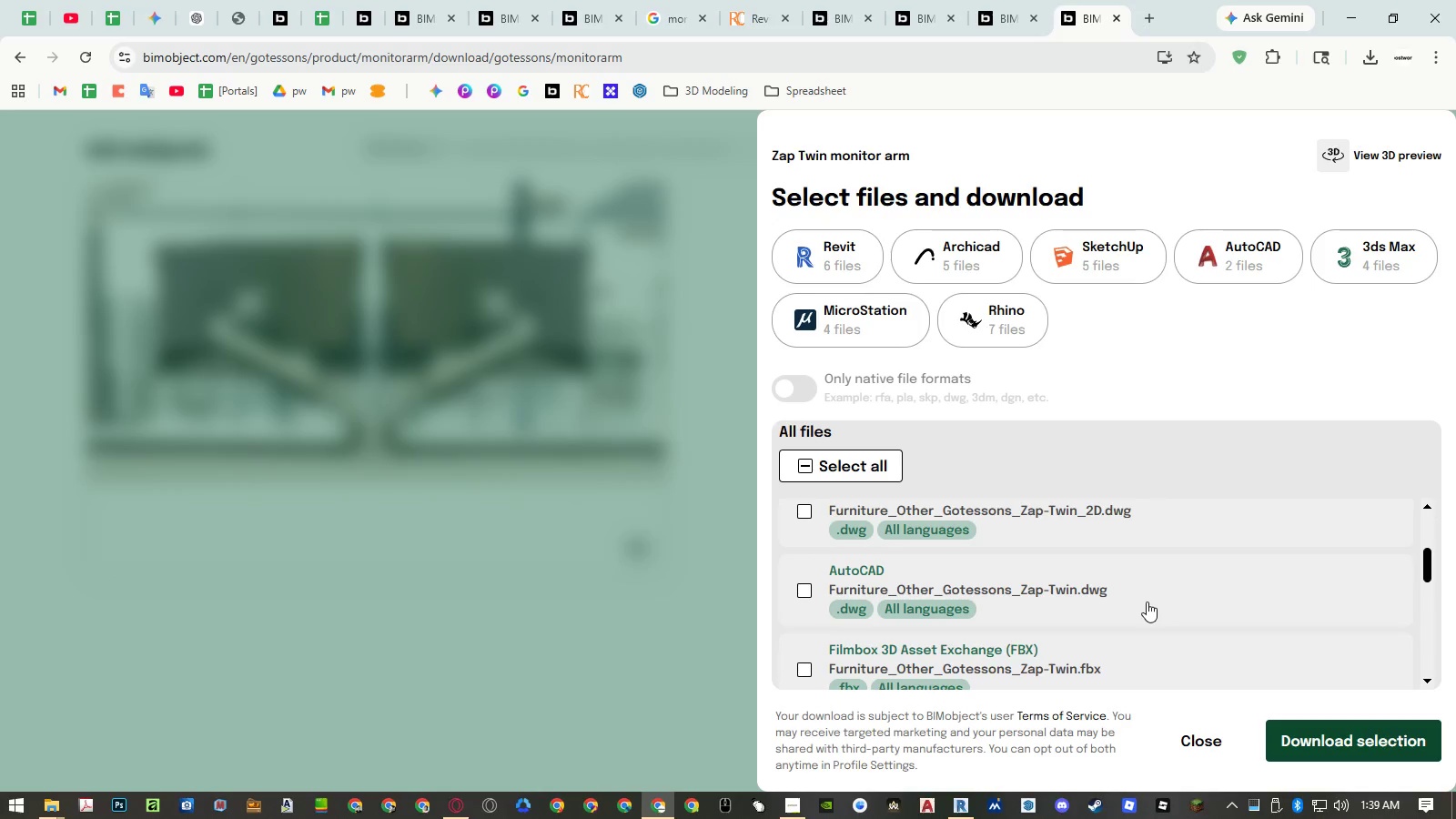 
scroll: coordinate [1194, 640], scroll_direction: down, amount: 6.0
 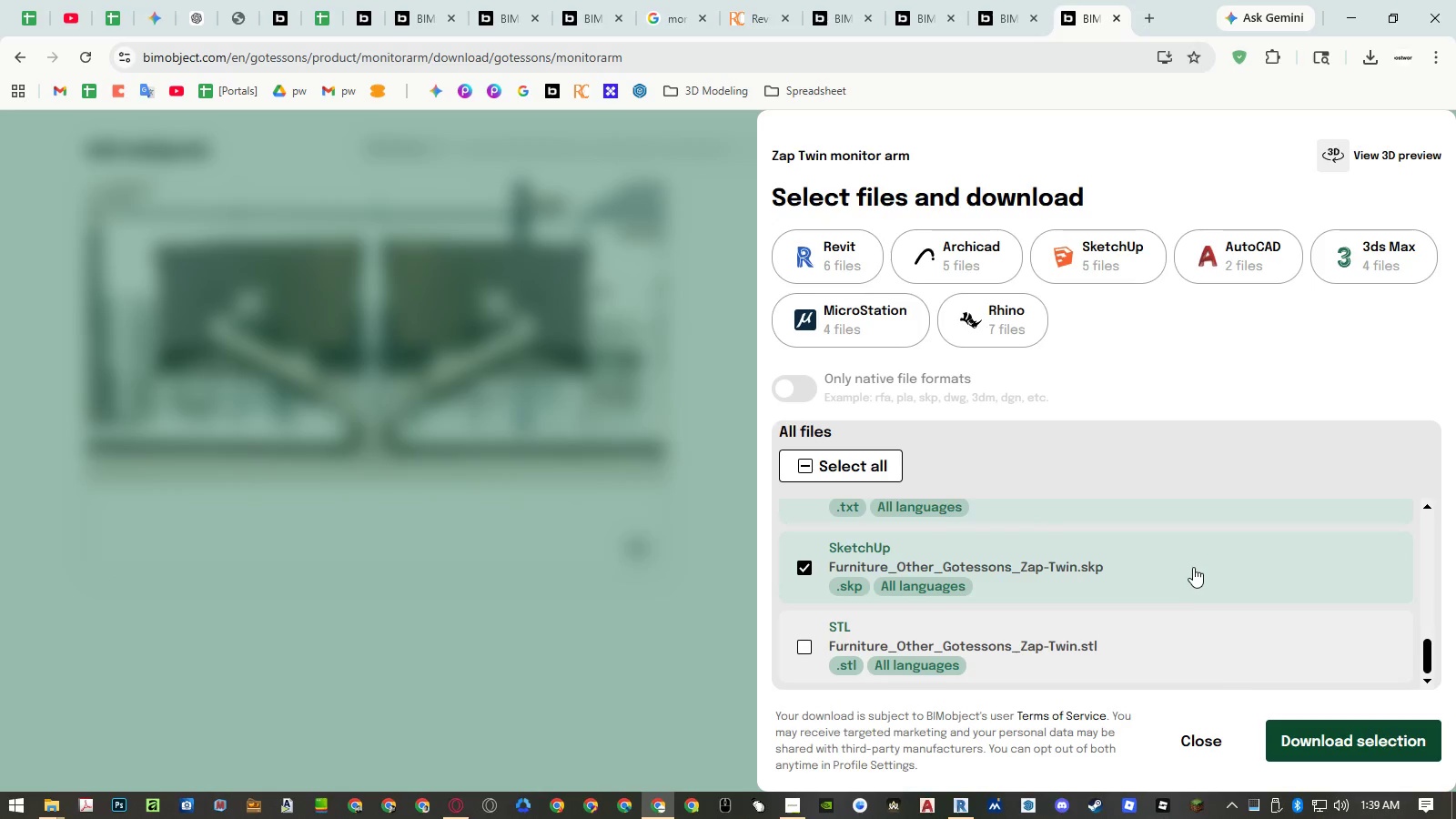 
left_click([1193, 567])
 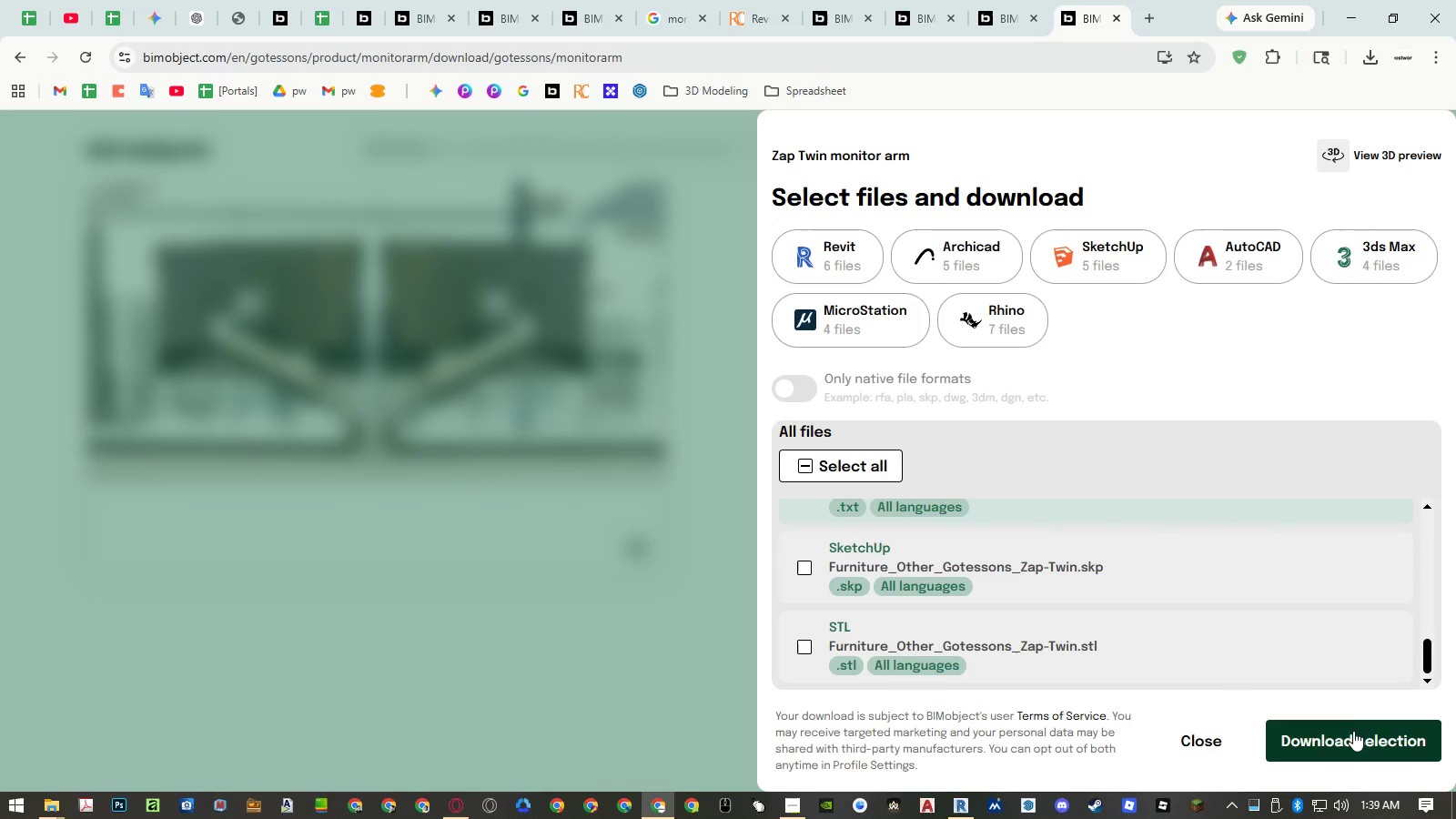 
left_click([1350, 737])
 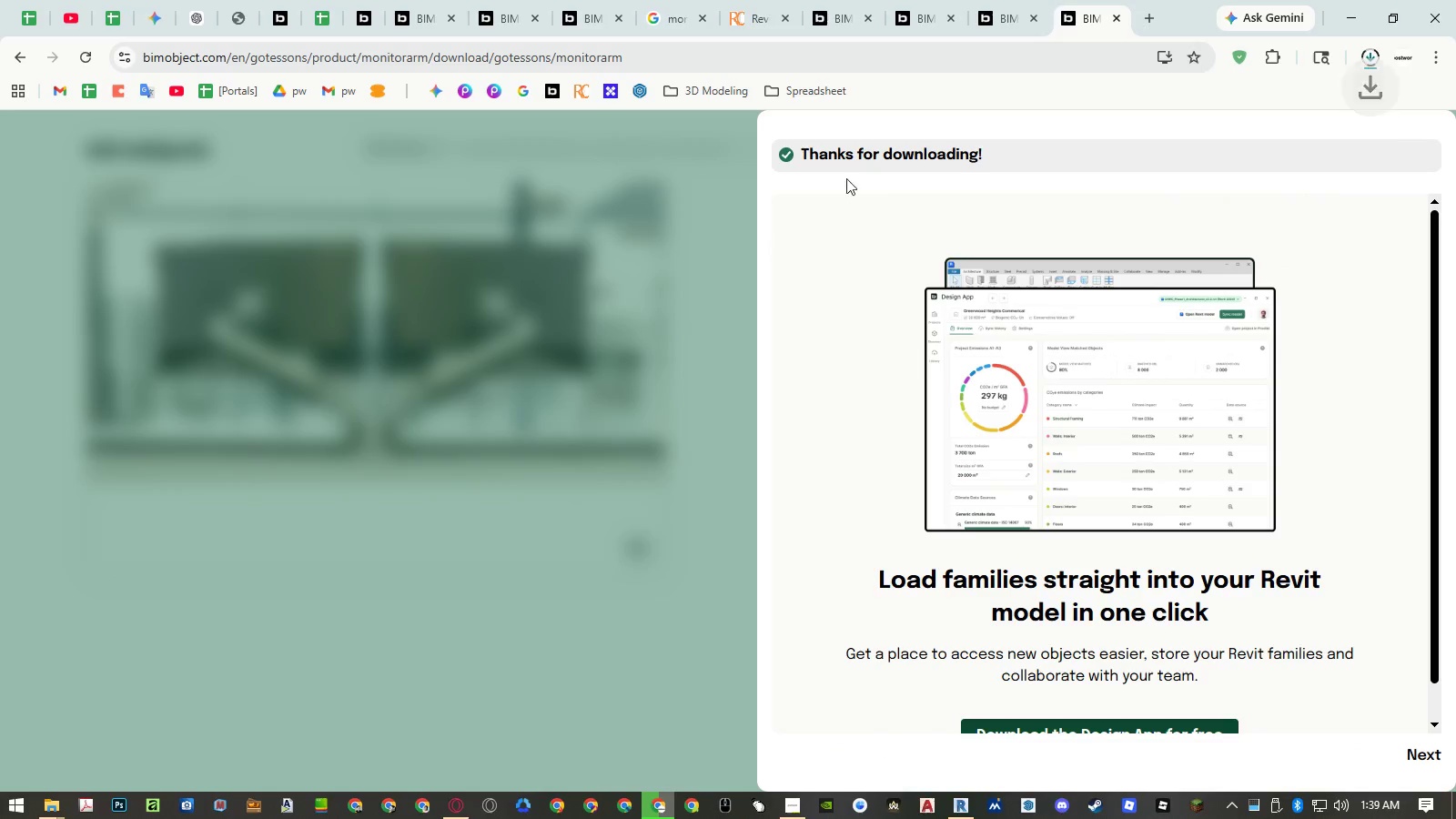 
middle_click([1096, 14])
 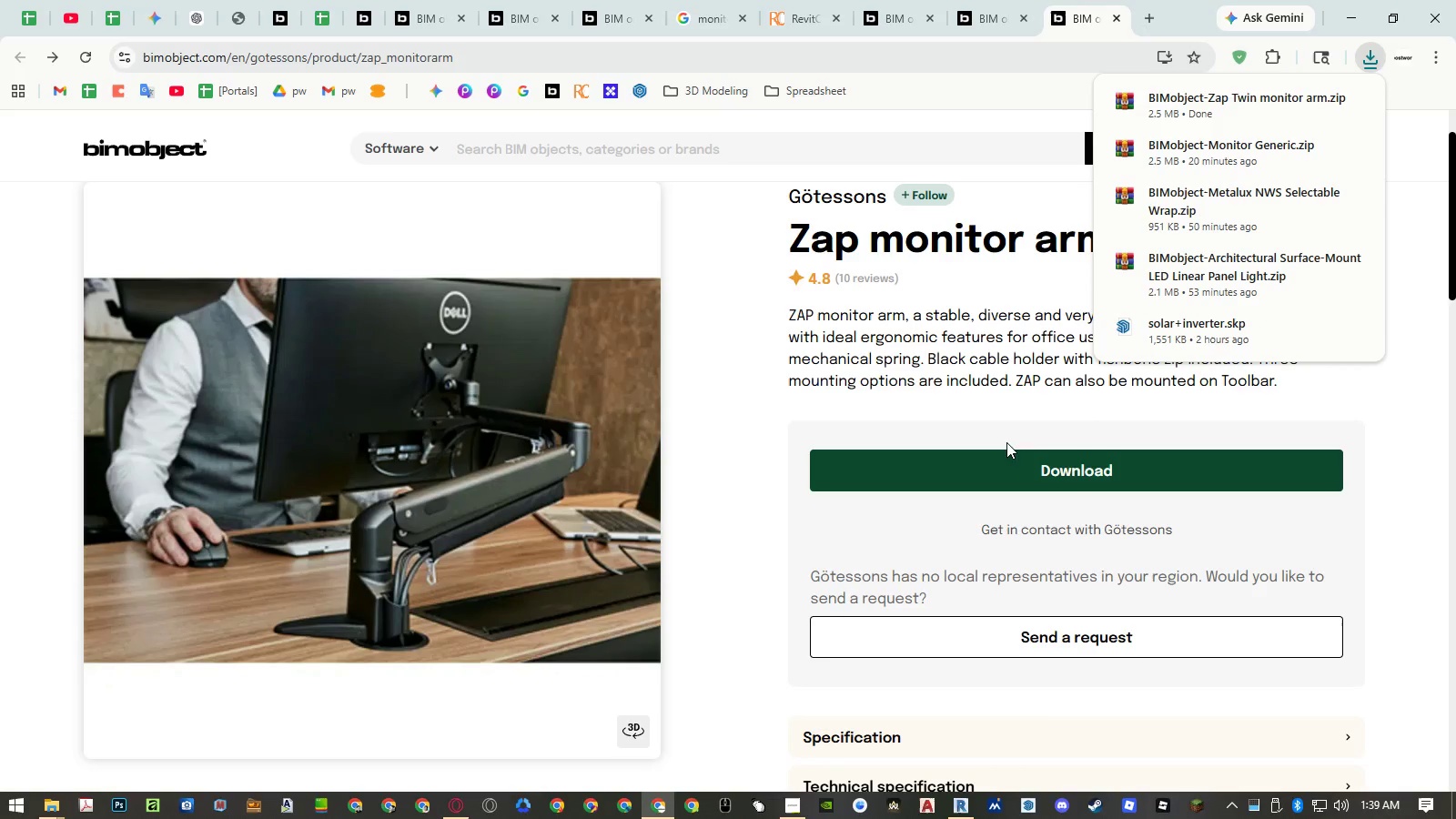 
left_click([991, 457])
 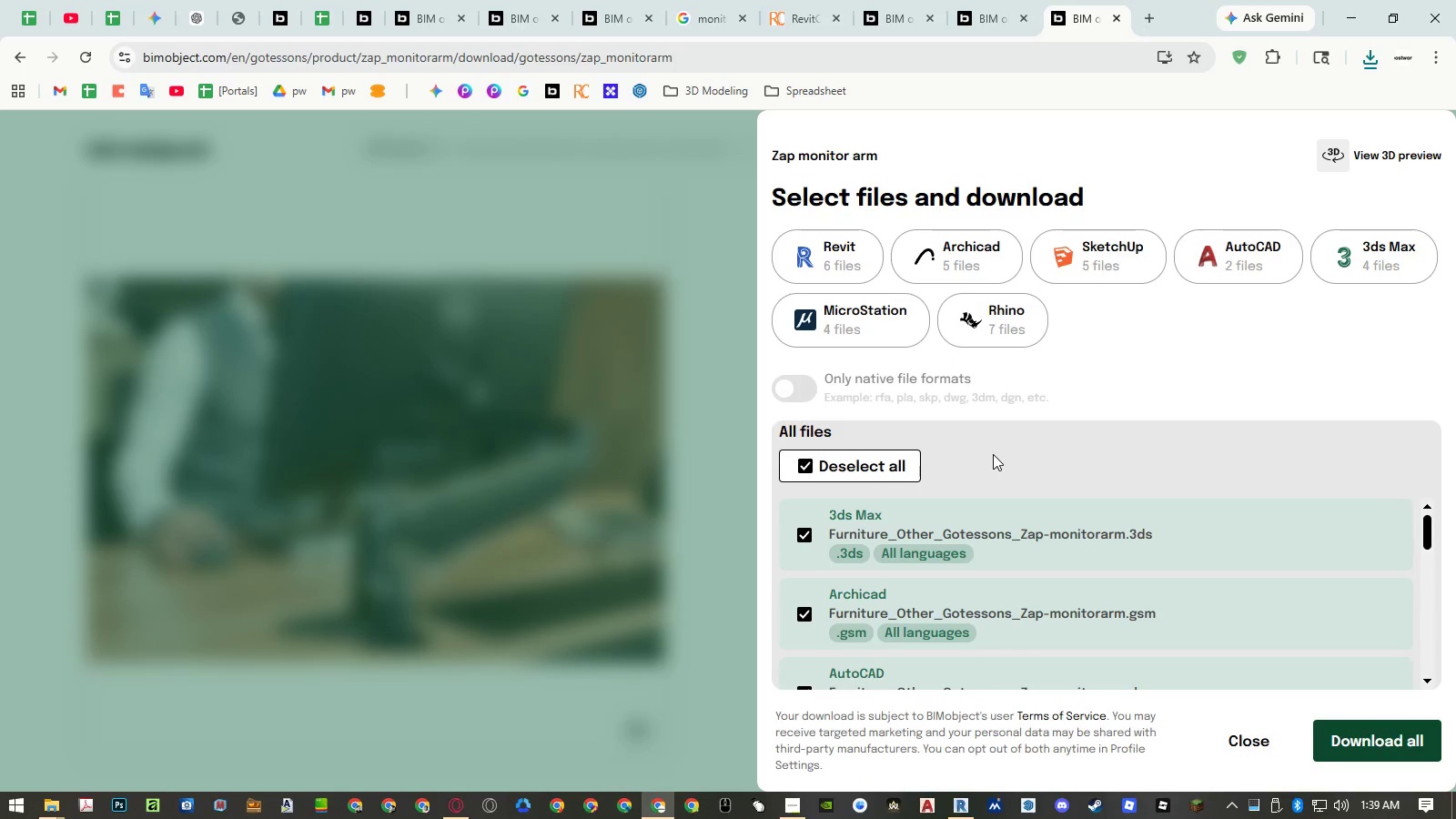 
left_click([853, 258])
 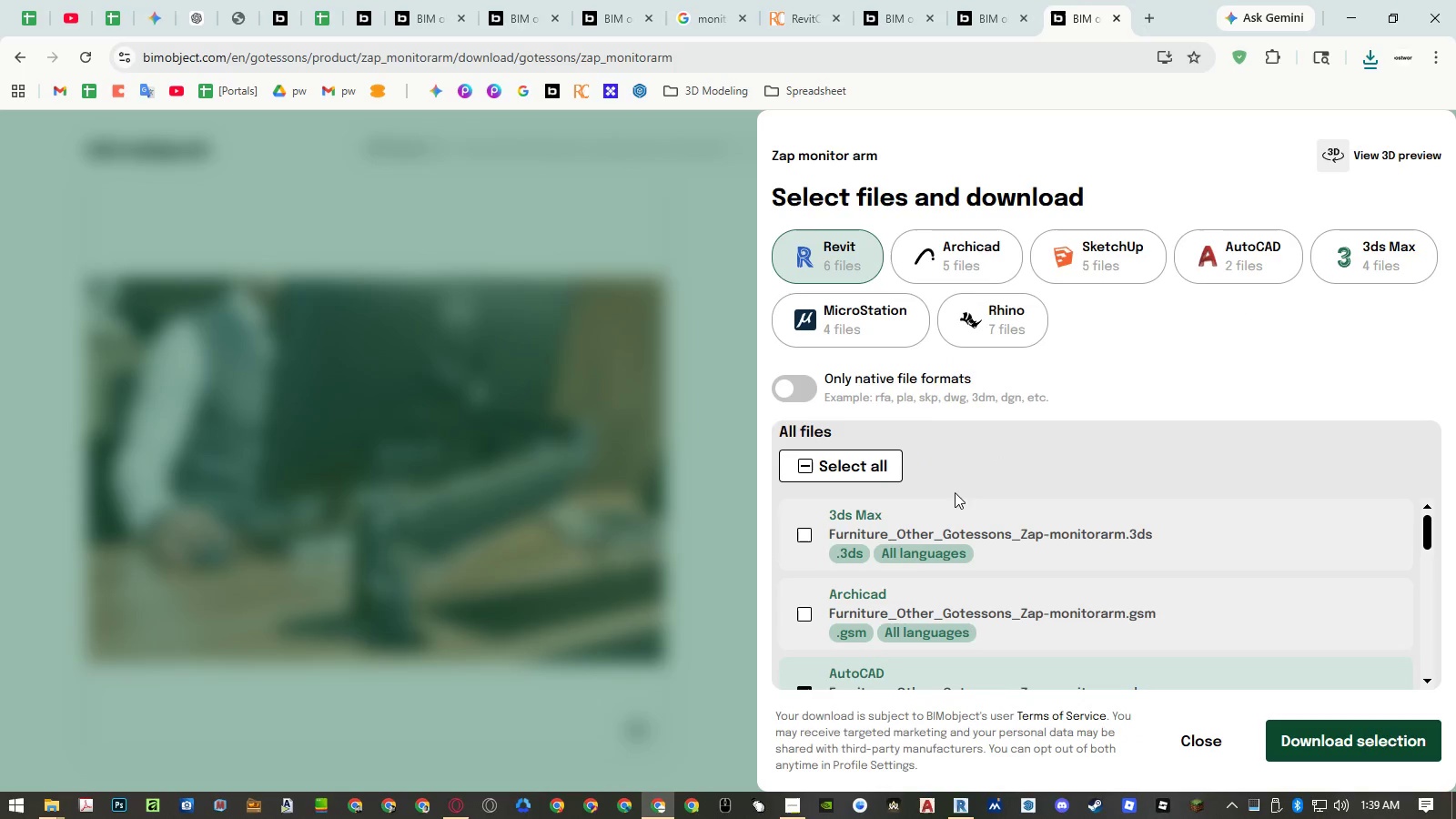 
scroll: coordinate [1036, 543], scroll_direction: down, amount: 2.0
 